 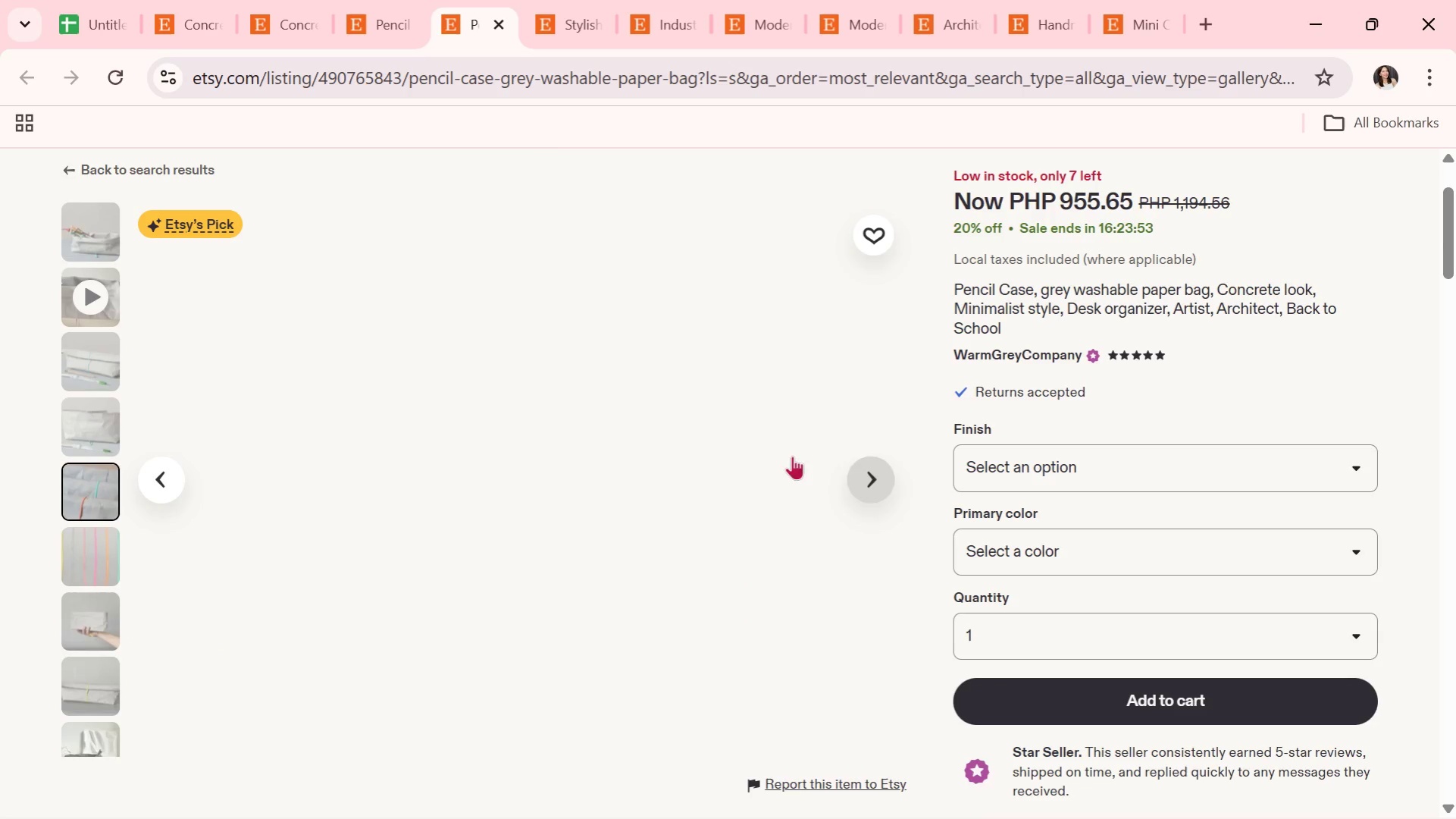 
left_click([506, 30])
 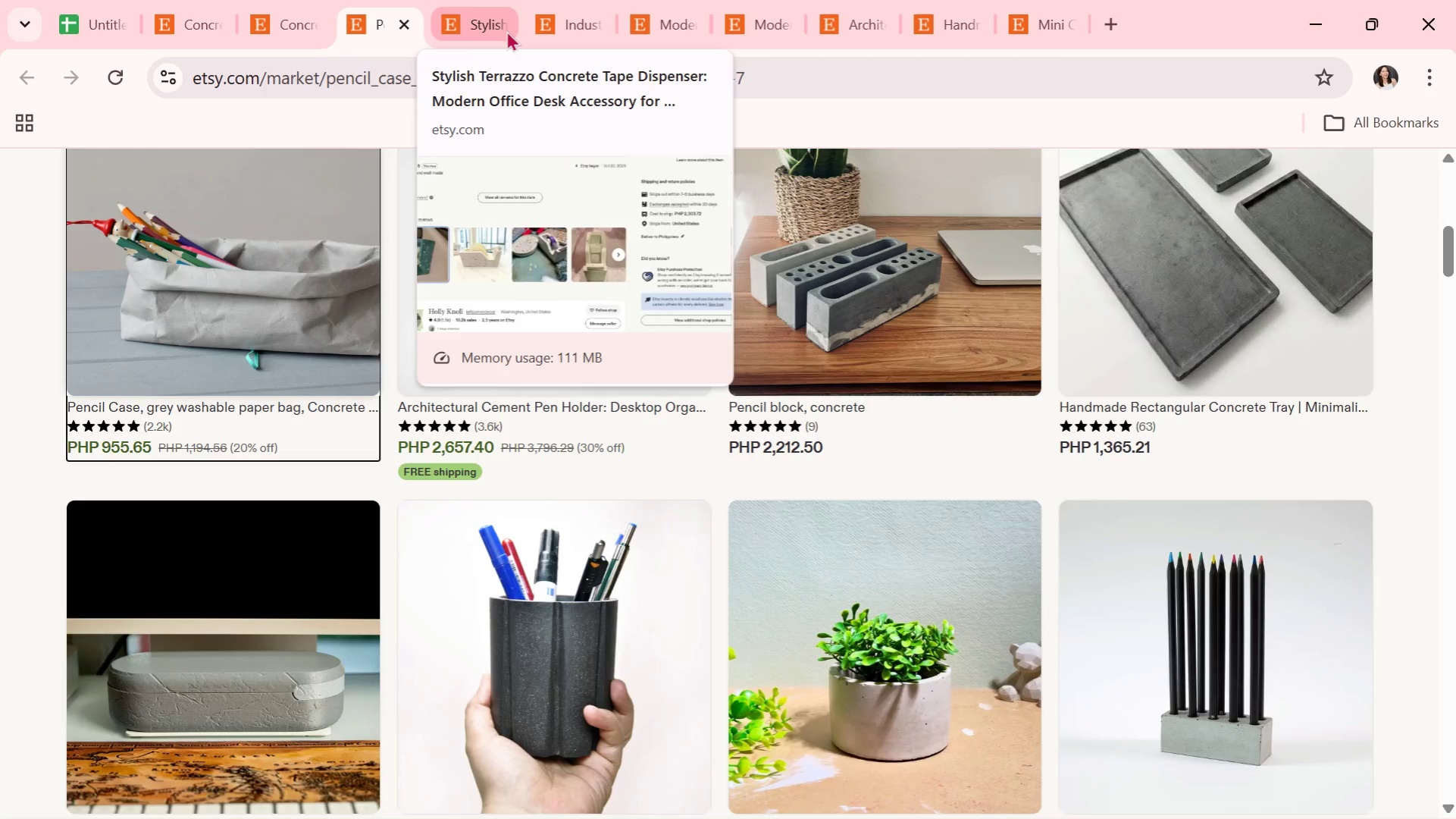 
scroll: coordinate [672, 472], scroll_direction: down, amount: 4.0
 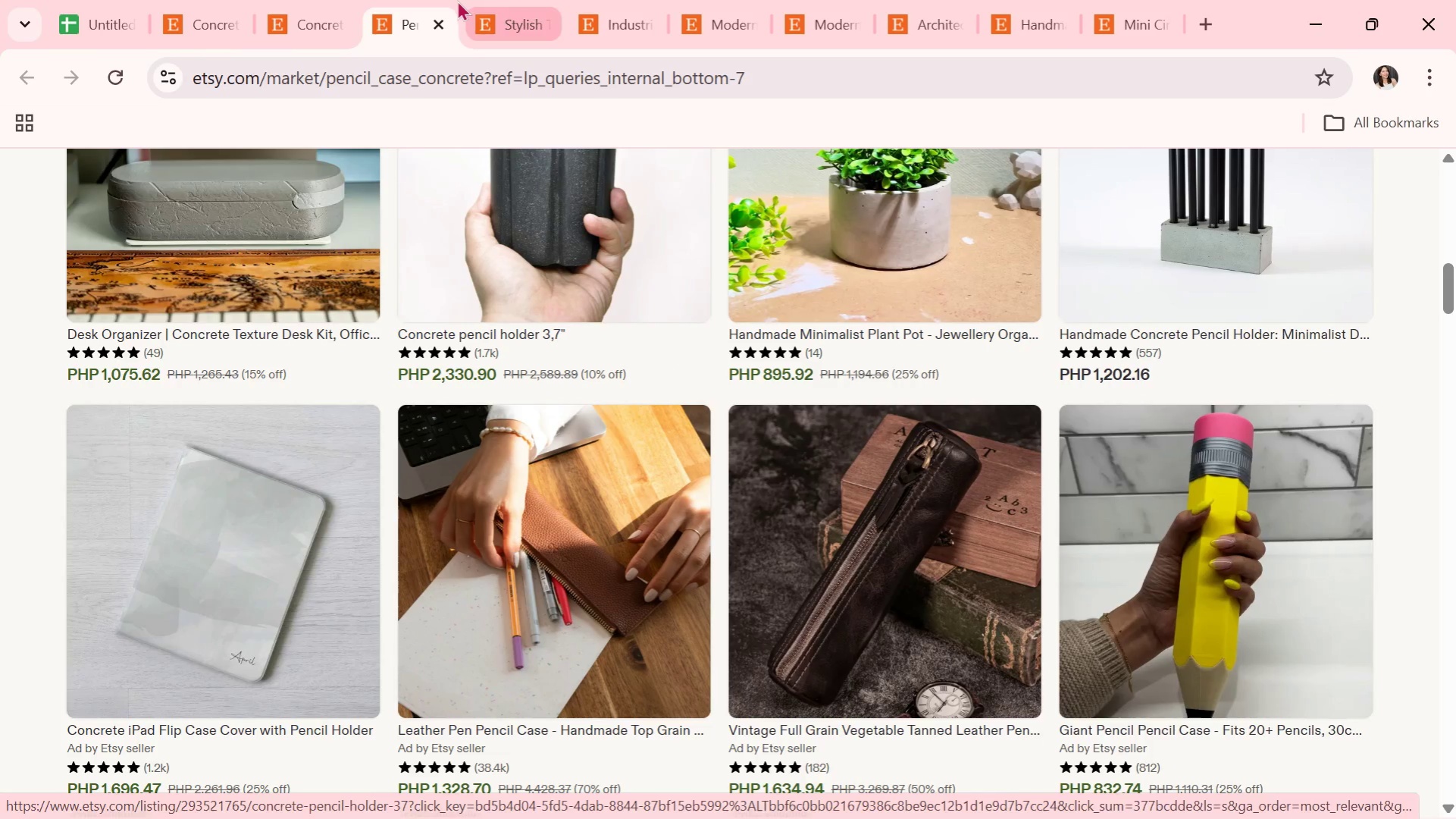 
left_click([444, 24])
 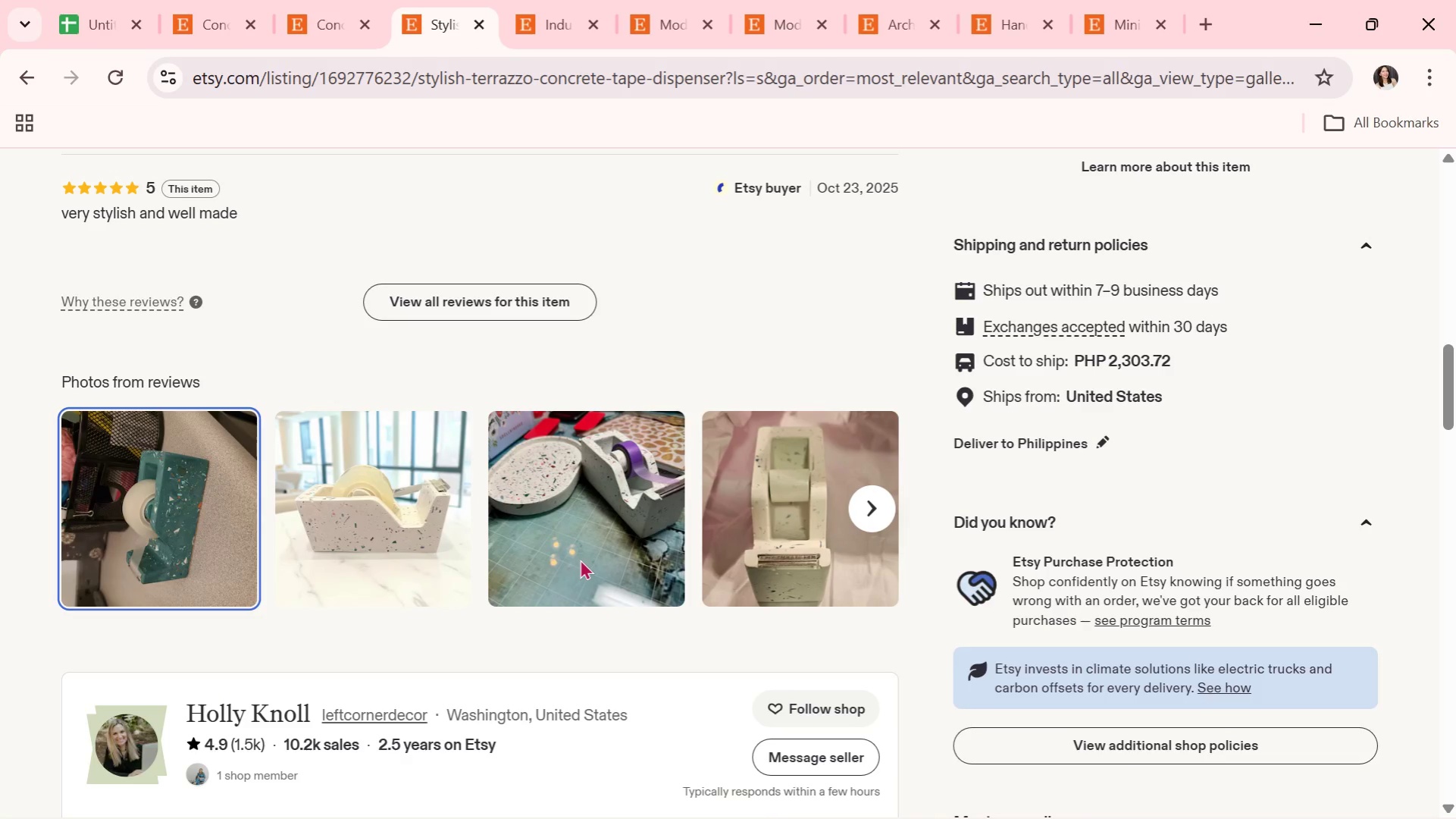 
scroll: coordinate [752, 613], scroll_direction: down, amount: 8.0
 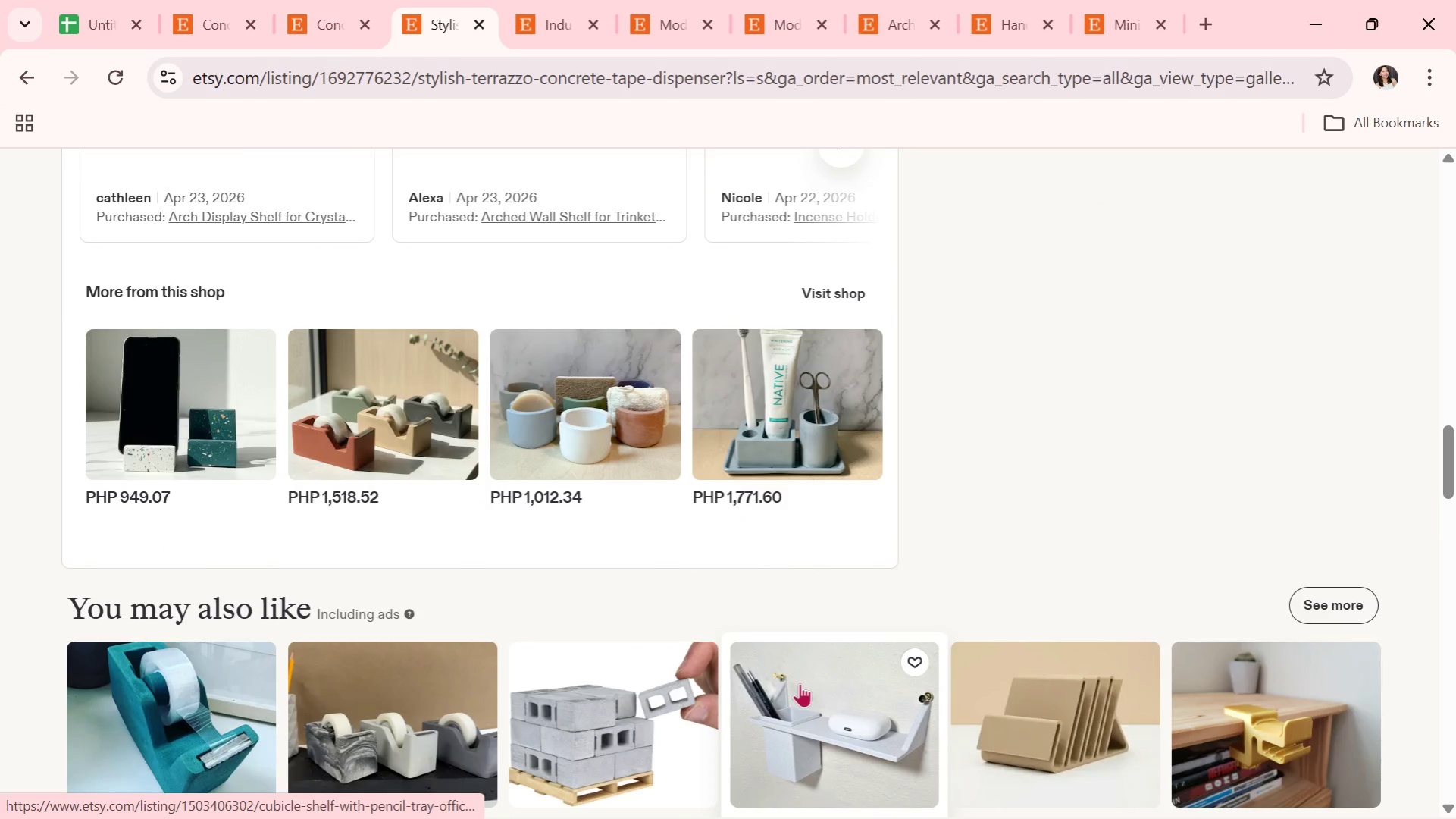 
mouse_move([768, 703])
 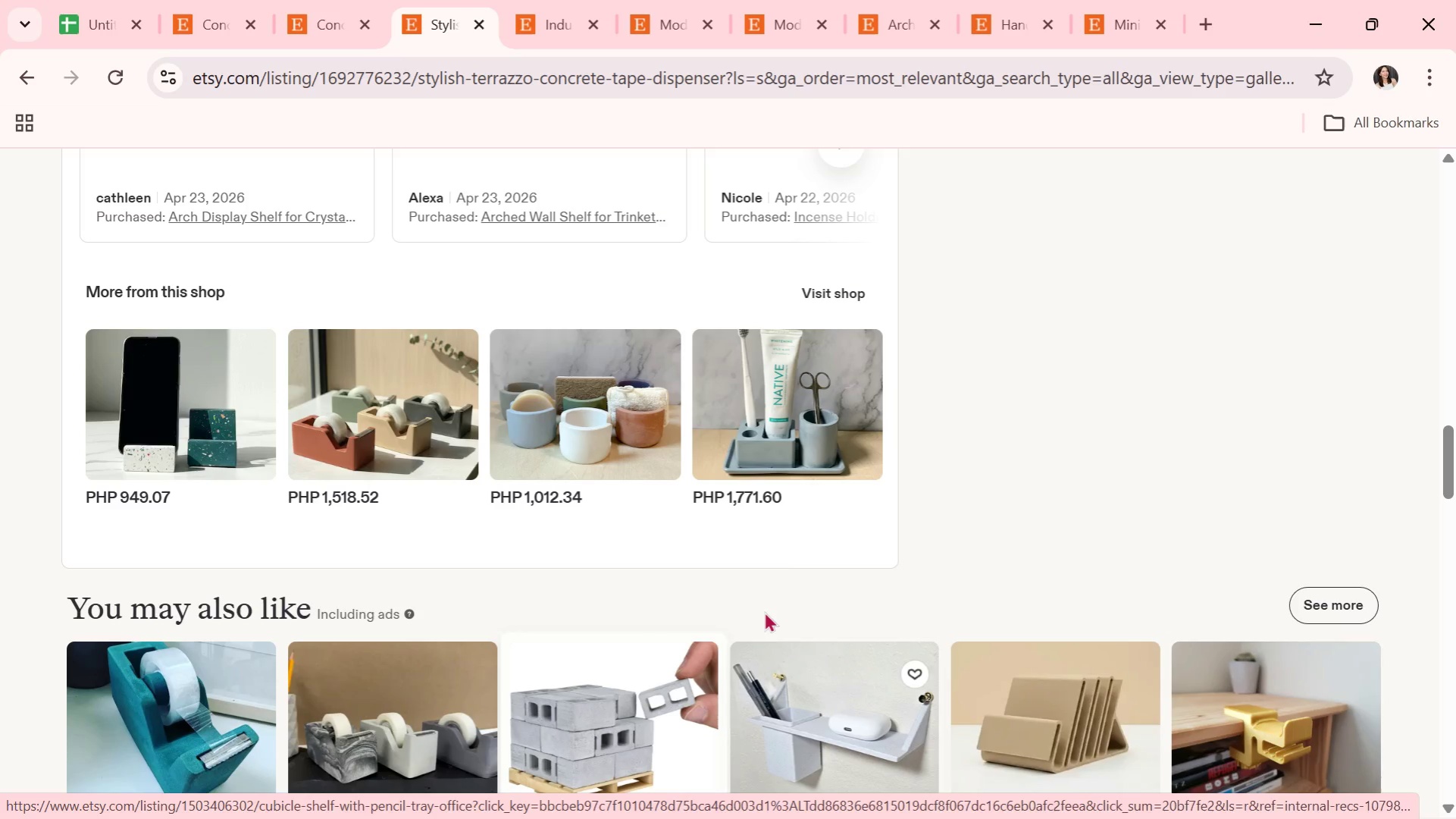 
scroll: coordinate [1088, 516], scroll_direction: down, amount: 2.0
 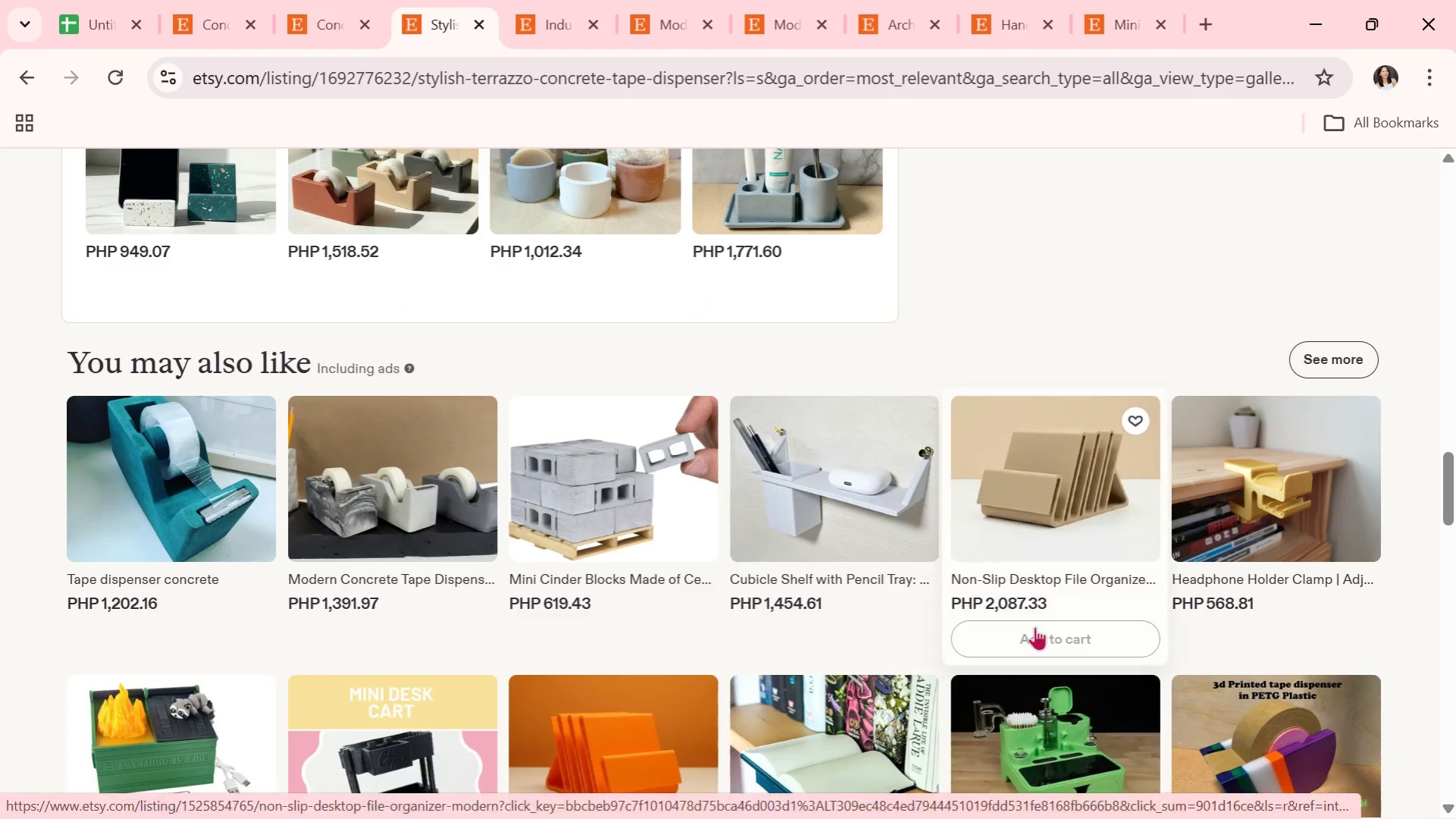 
mouse_move([1035, 630])
 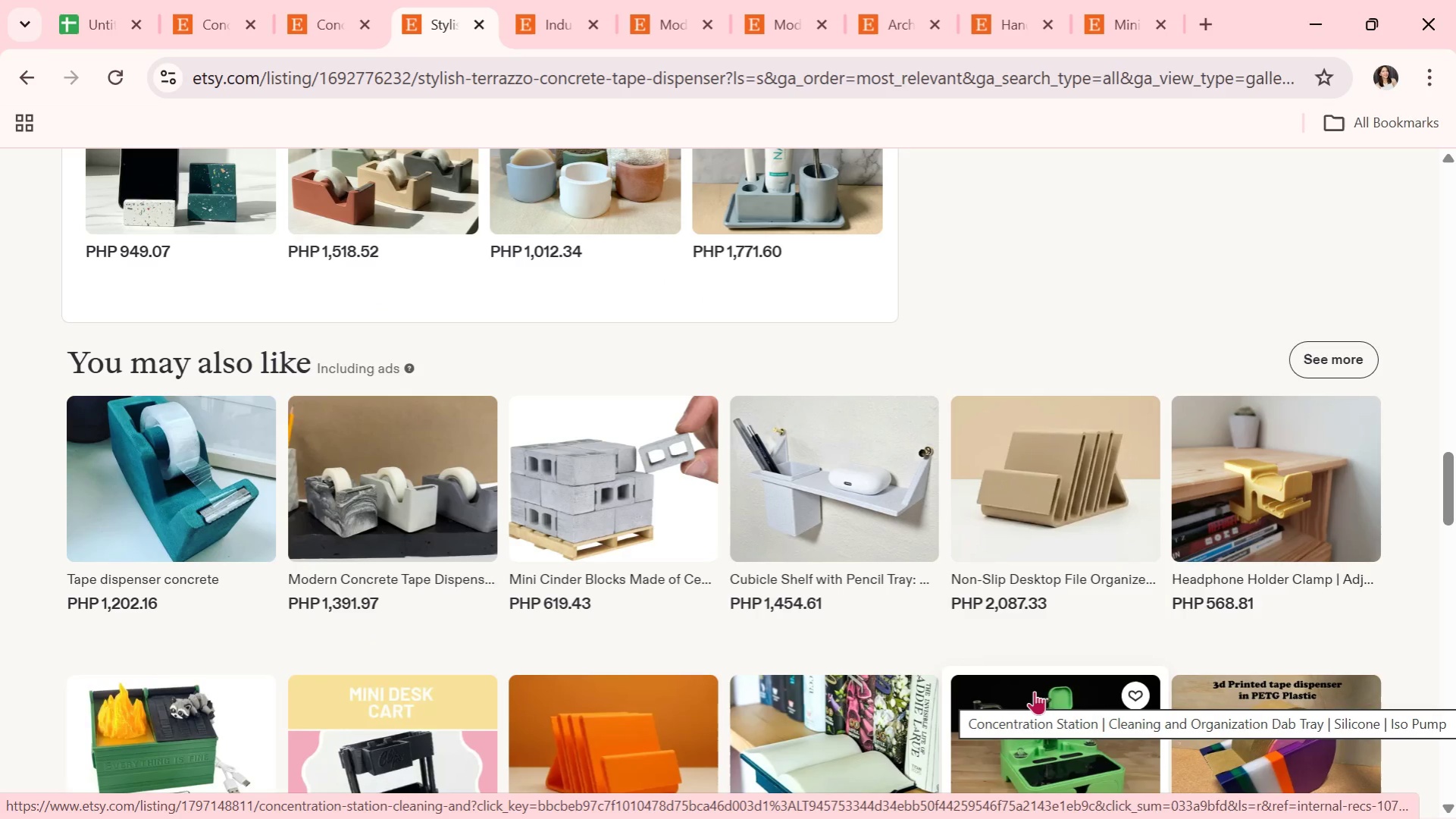 
scroll: coordinate [1034, 691], scroll_direction: down, amount: 1.0
 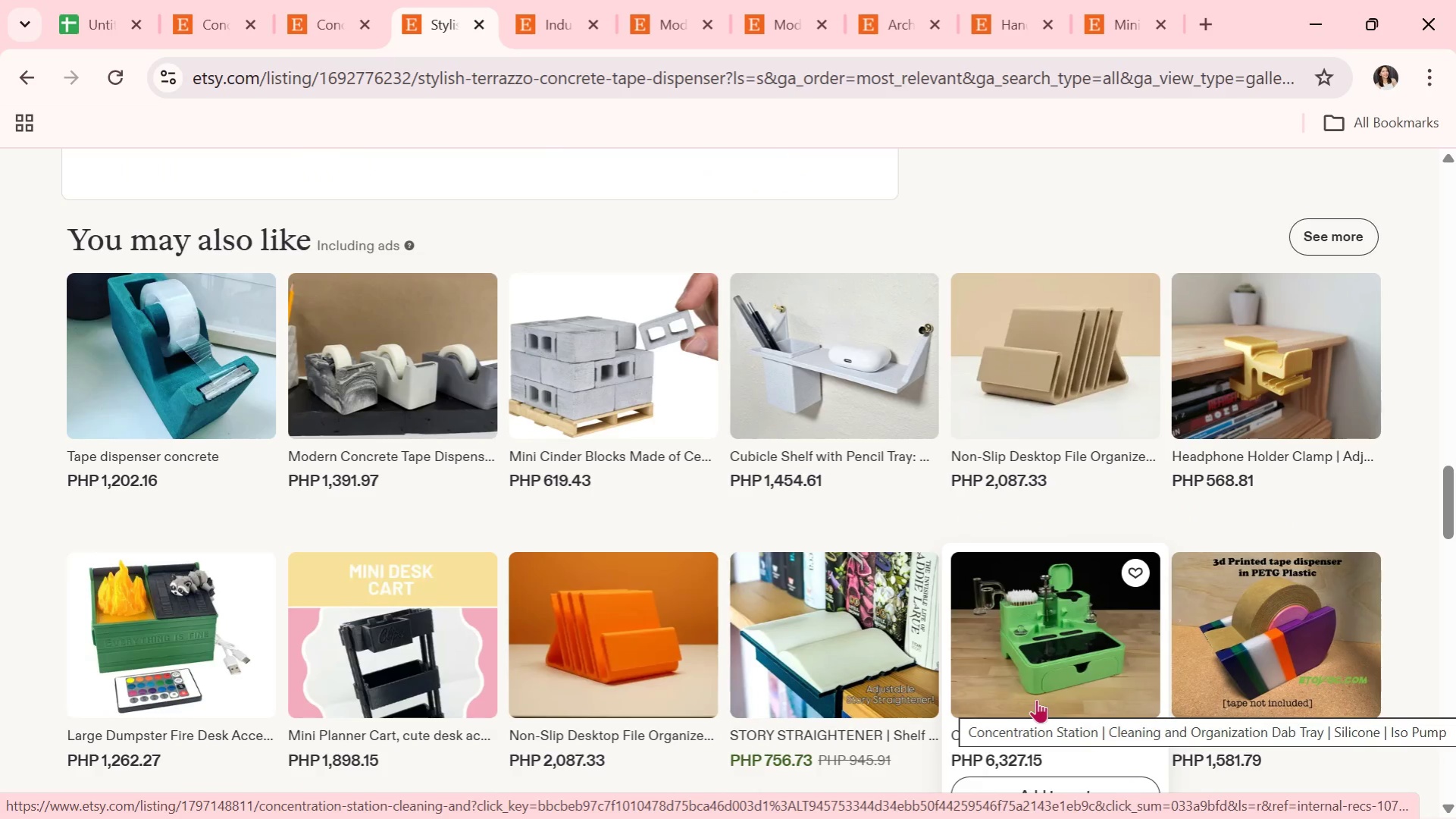 
wait(6.41)
 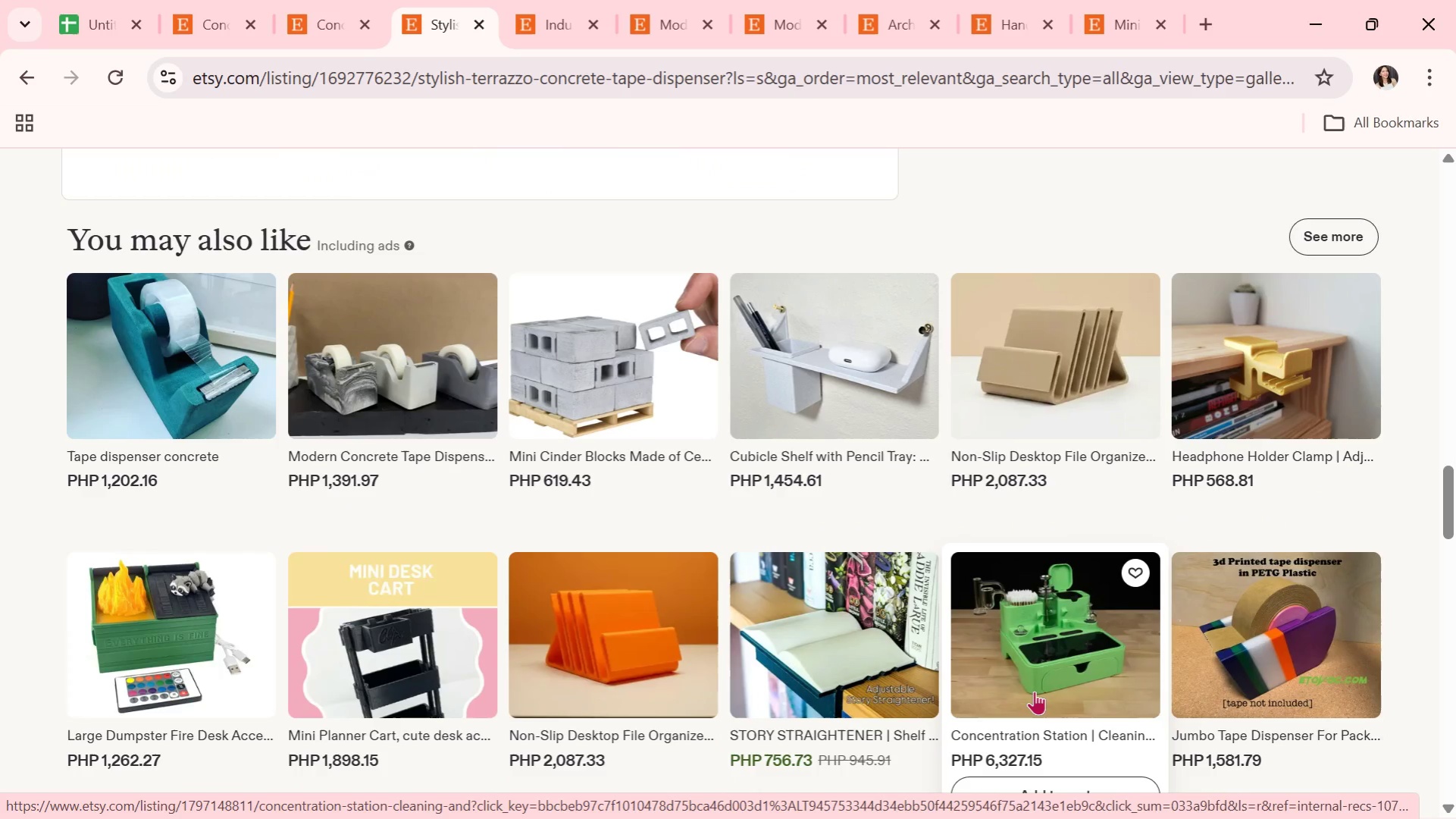 
mouse_move([820, 639])
 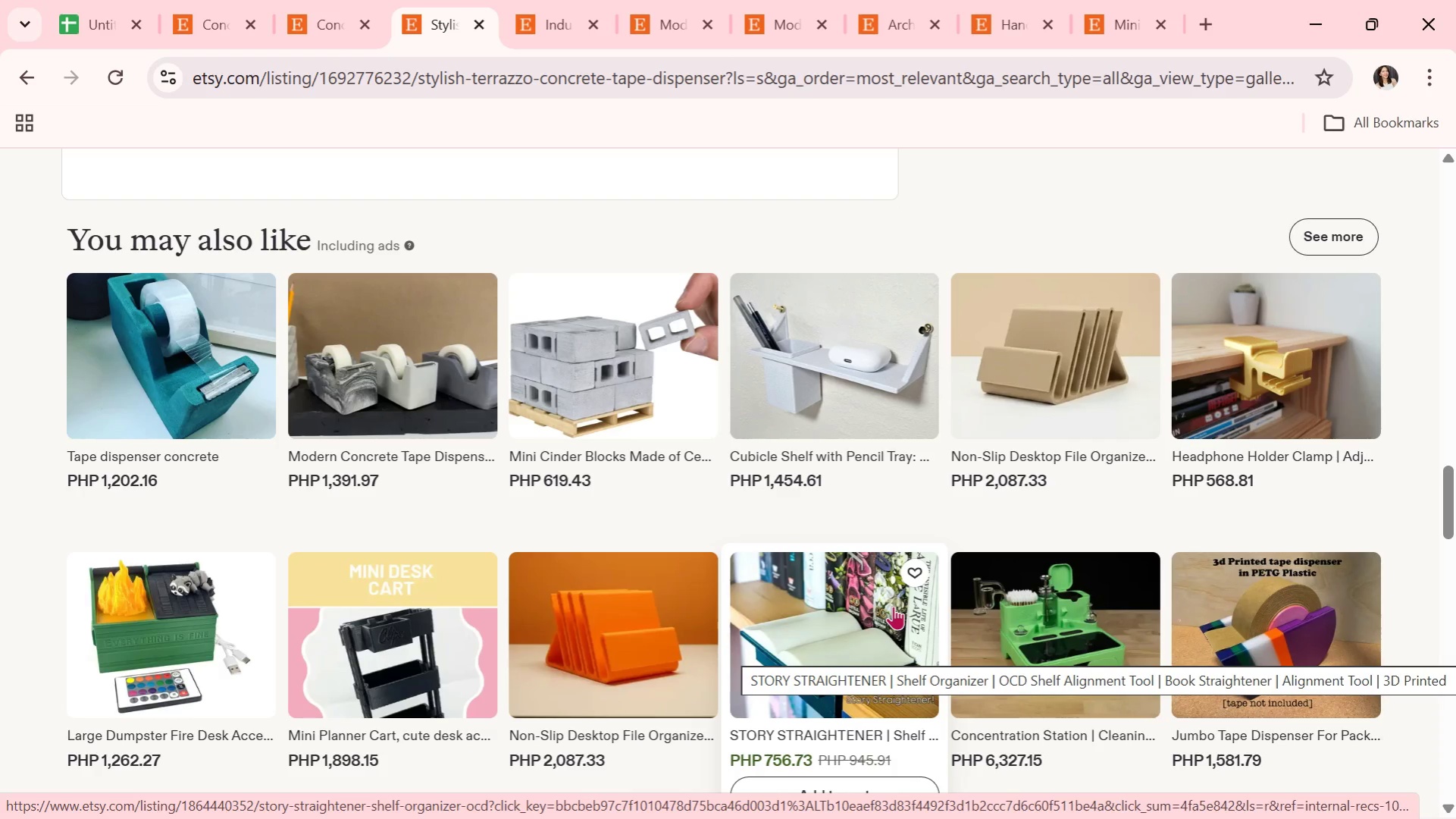 
mouse_move([889, 622])
 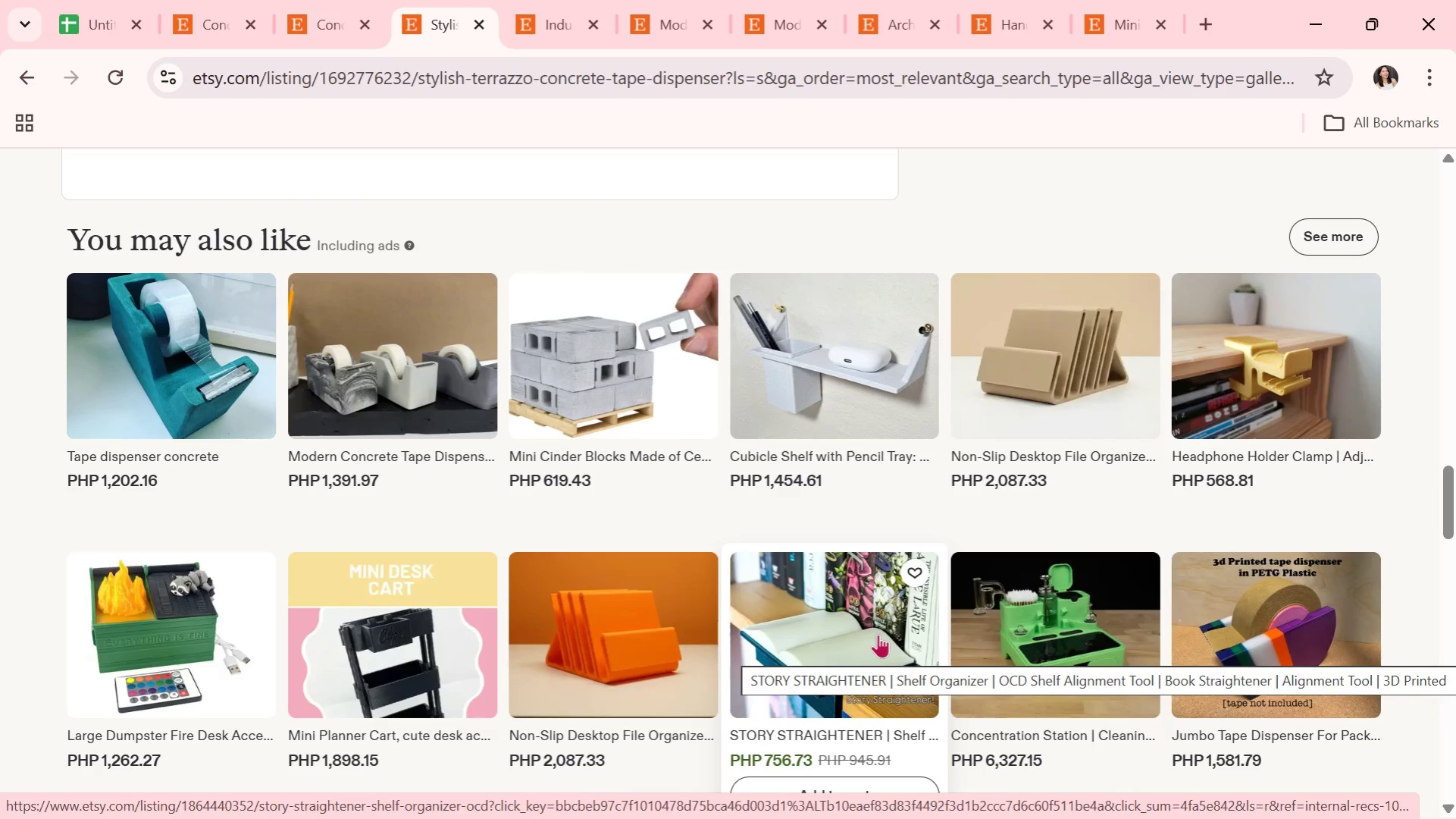 
scroll: coordinate [879, 634], scroll_direction: down, amount: 1.0
 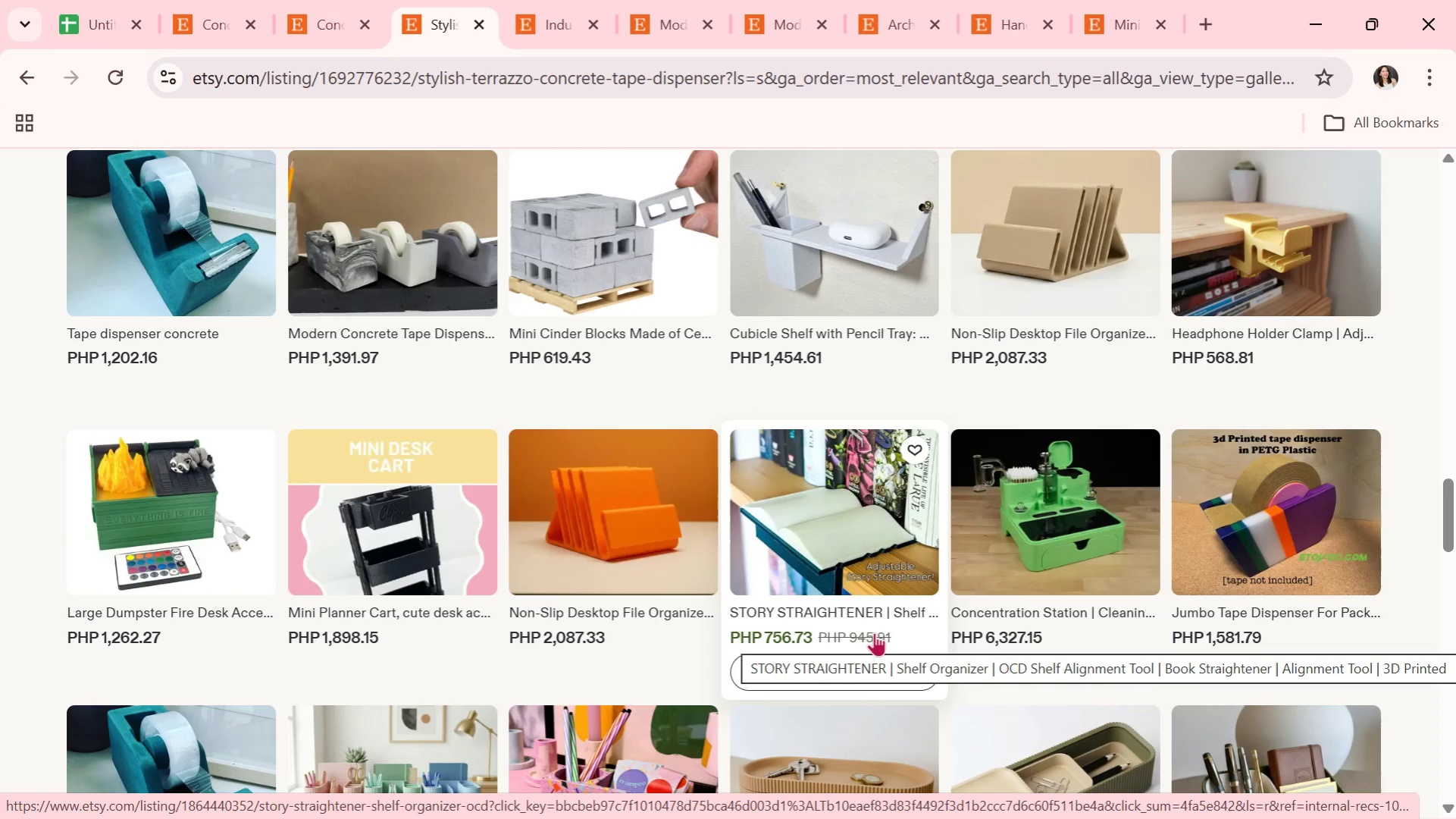 
wait(5.64)
 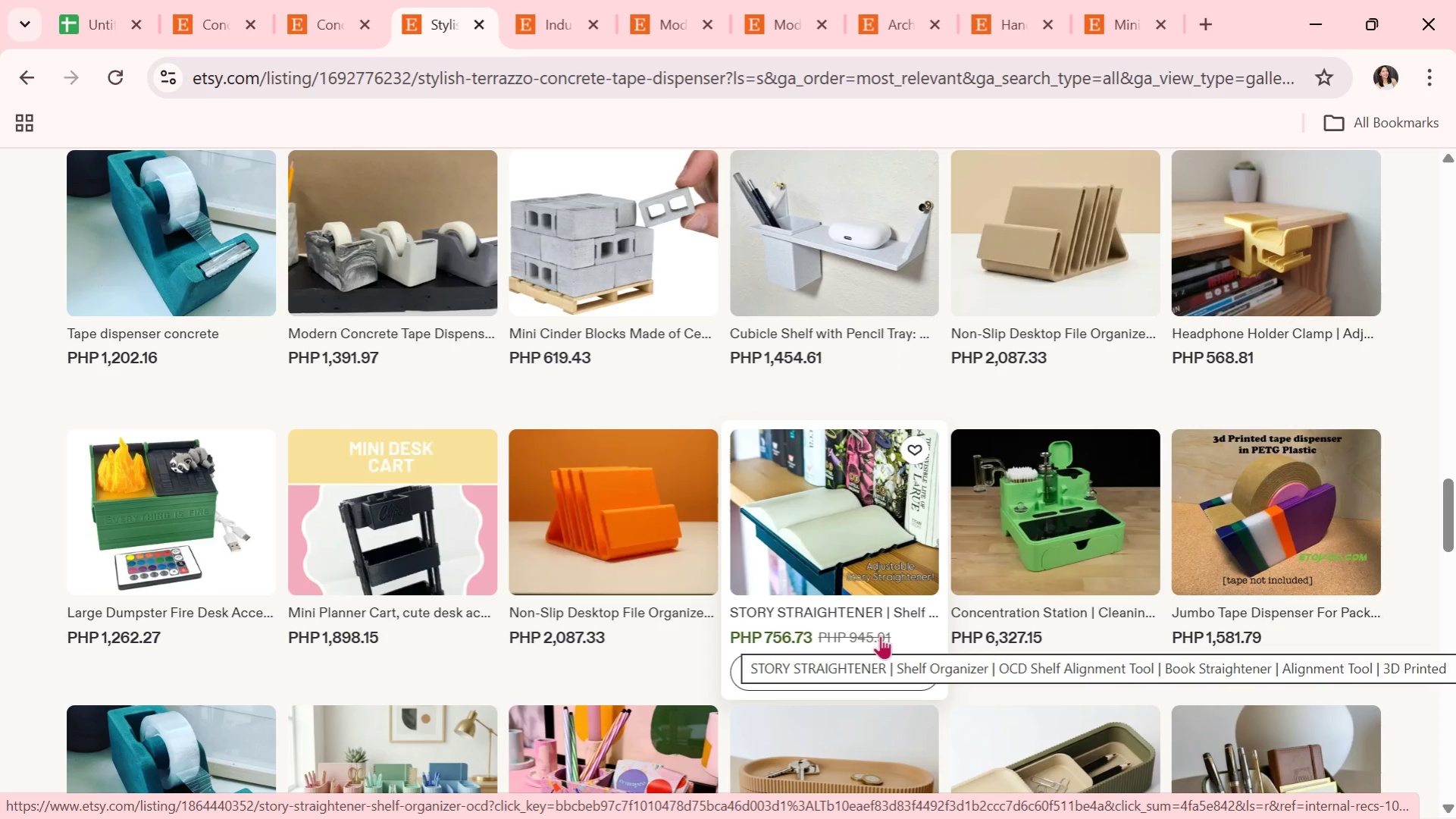 
scroll: coordinate [866, 640], scroll_direction: down, amount: 5.0
 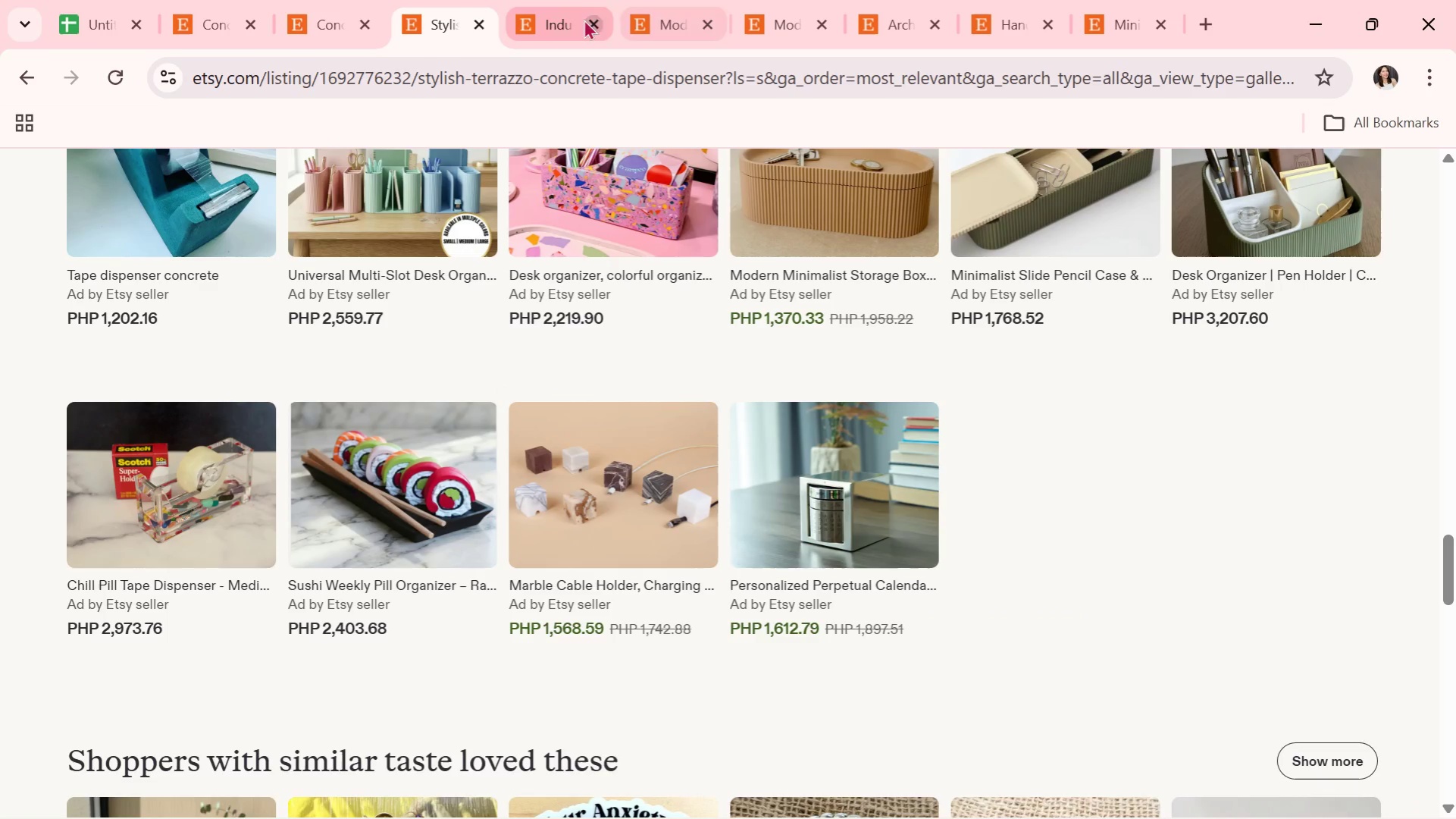 
left_click([474, 20])
 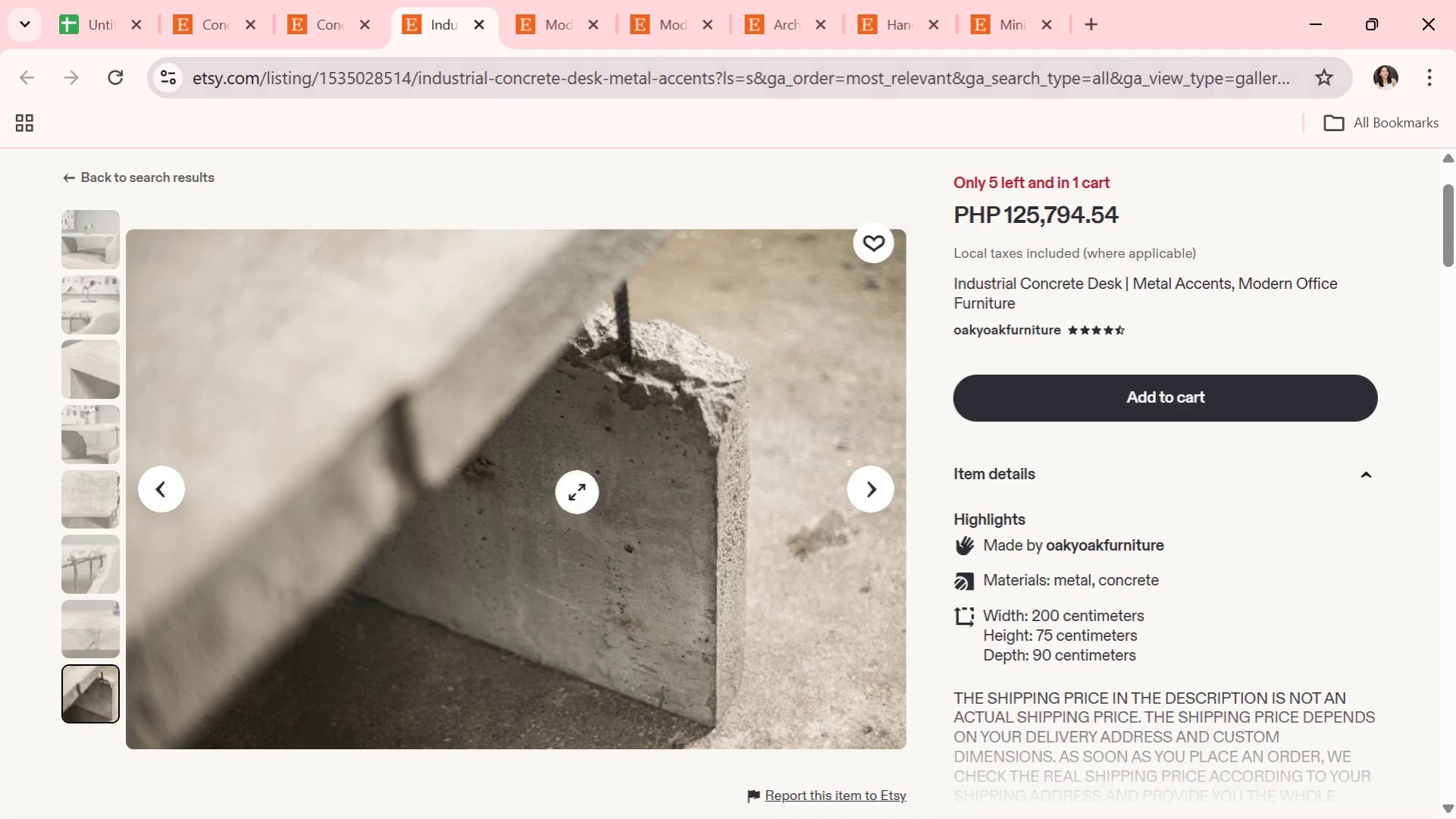 
wait(6.47)
 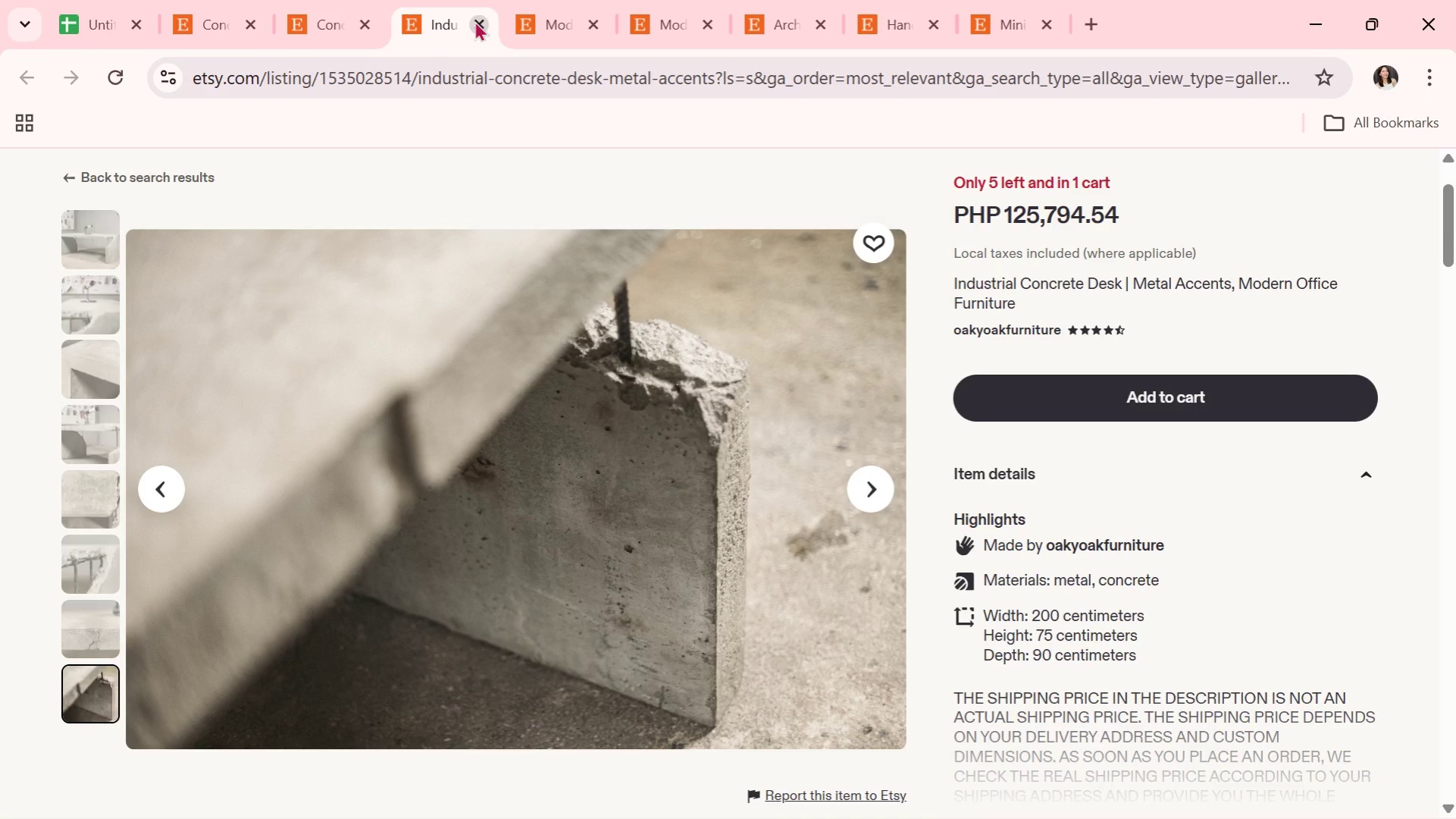 
left_click([526, 27])
 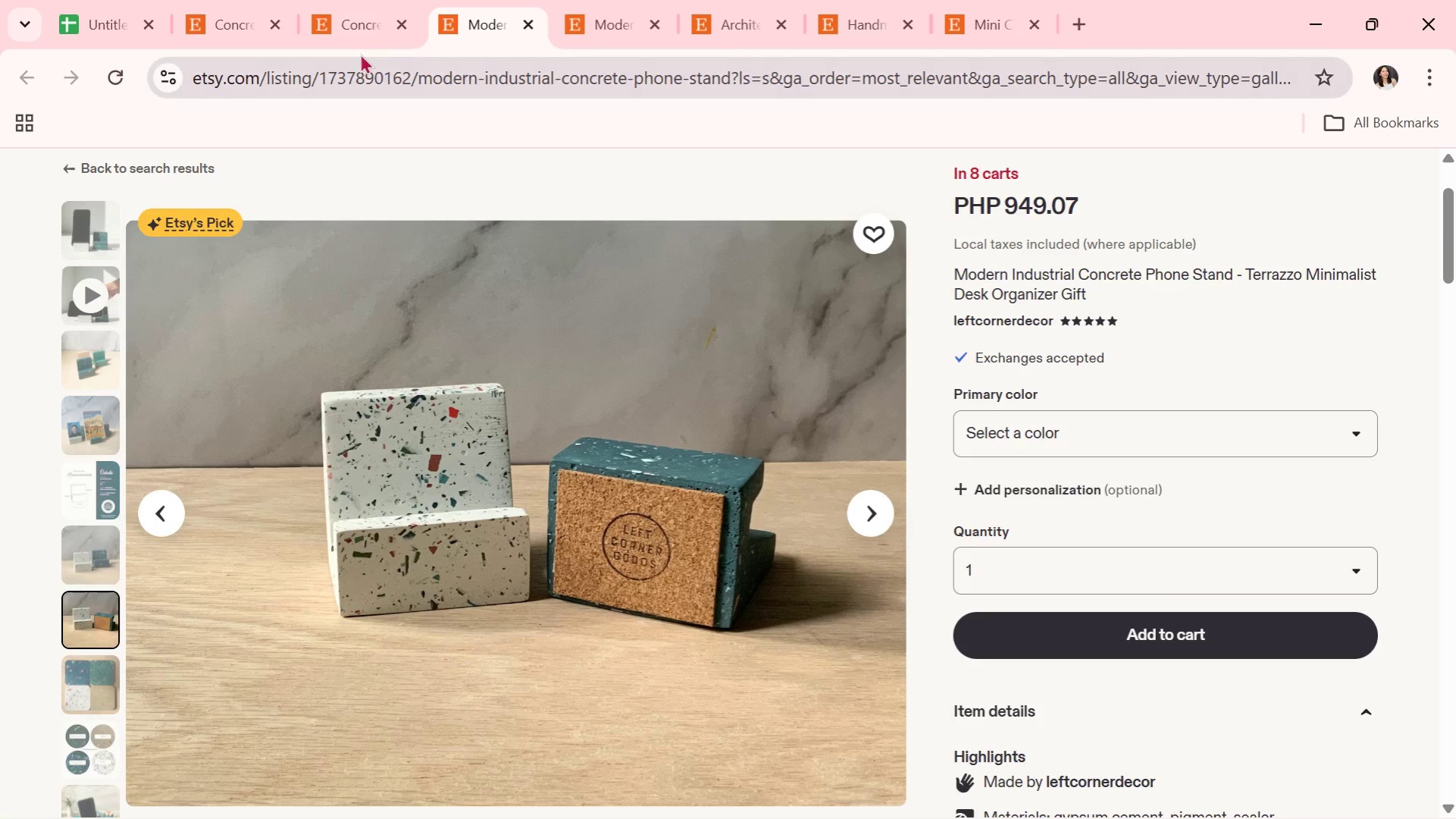 
left_click([345, 29])
 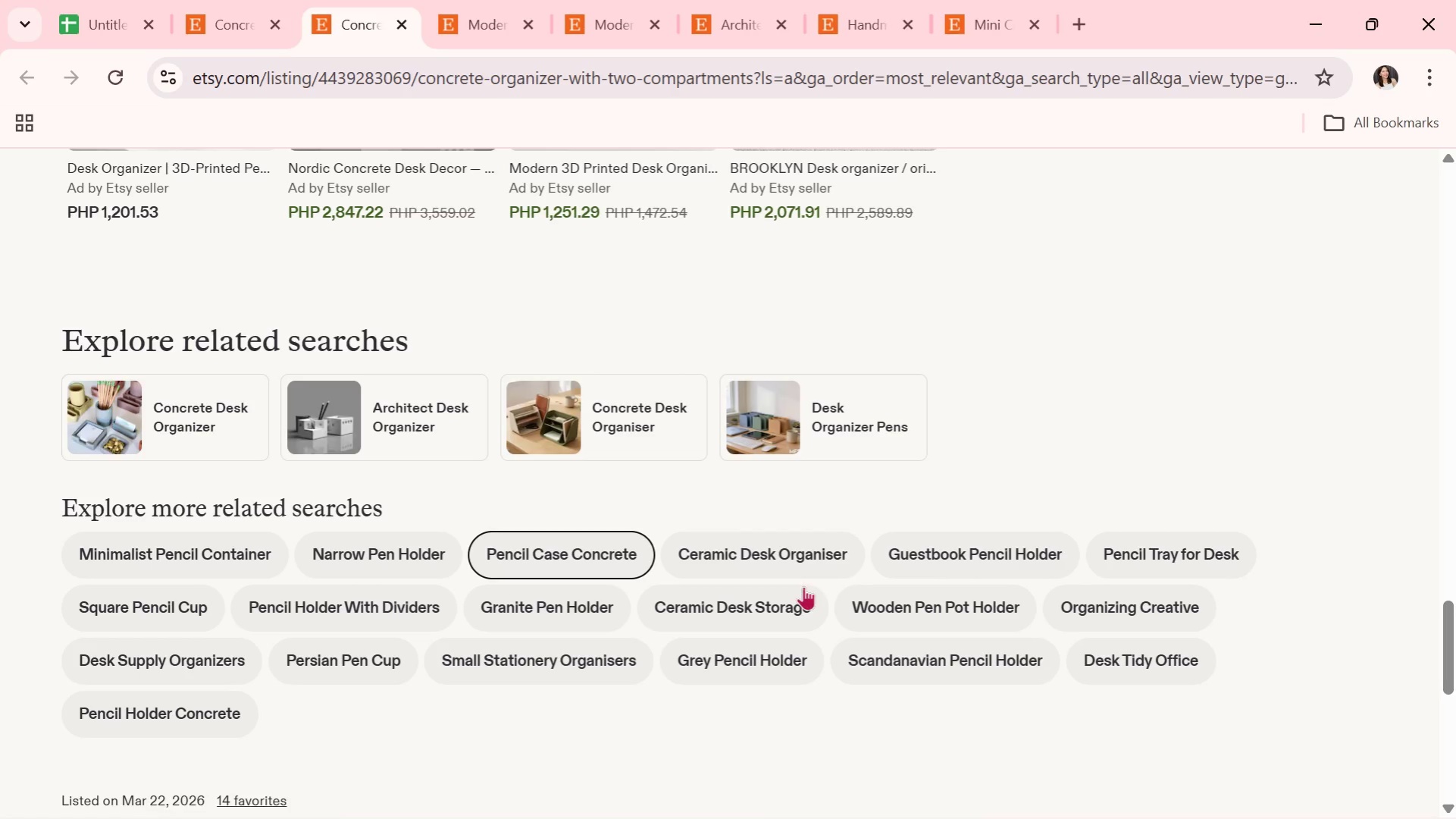 
scroll: coordinate [596, 369], scroll_direction: up, amount: 24.0
 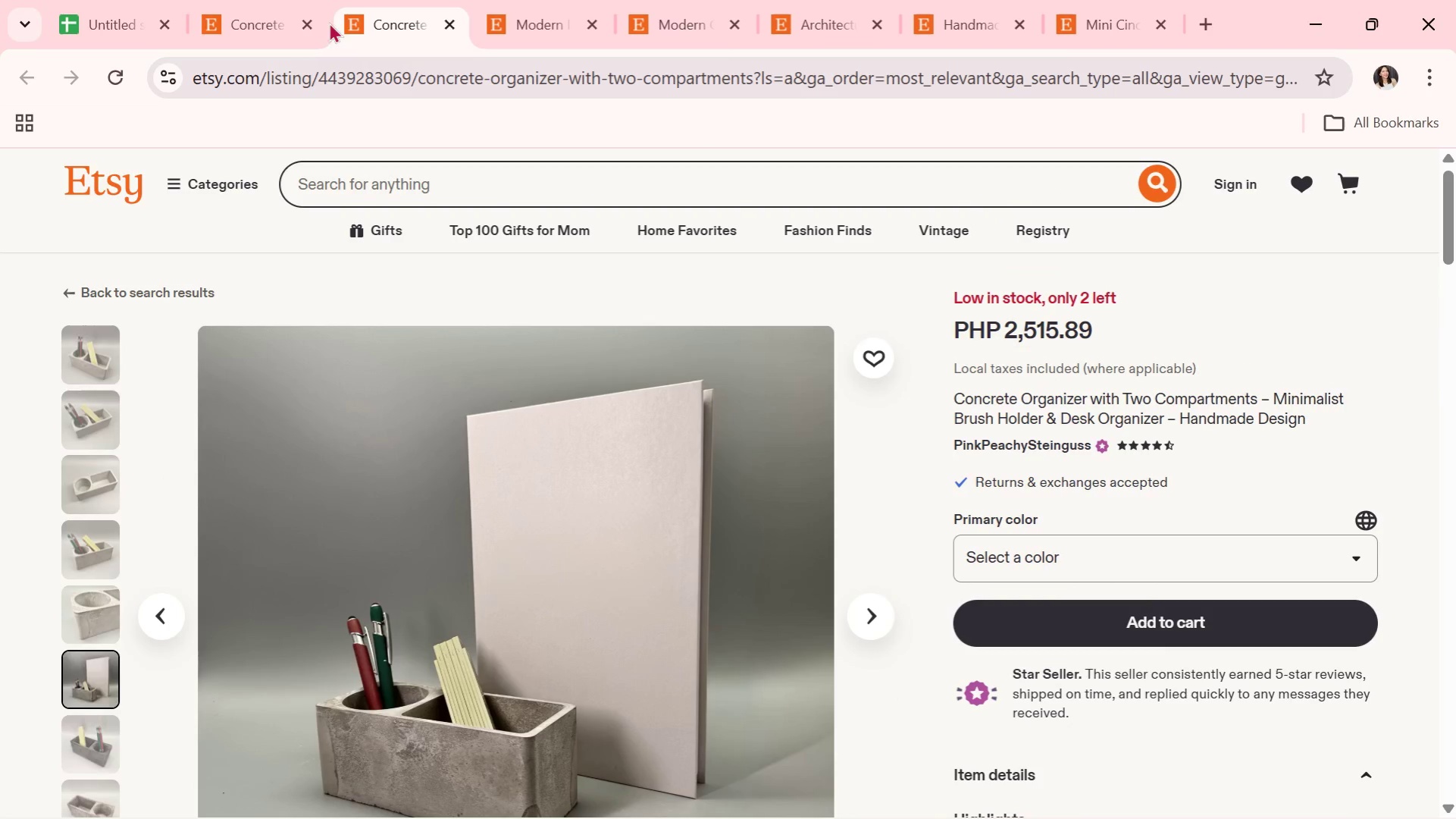 
left_click([255, 0])
 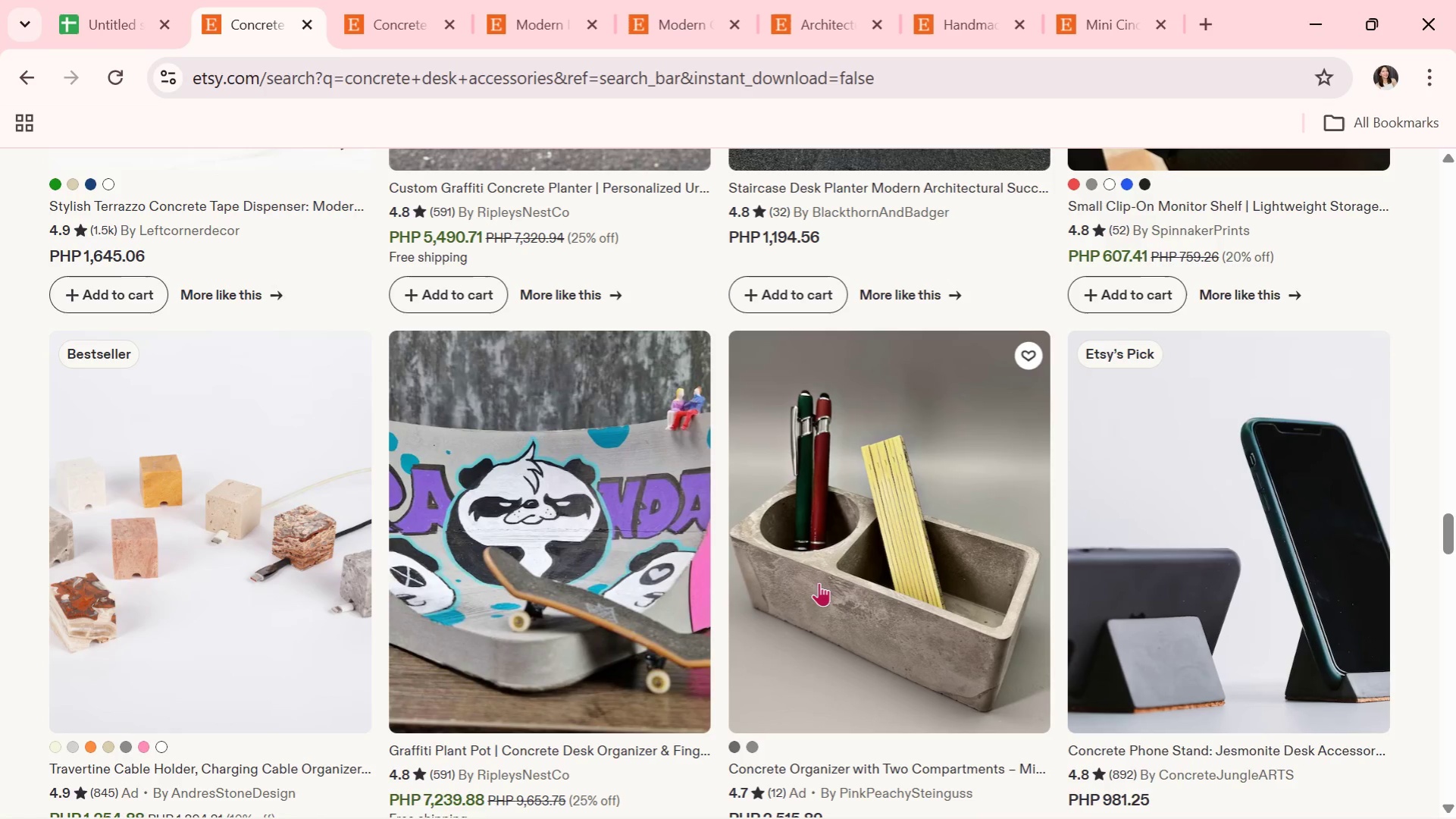 
scroll: coordinate [919, 555], scroll_direction: down, amount: 8.0
 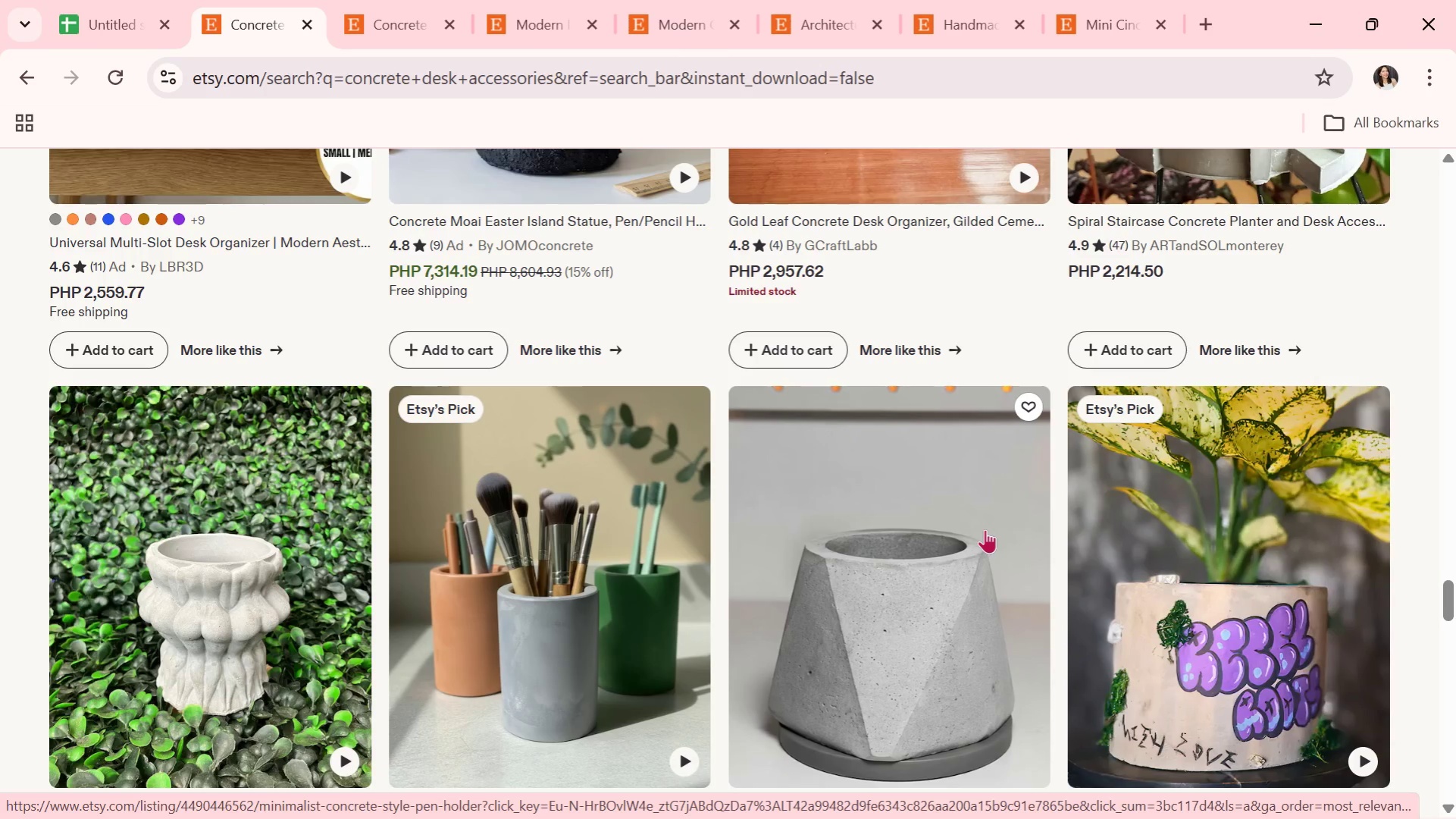 
wait(5.5)
 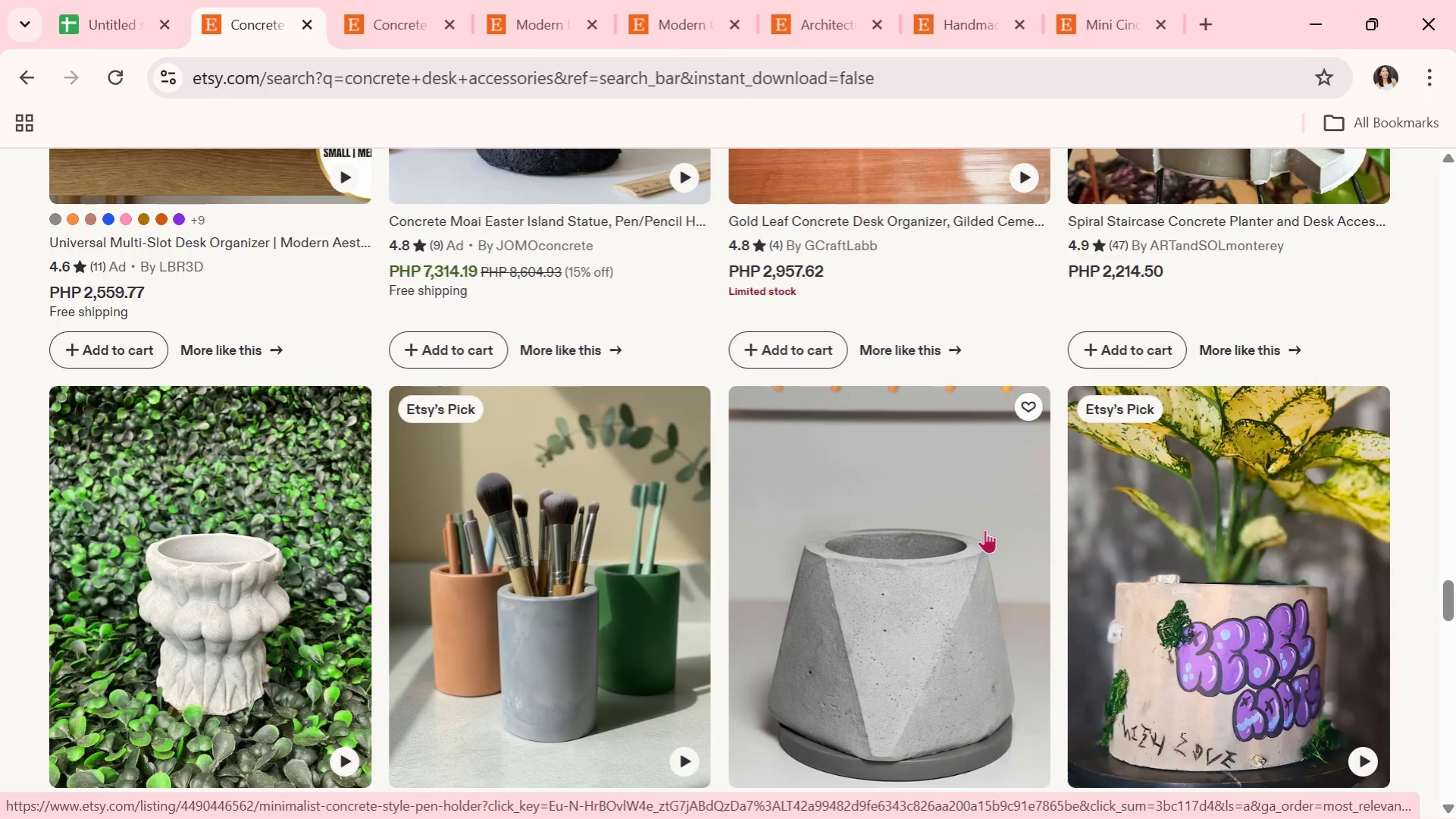 
scroll: coordinate [985, 529], scroll_direction: down, amount: 1.0
 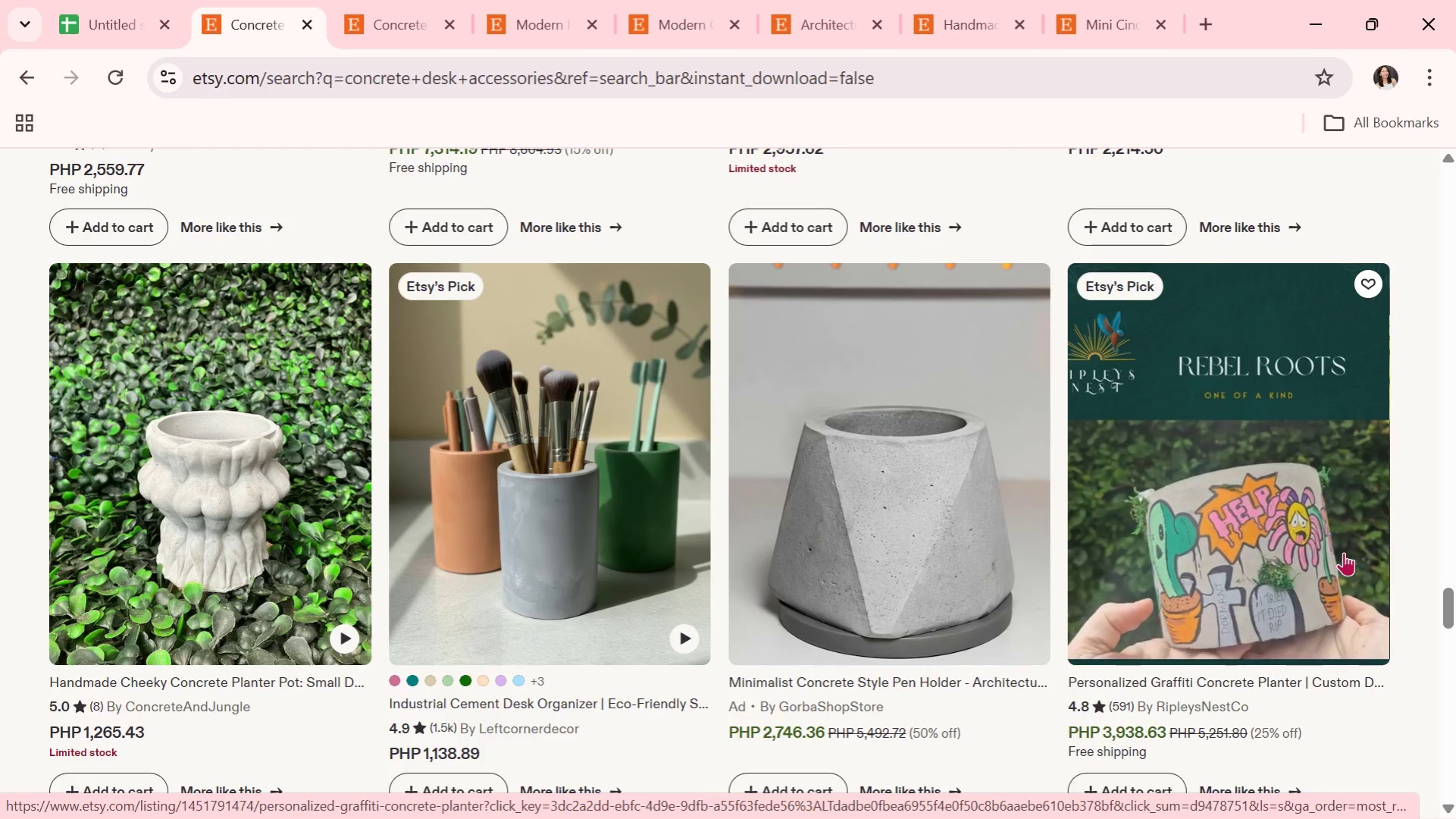 
wait(6.84)
 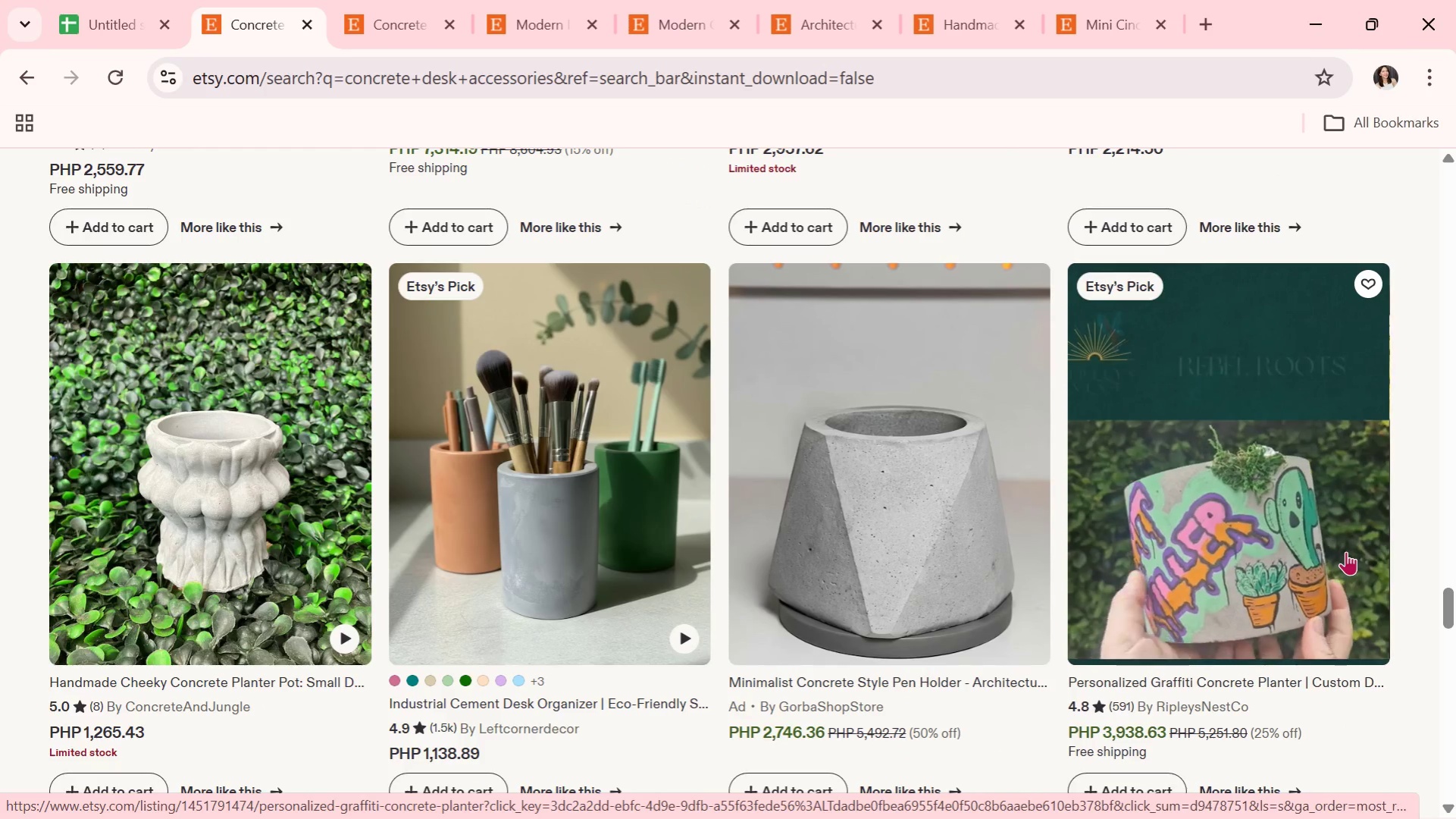 
scroll: coordinate [1343, 552], scroll_direction: down, amount: 2.0
 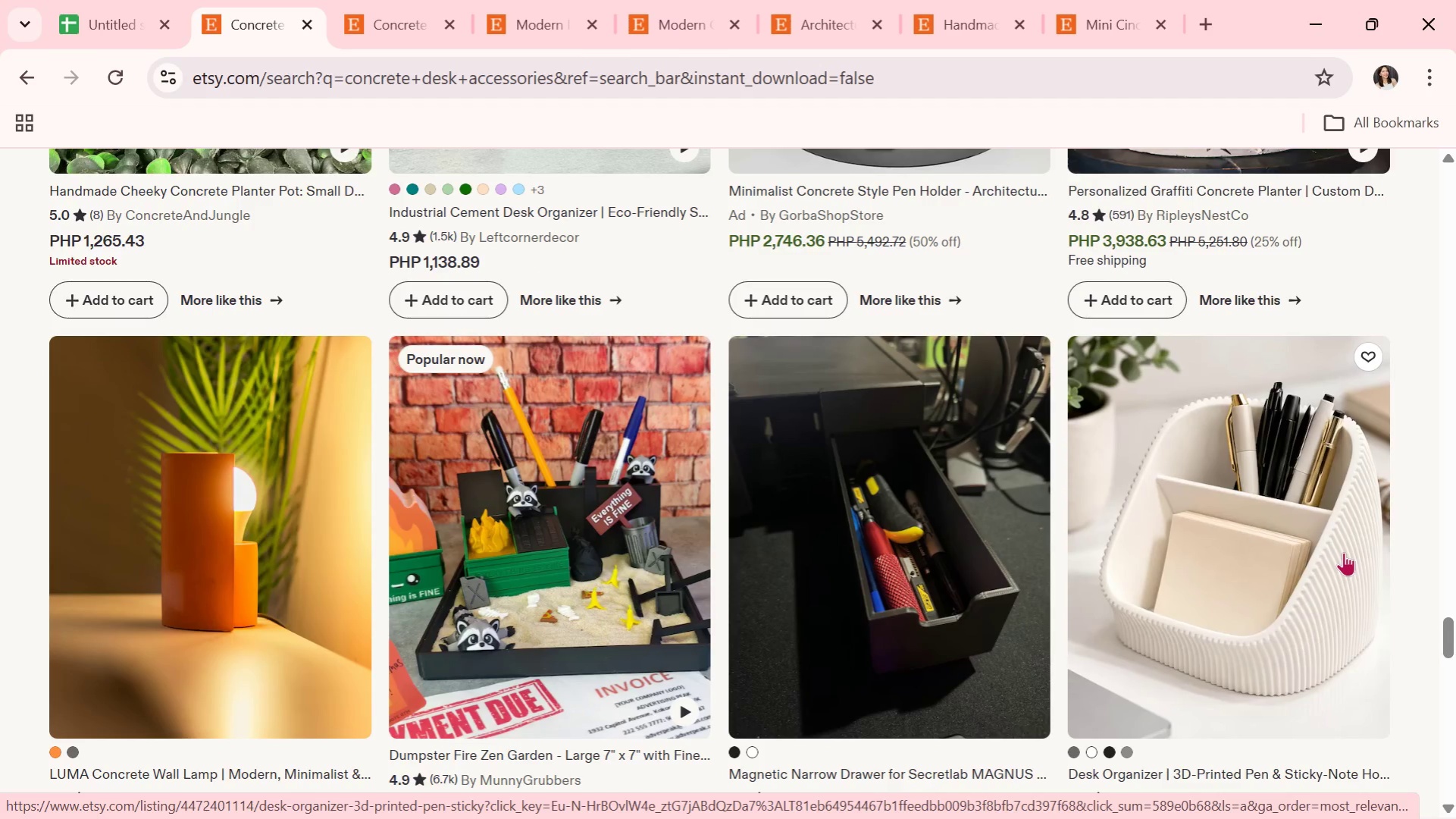 
left_click([1343, 552])
 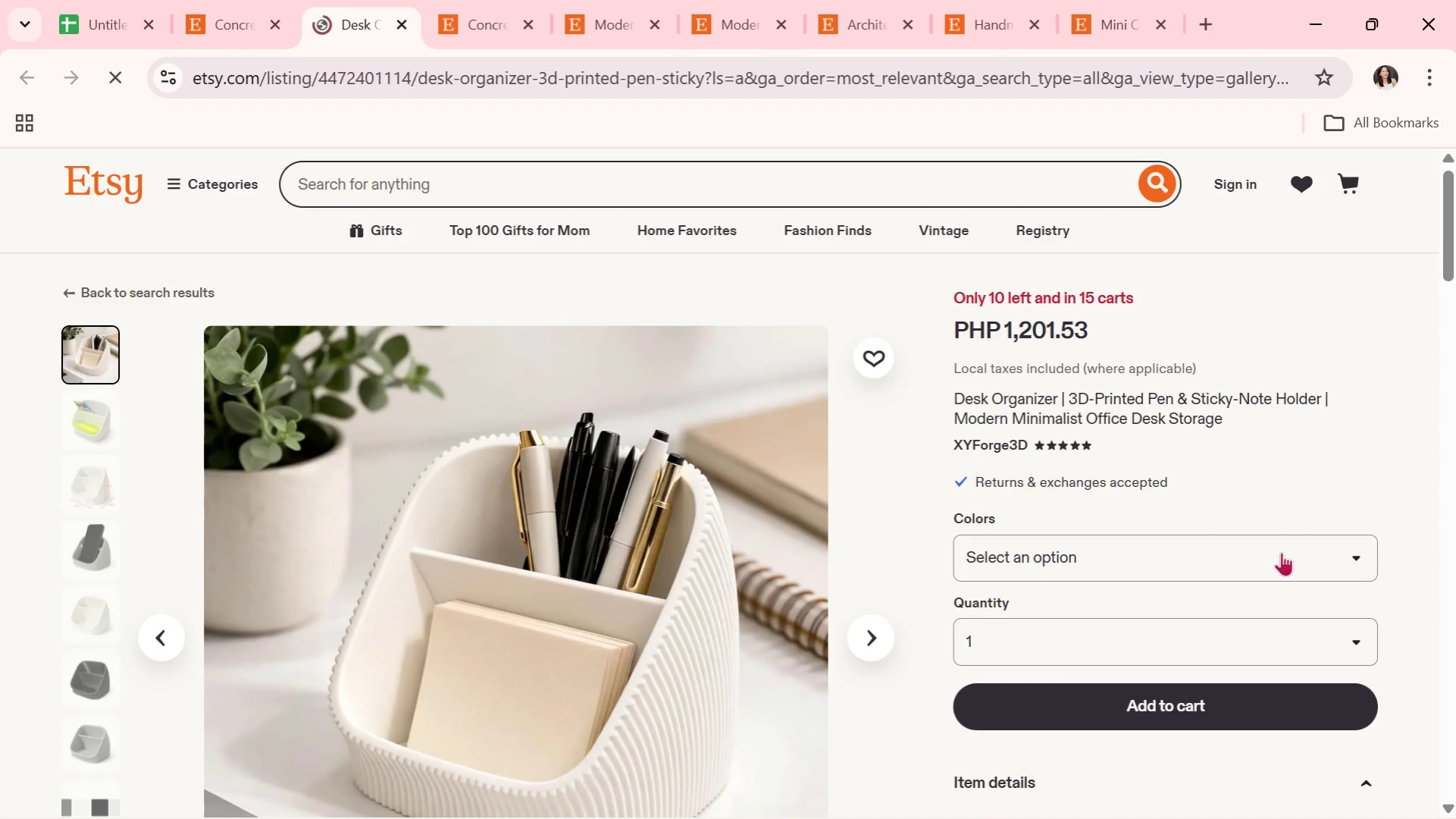 
scroll: coordinate [809, 525], scroll_direction: down, amount: 1.0
 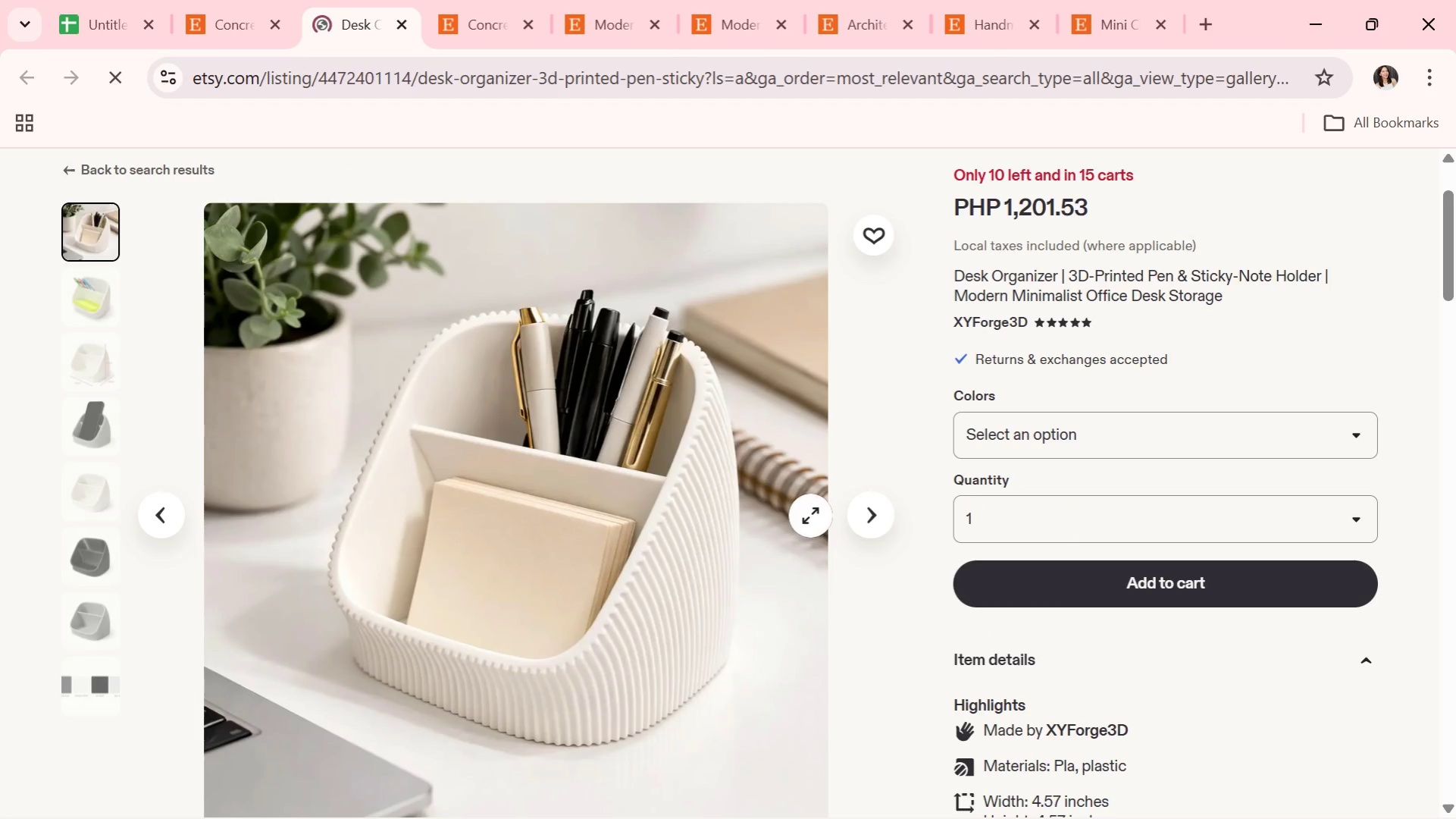 
scroll: coordinate [820, 510], scroll_direction: none, amount: 0.0
 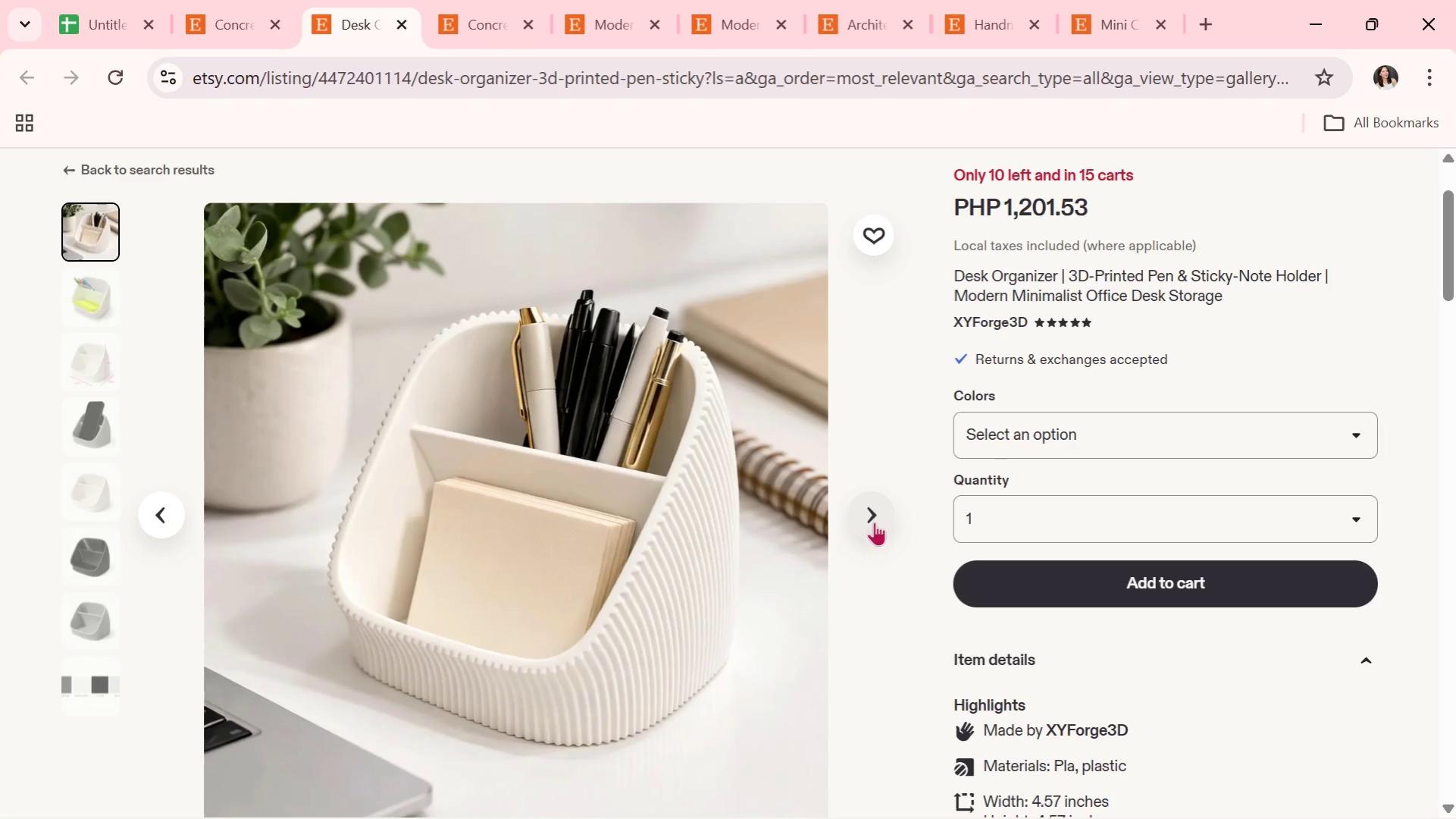 
left_click([874, 522])
 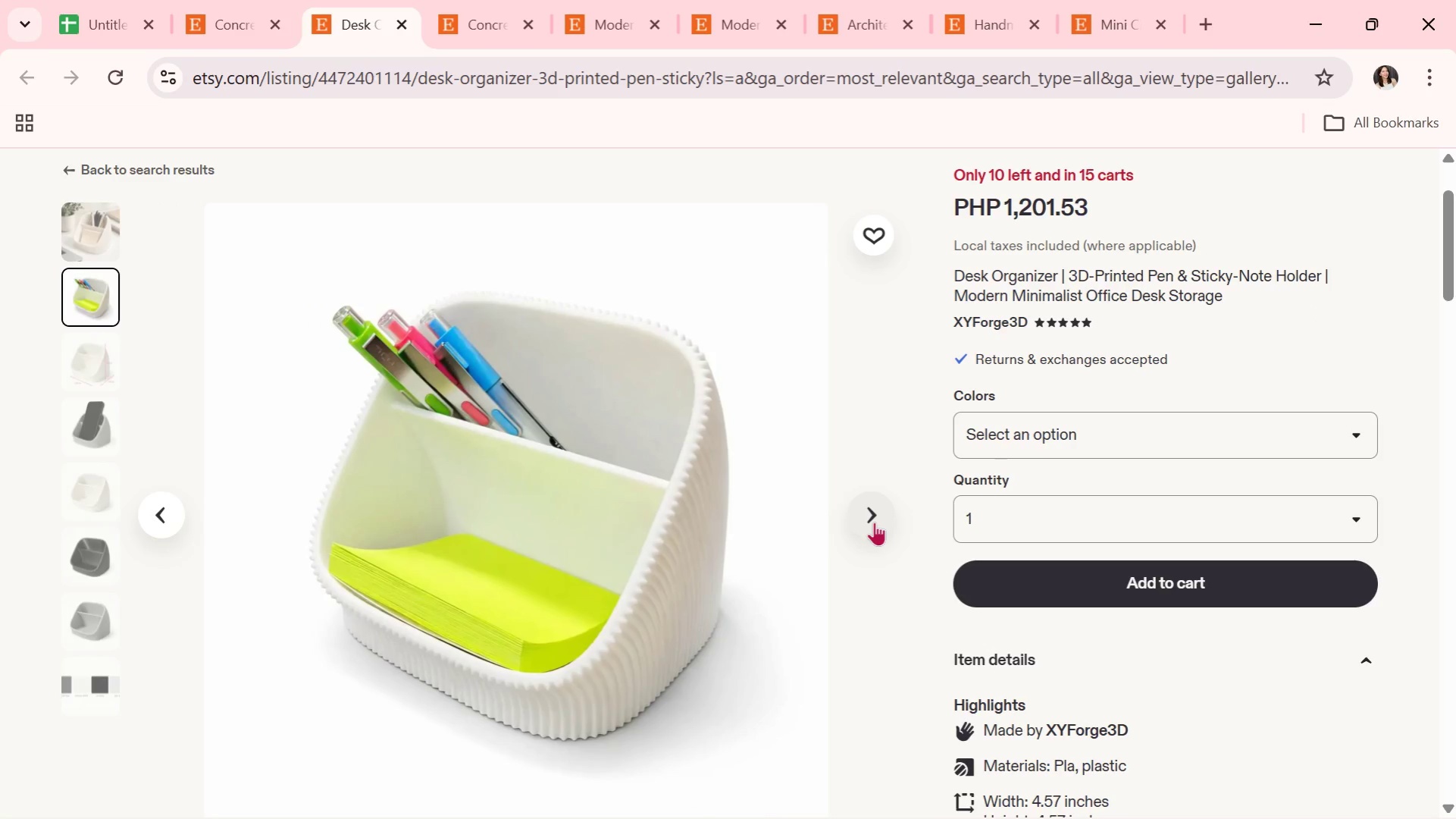 
left_click([874, 522])
 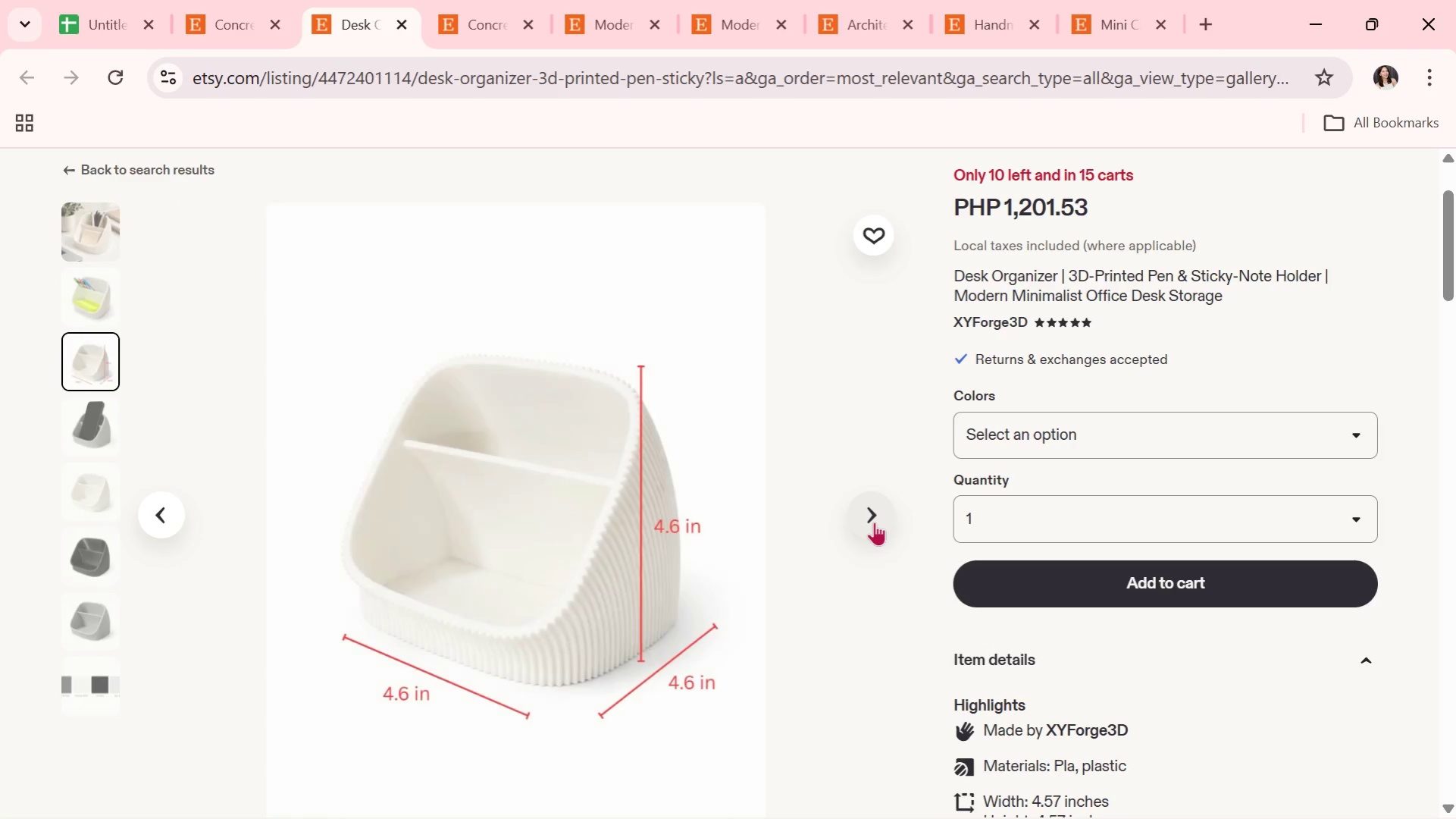 
left_click([874, 522])
 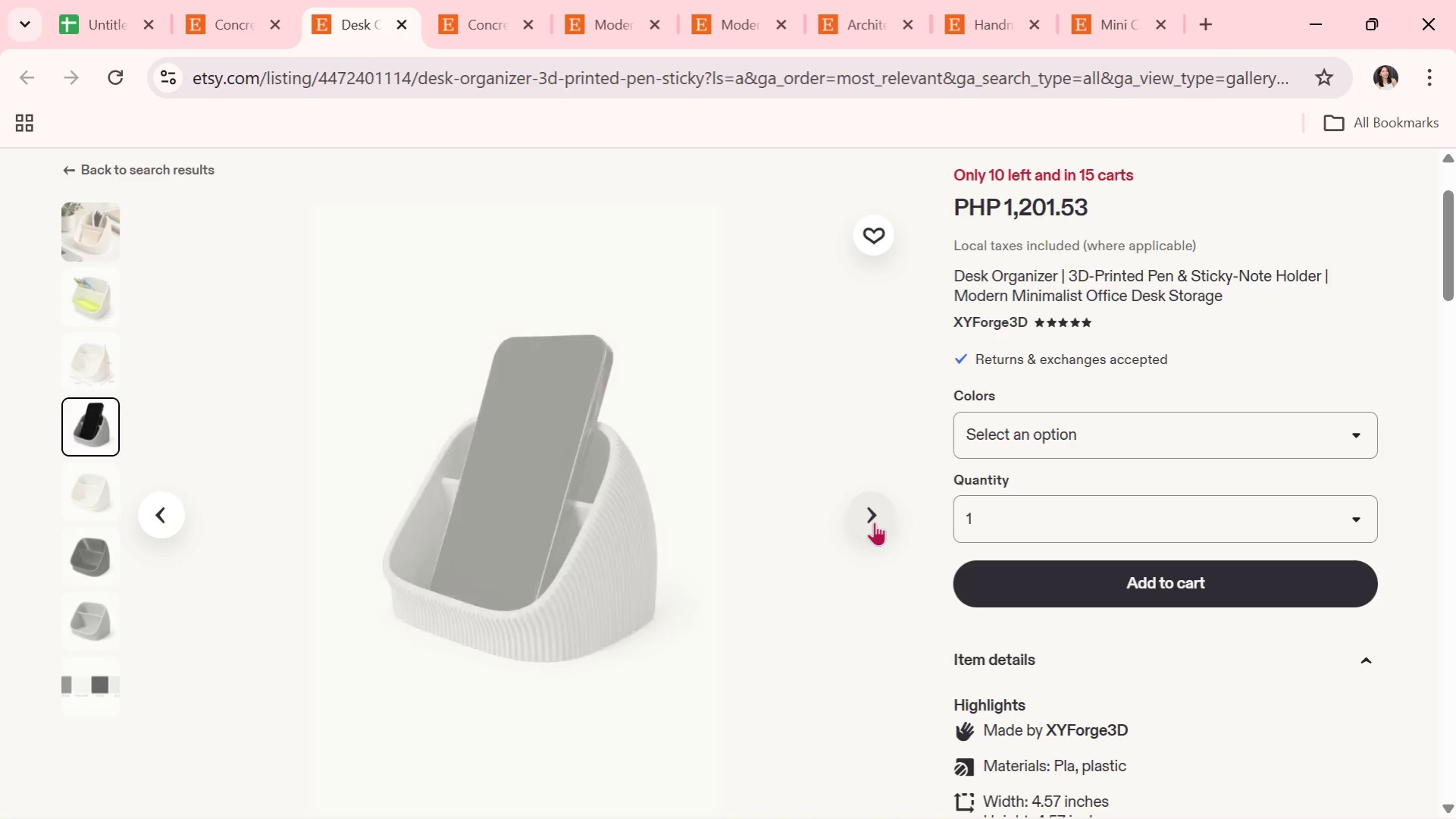 
left_click([874, 522])
 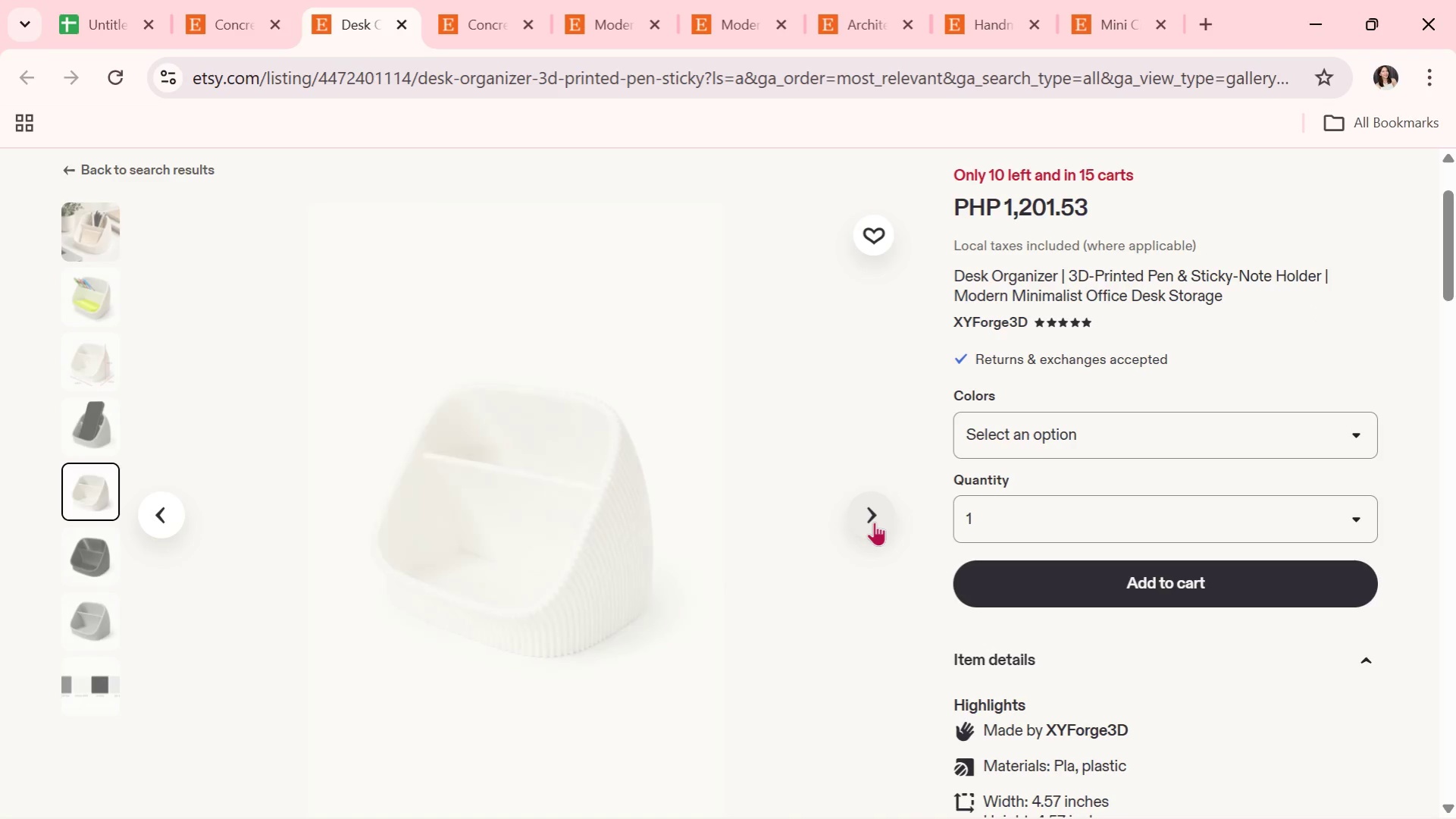 
left_click([874, 522])
 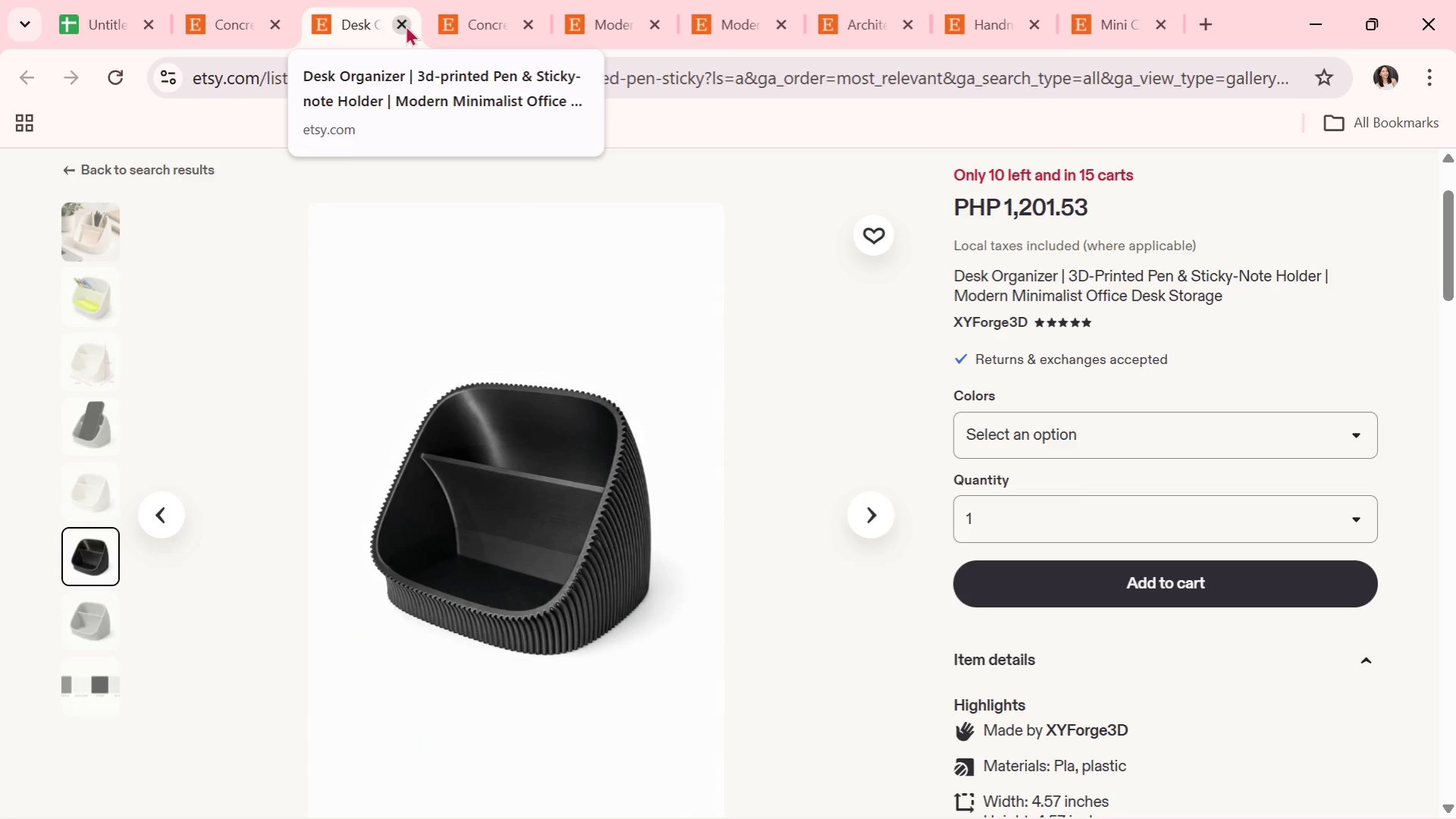 
left_click([405, 25])
 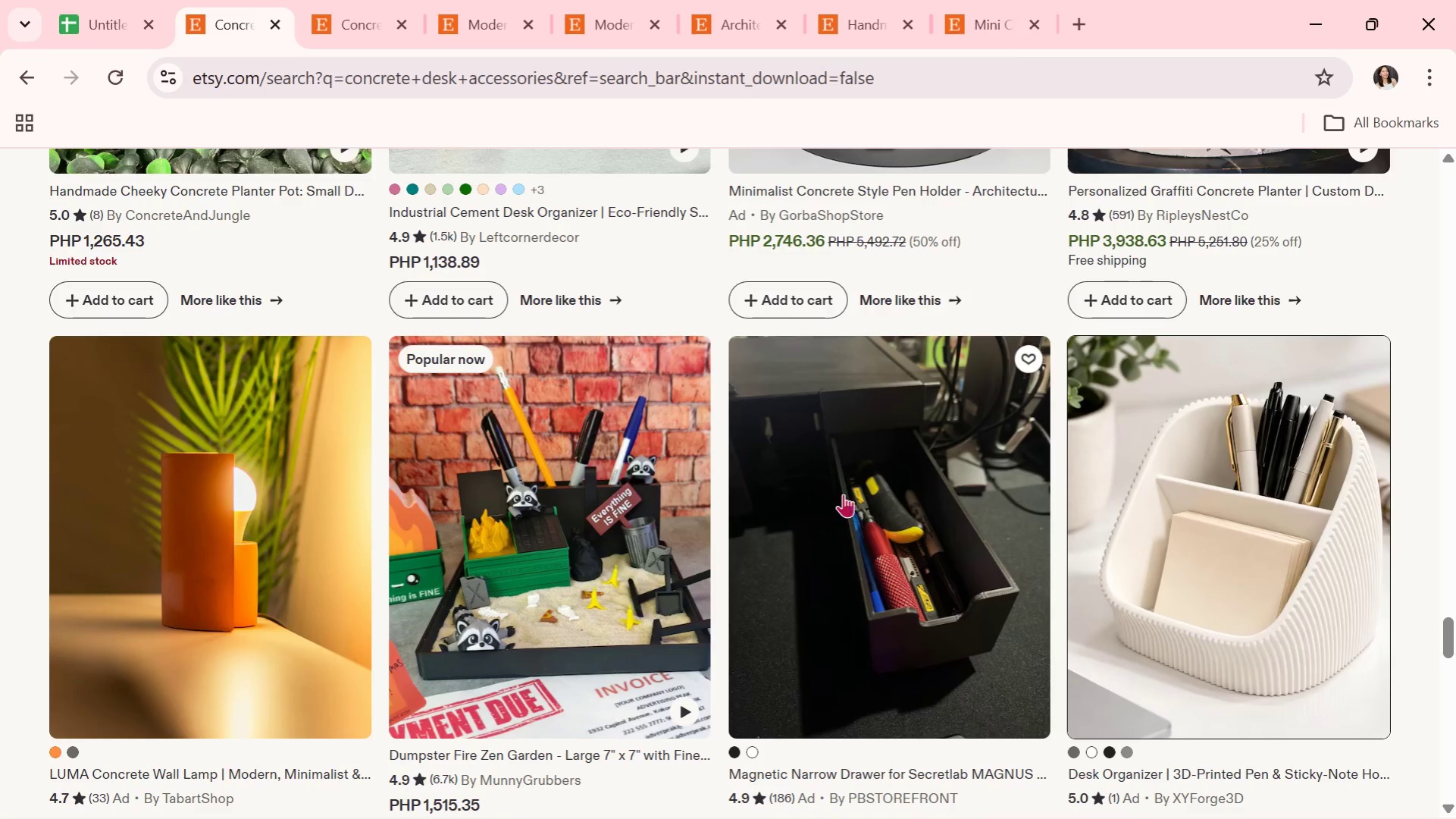 
left_click([587, 573])
 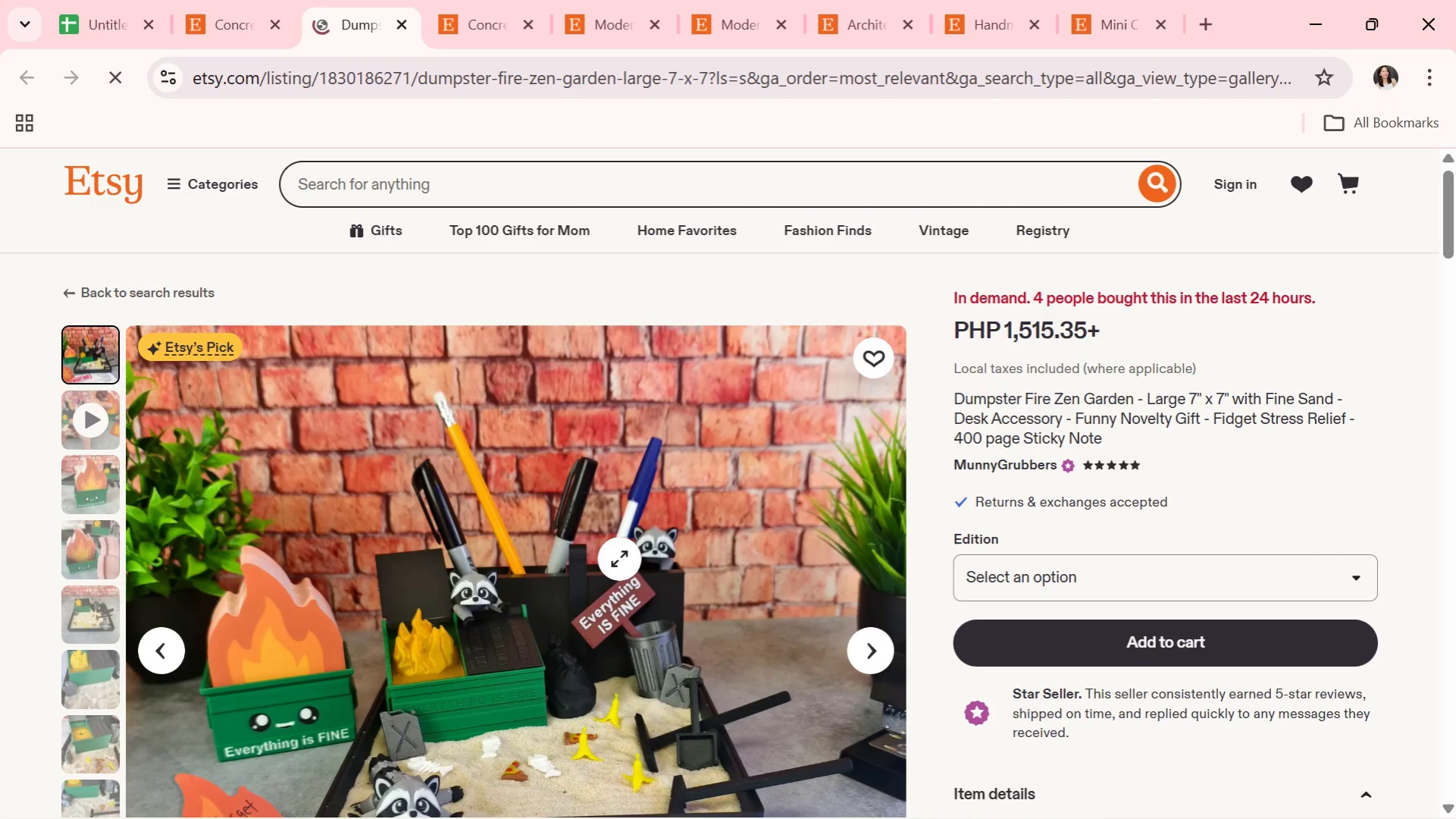 
scroll: coordinate [806, 596], scroll_direction: down, amount: 2.0
 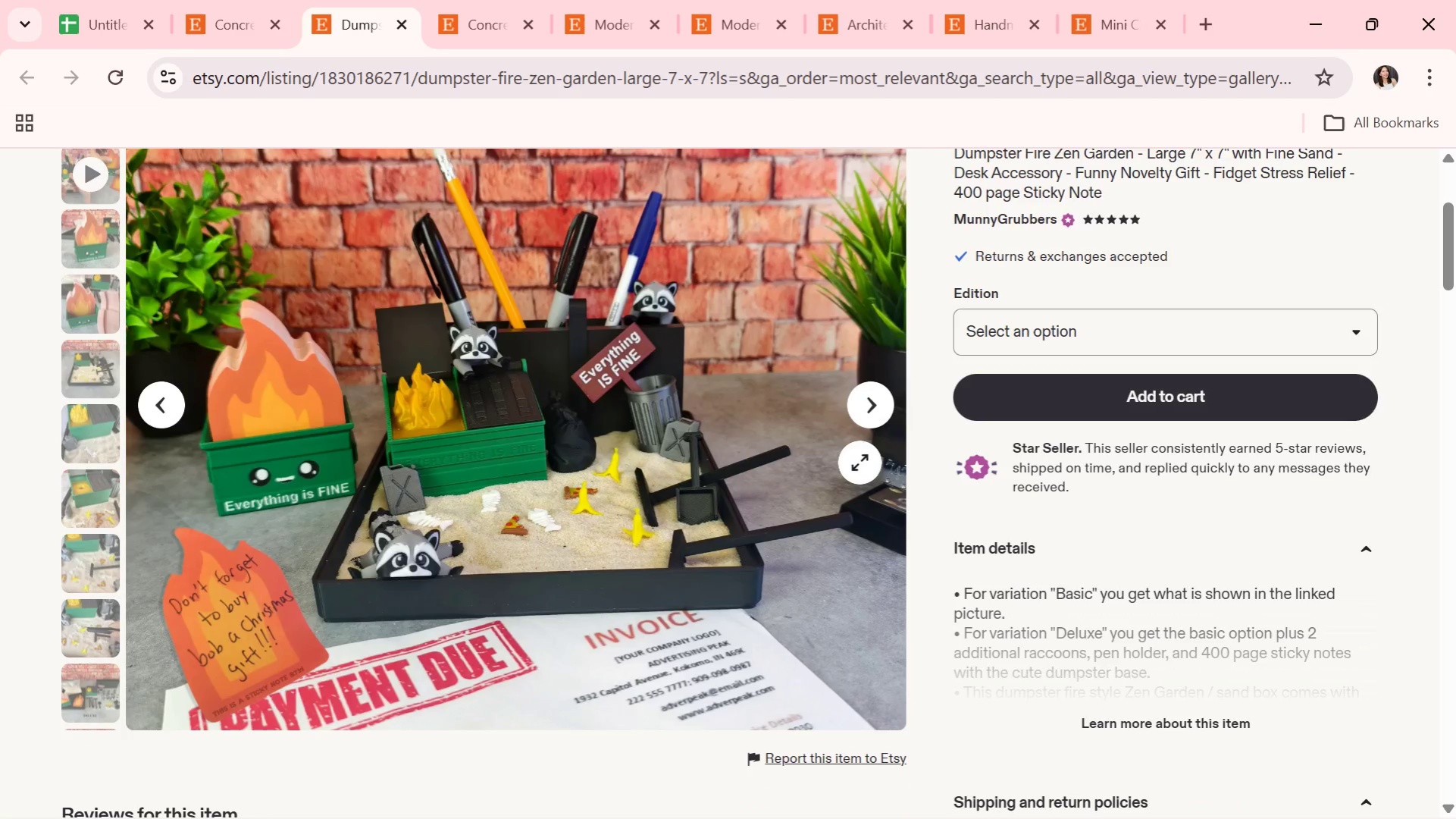 
left_click([877, 412])
 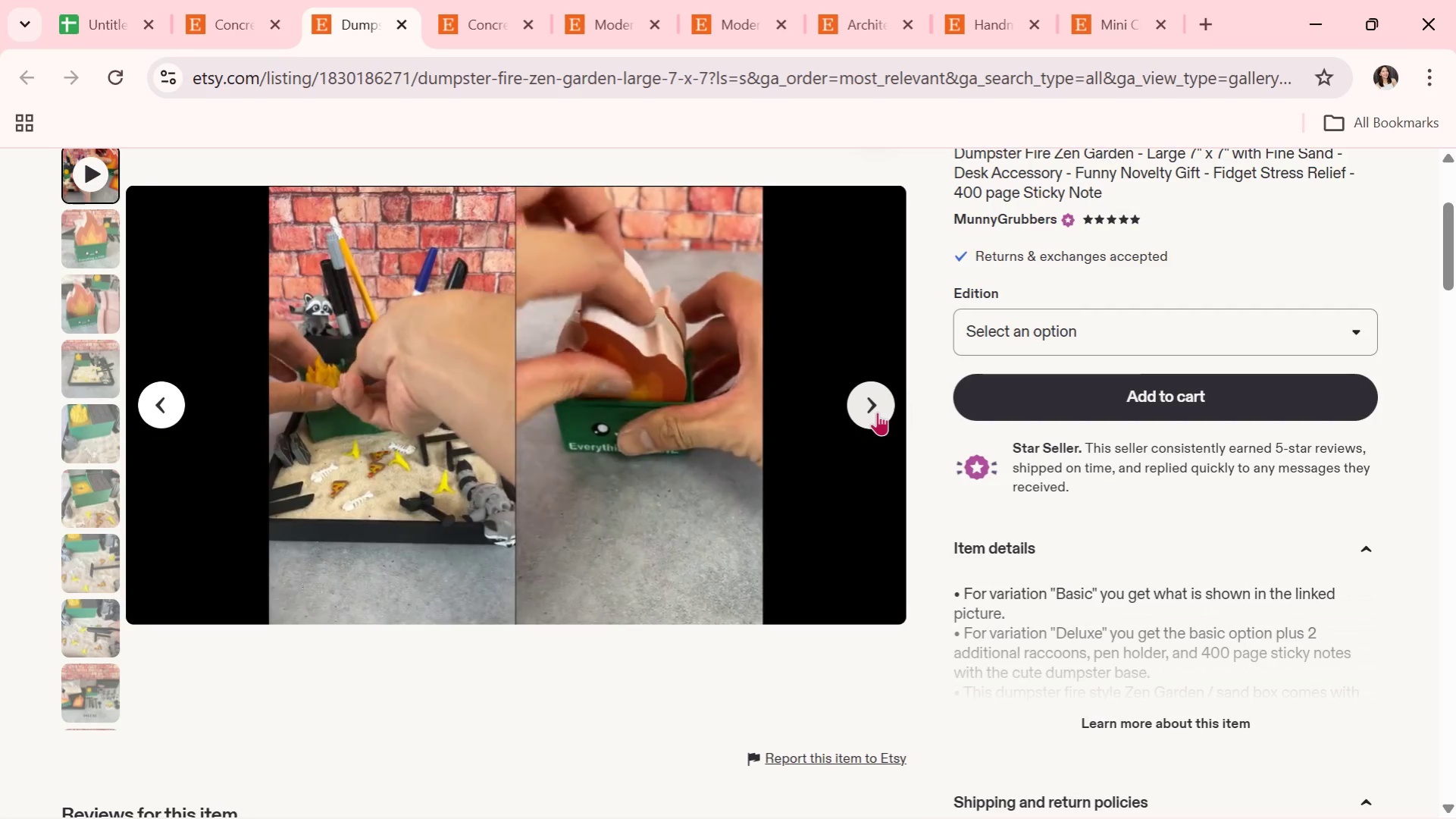 
left_click([877, 412])
 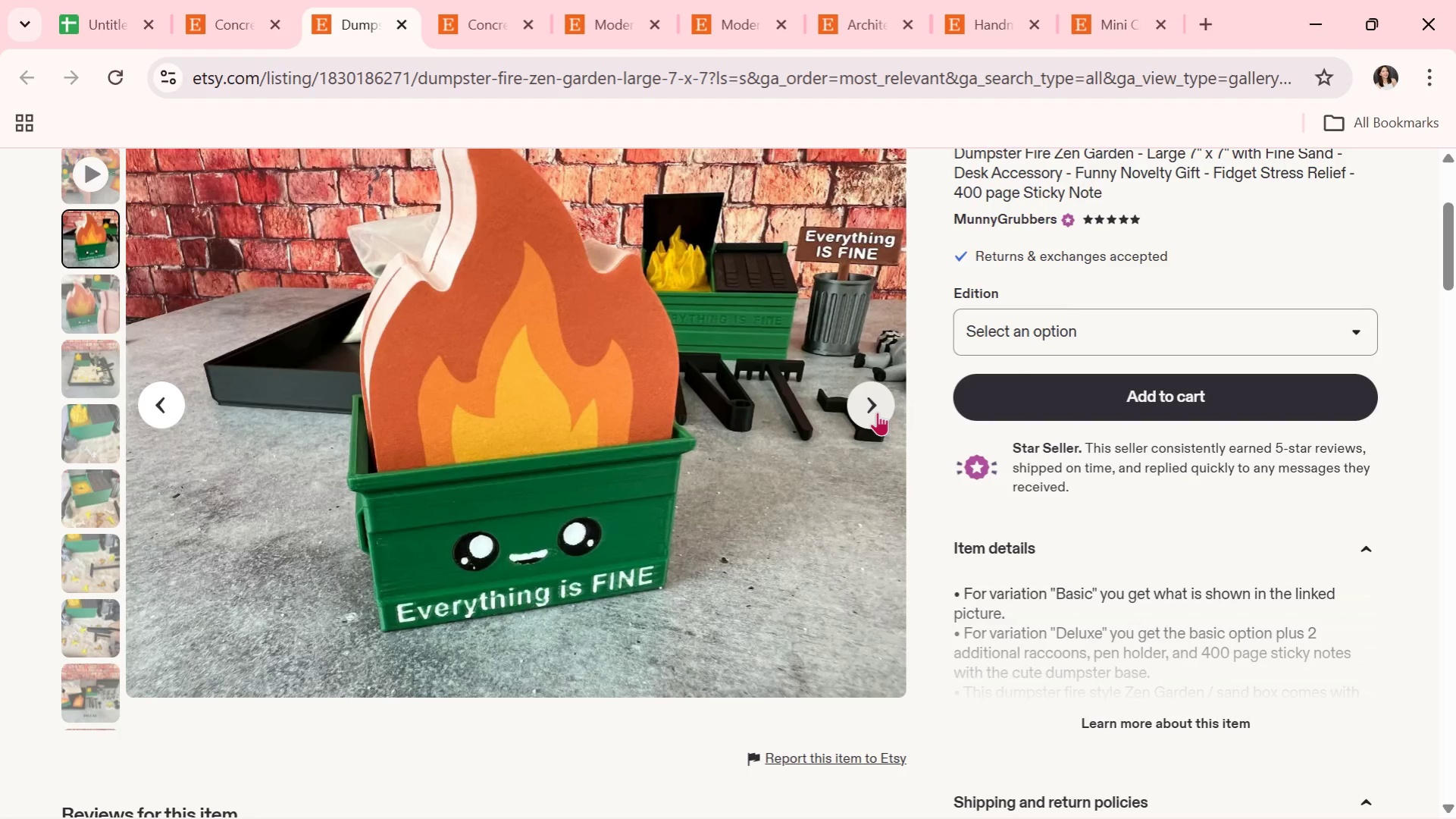 
left_click([877, 412])
 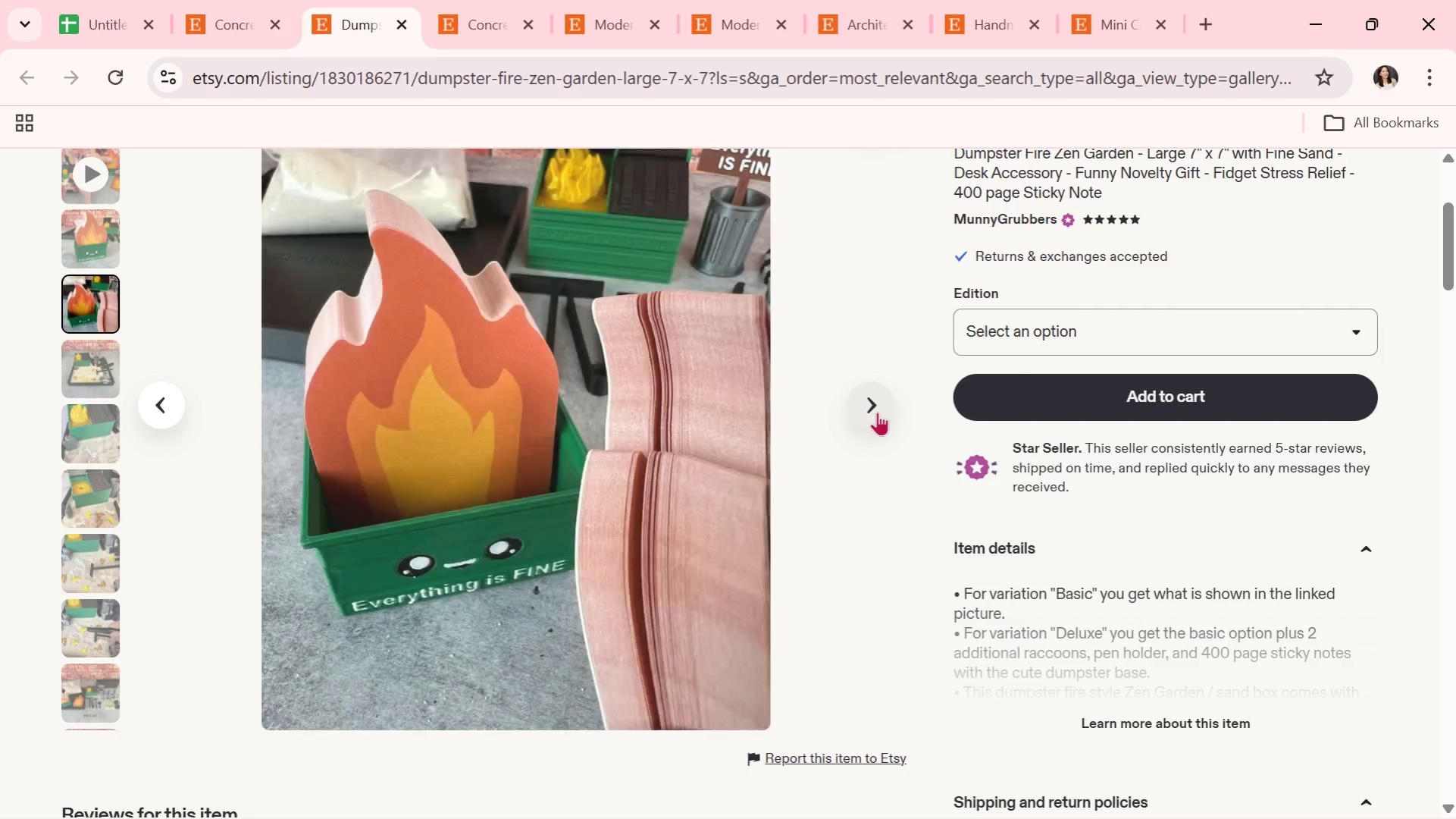 
left_click([877, 412])
 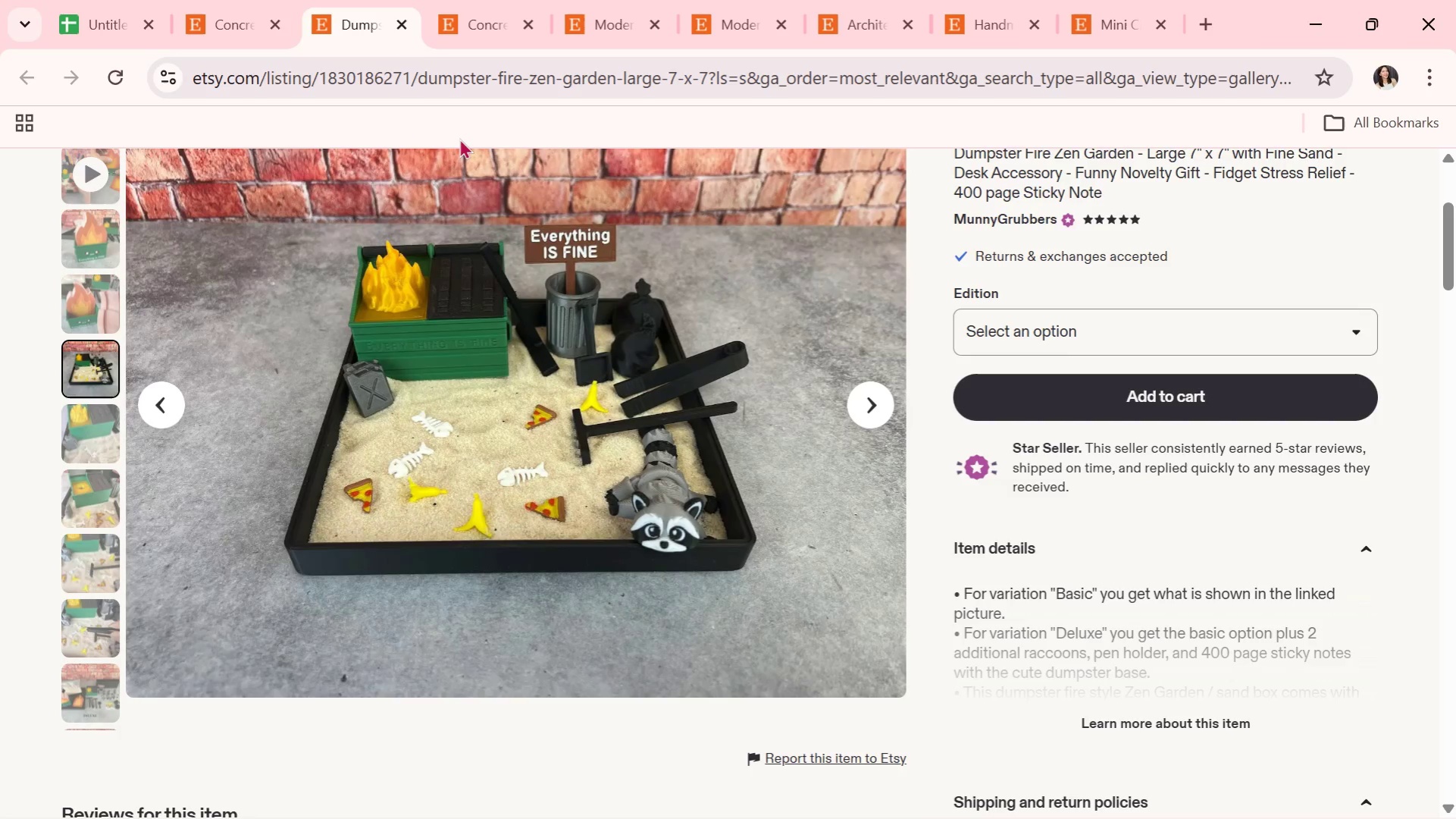 
left_click([404, 27])
 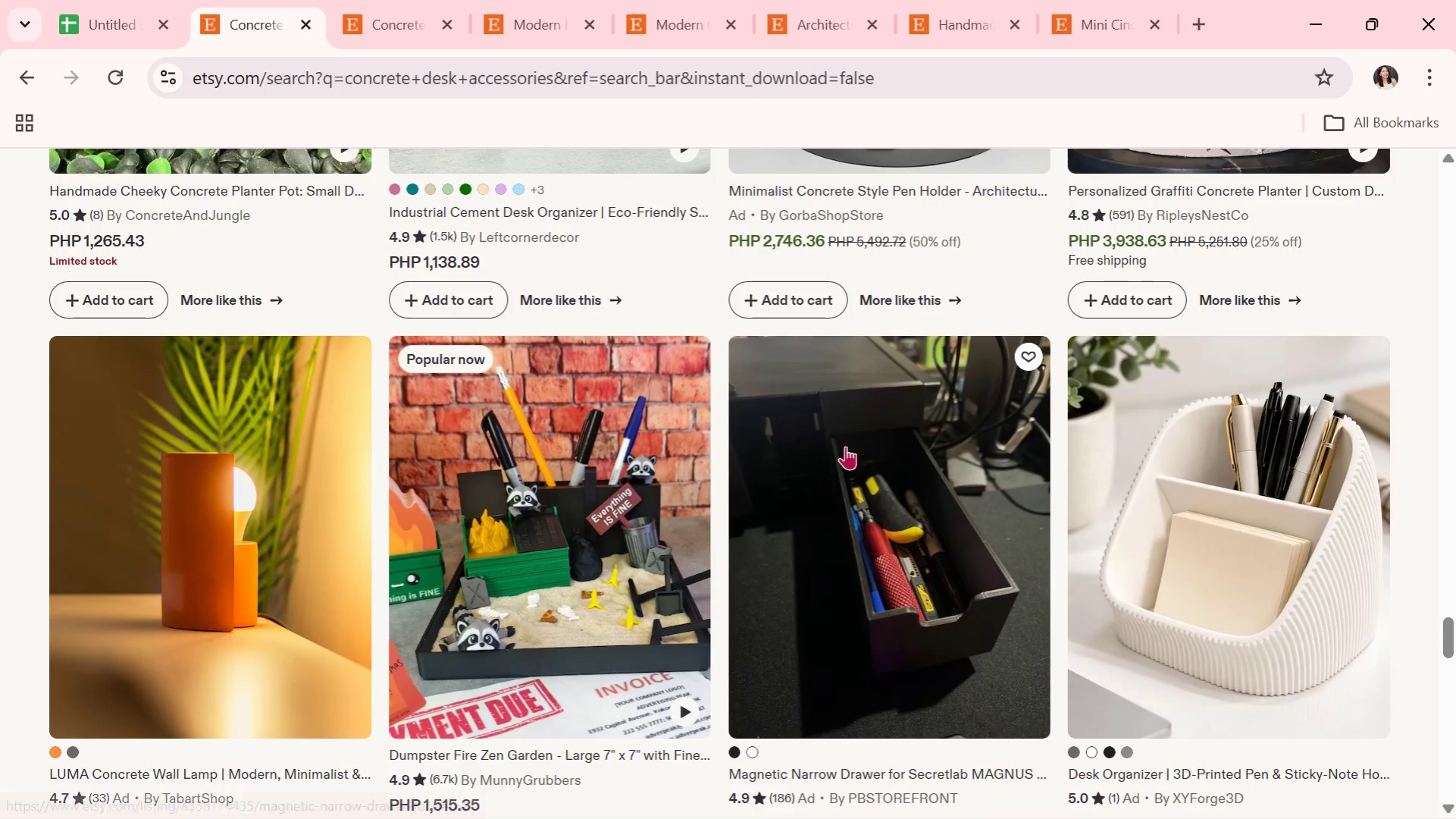 
scroll: coordinate [913, 500], scroll_direction: down, amount: 4.0
 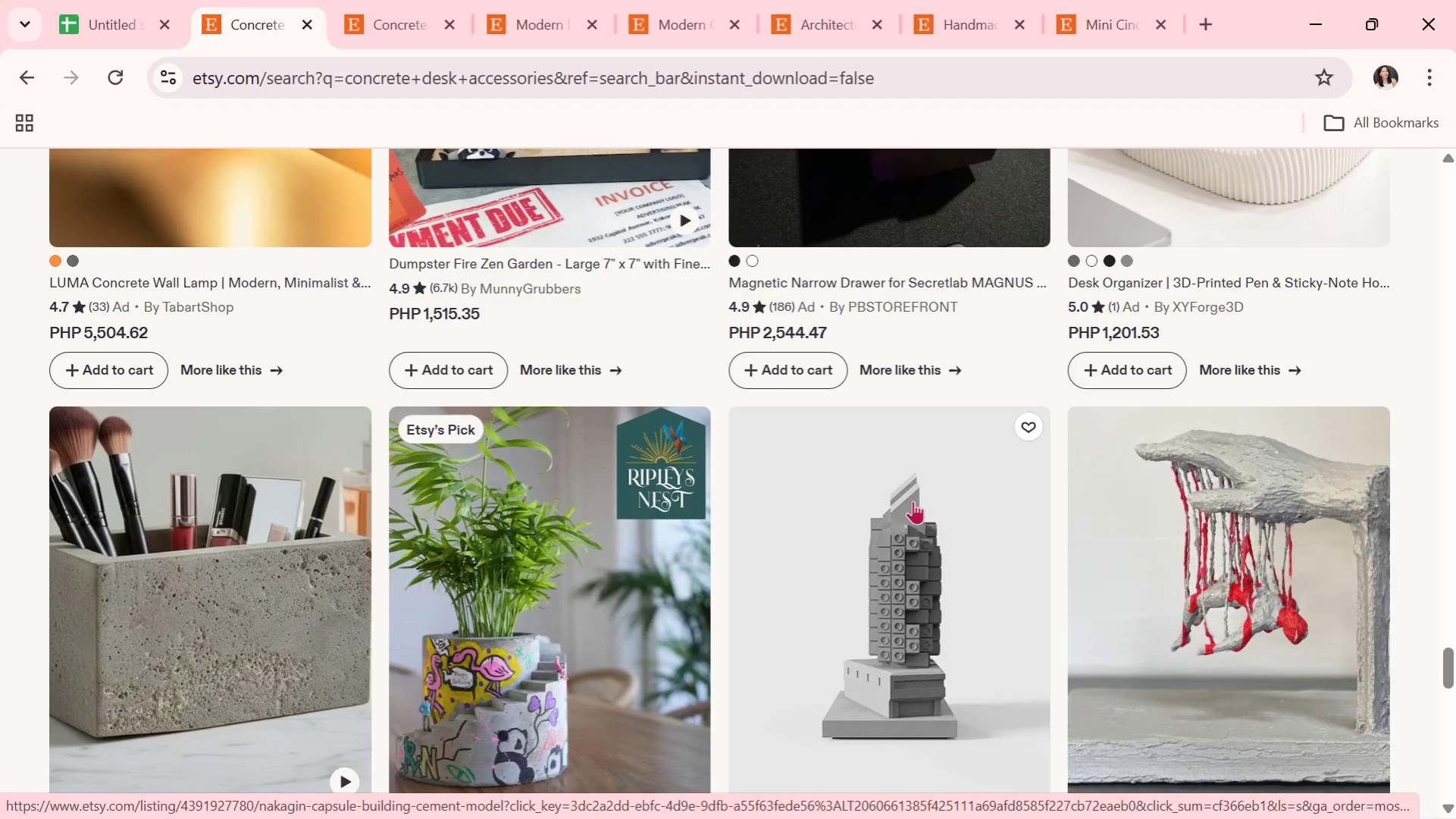 
wait(6.71)
 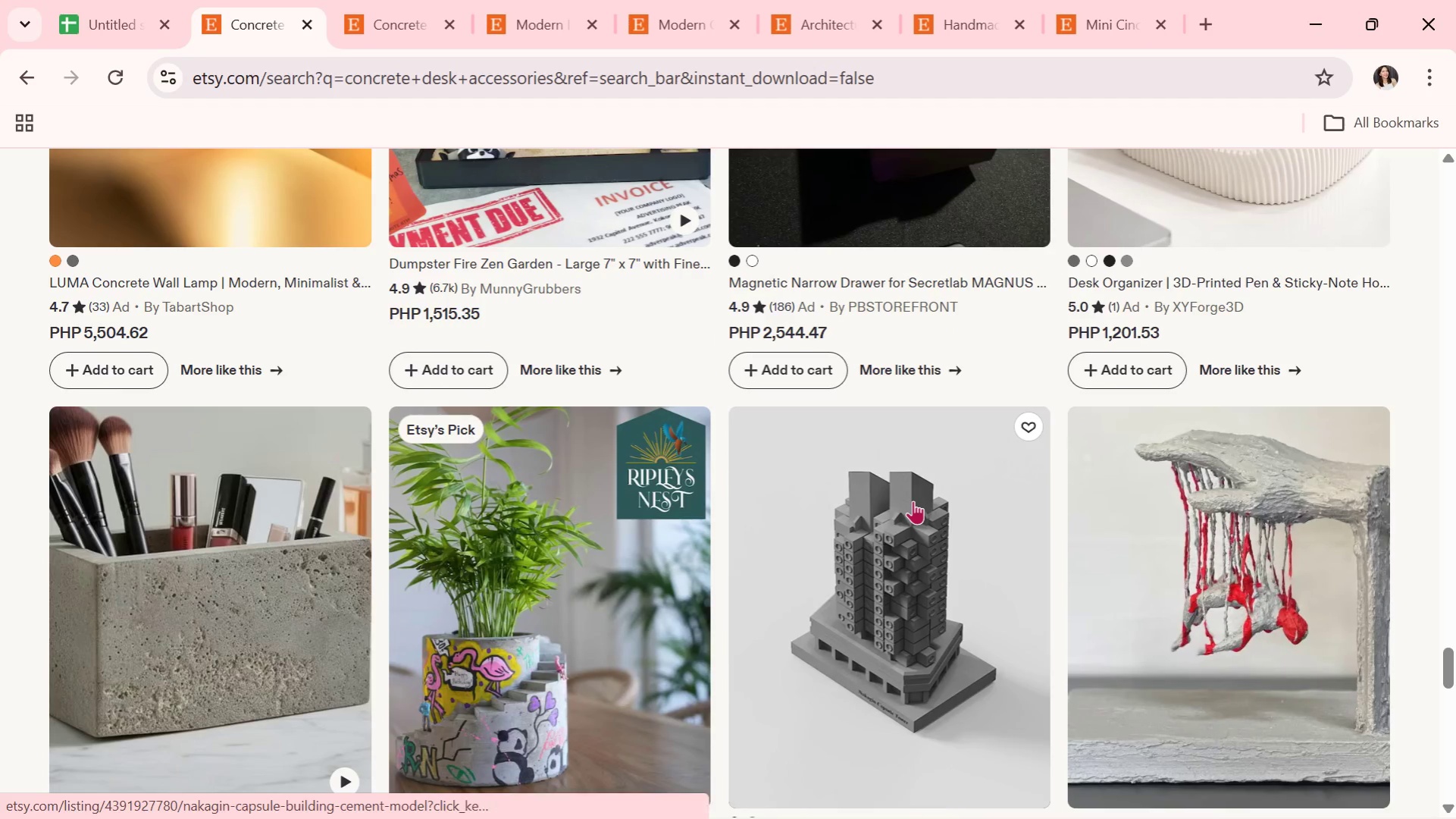 
scroll: coordinate [556, 563], scroll_direction: down, amount: 4.0
 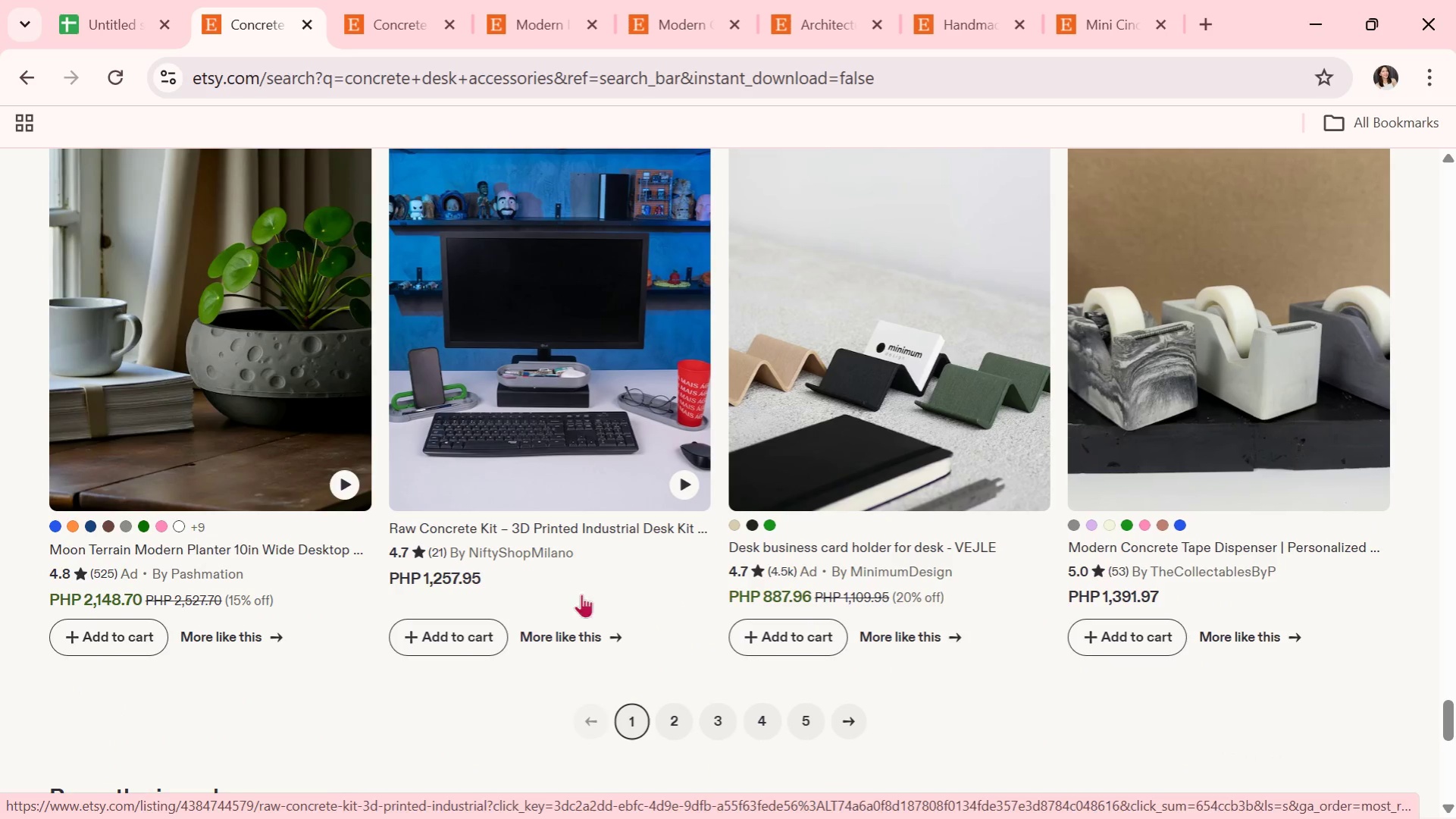 
left_click([684, 727])
 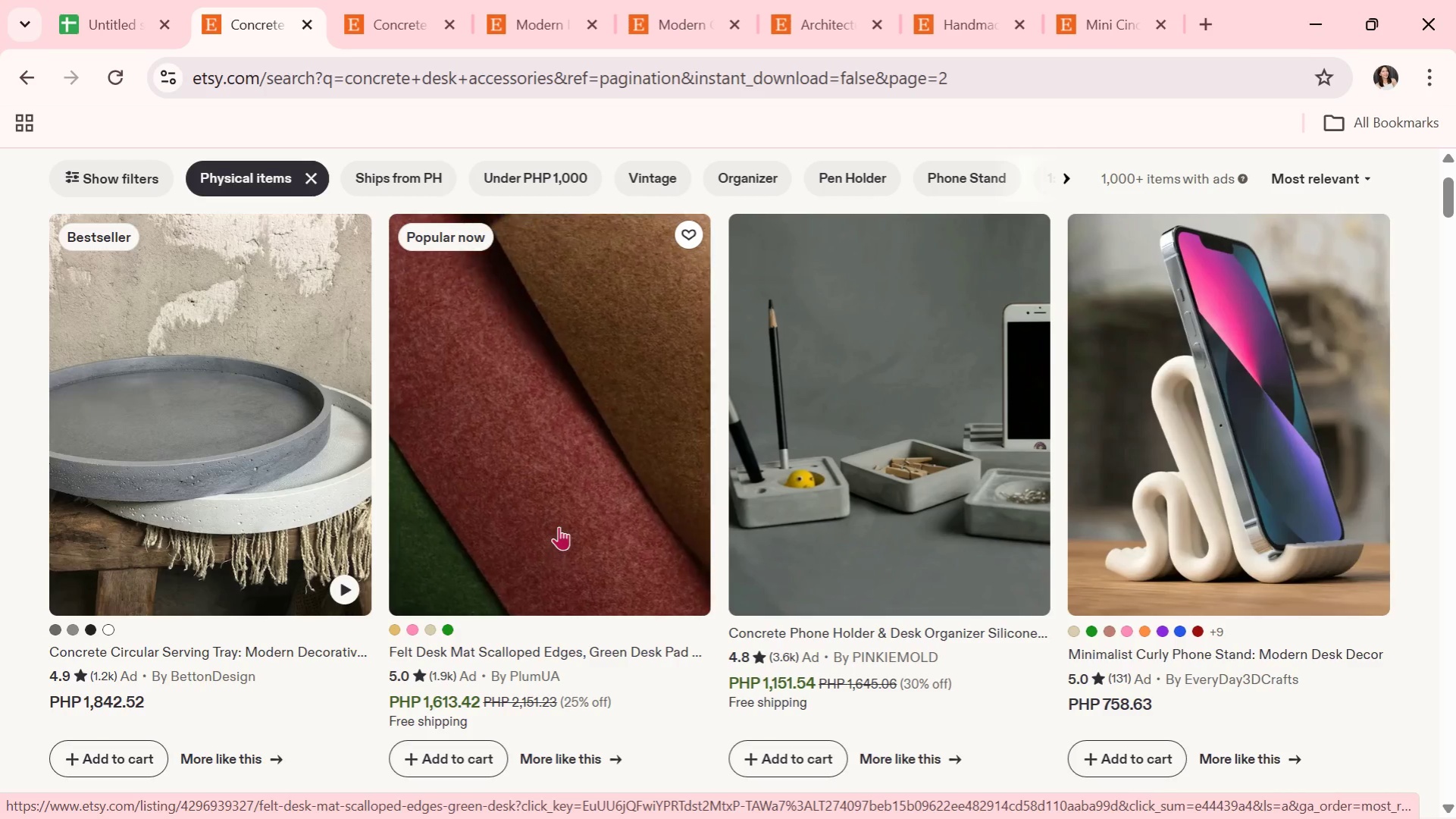 
wait(8.91)
 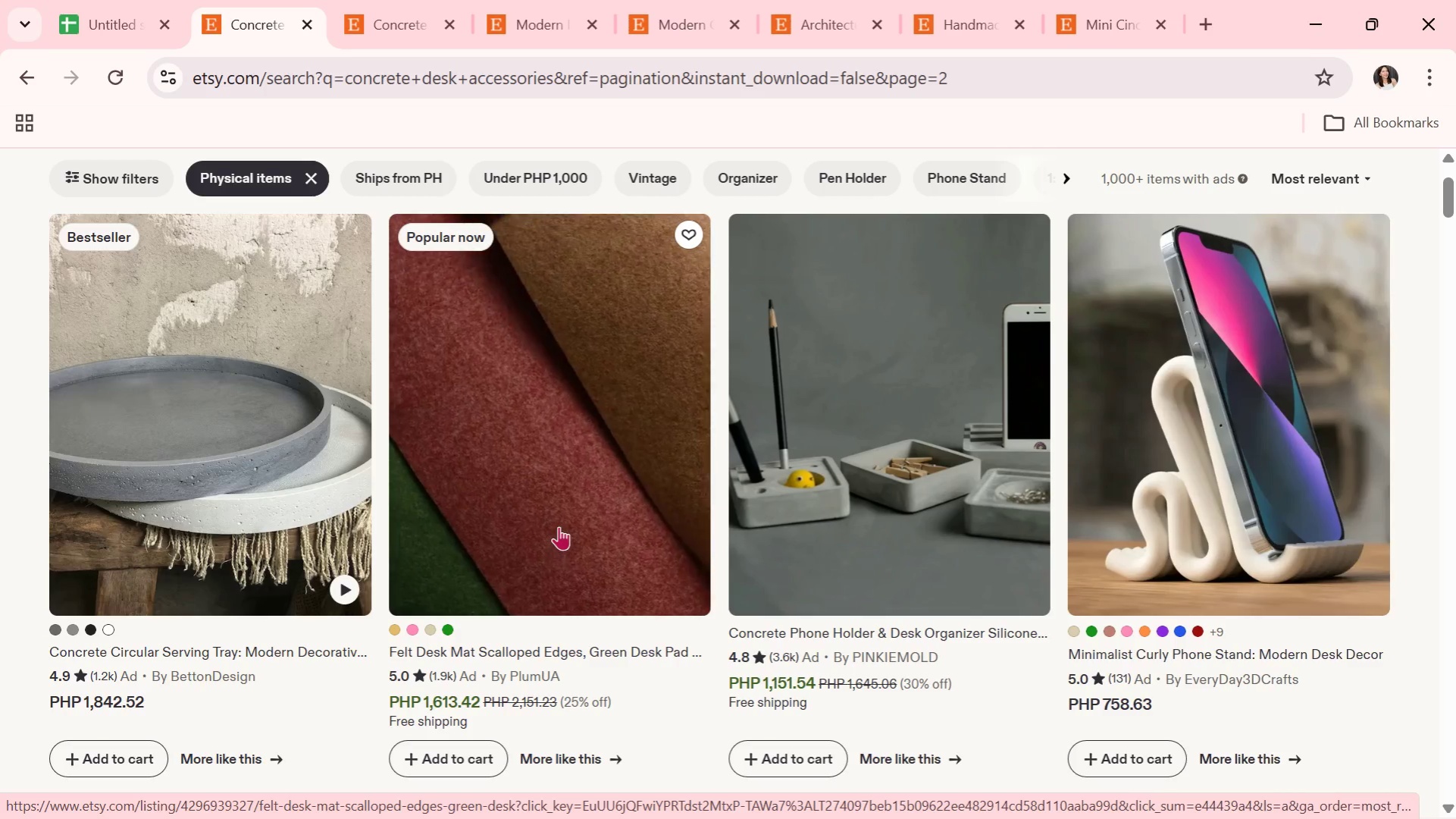 
scroll: coordinate [718, 498], scroll_direction: down, amount: 8.0
 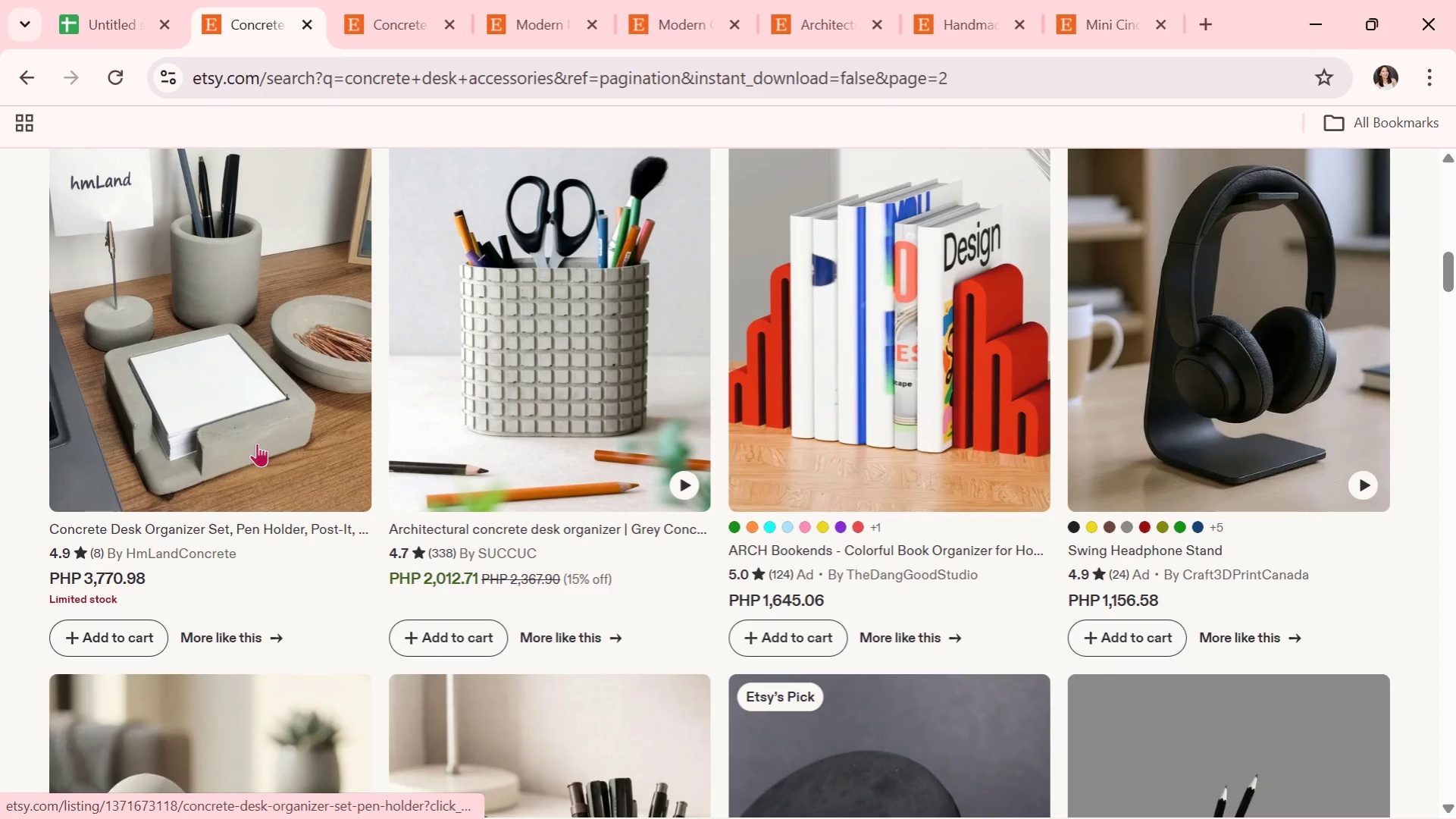 
left_click([186, 419])
 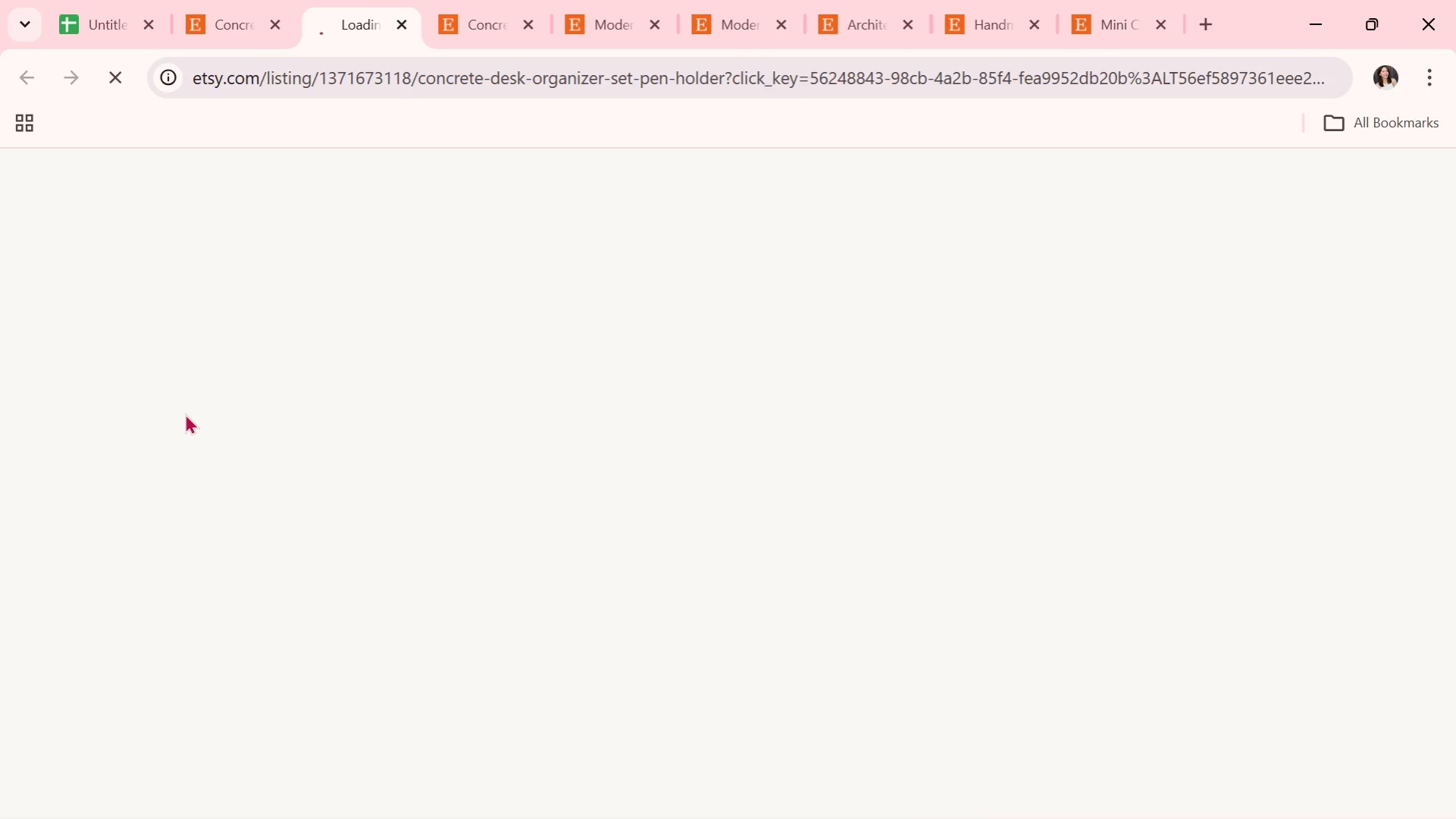 
scroll: coordinate [386, 532], scroll_direction: down, amount: 2.0
 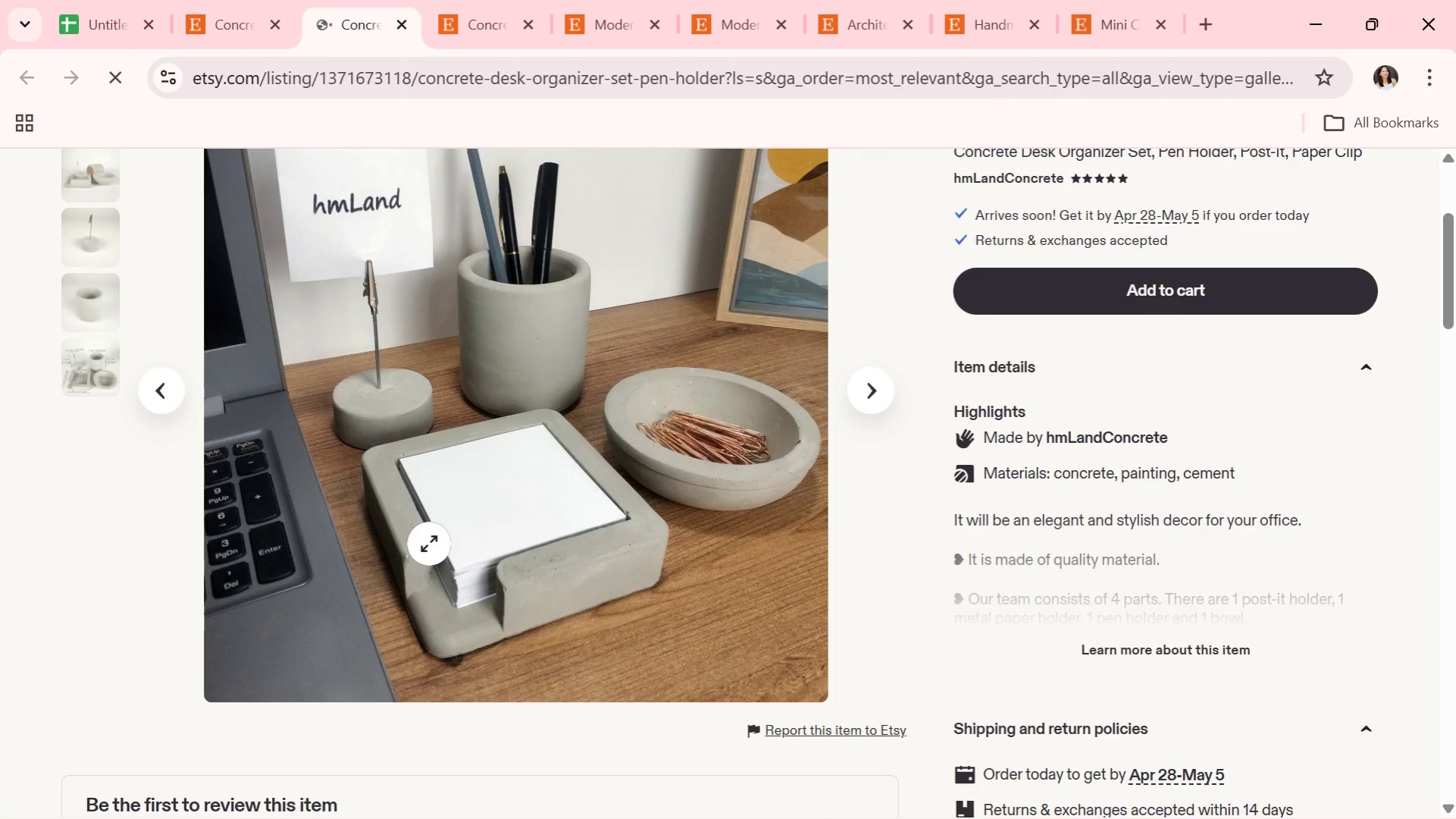 
scroll: coordinate [462, 565], scroll_direction: up, amount: 1.0
 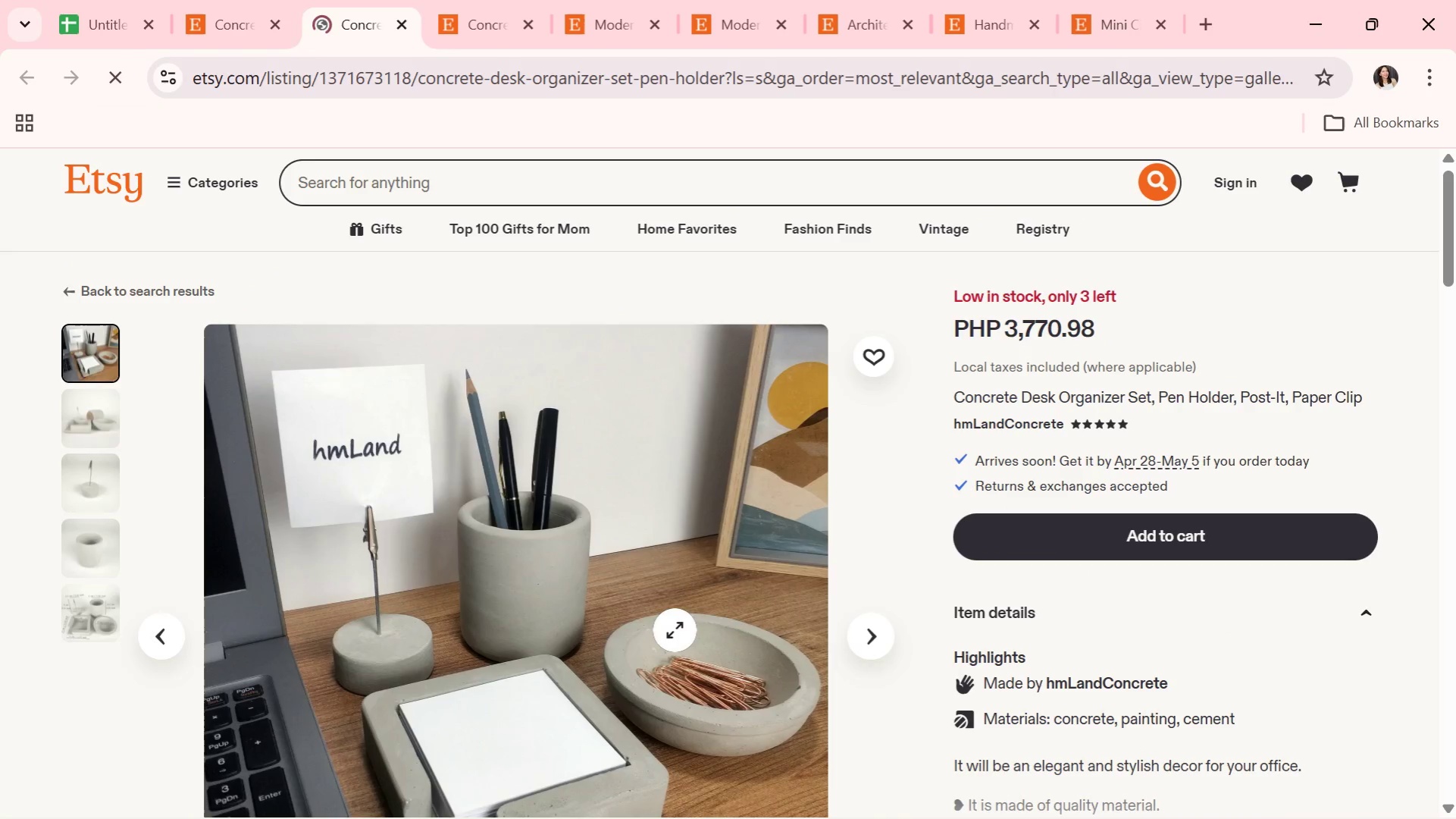 
scroll: coordinate [677, 635], scroll_direction: down, amount: 1.0
 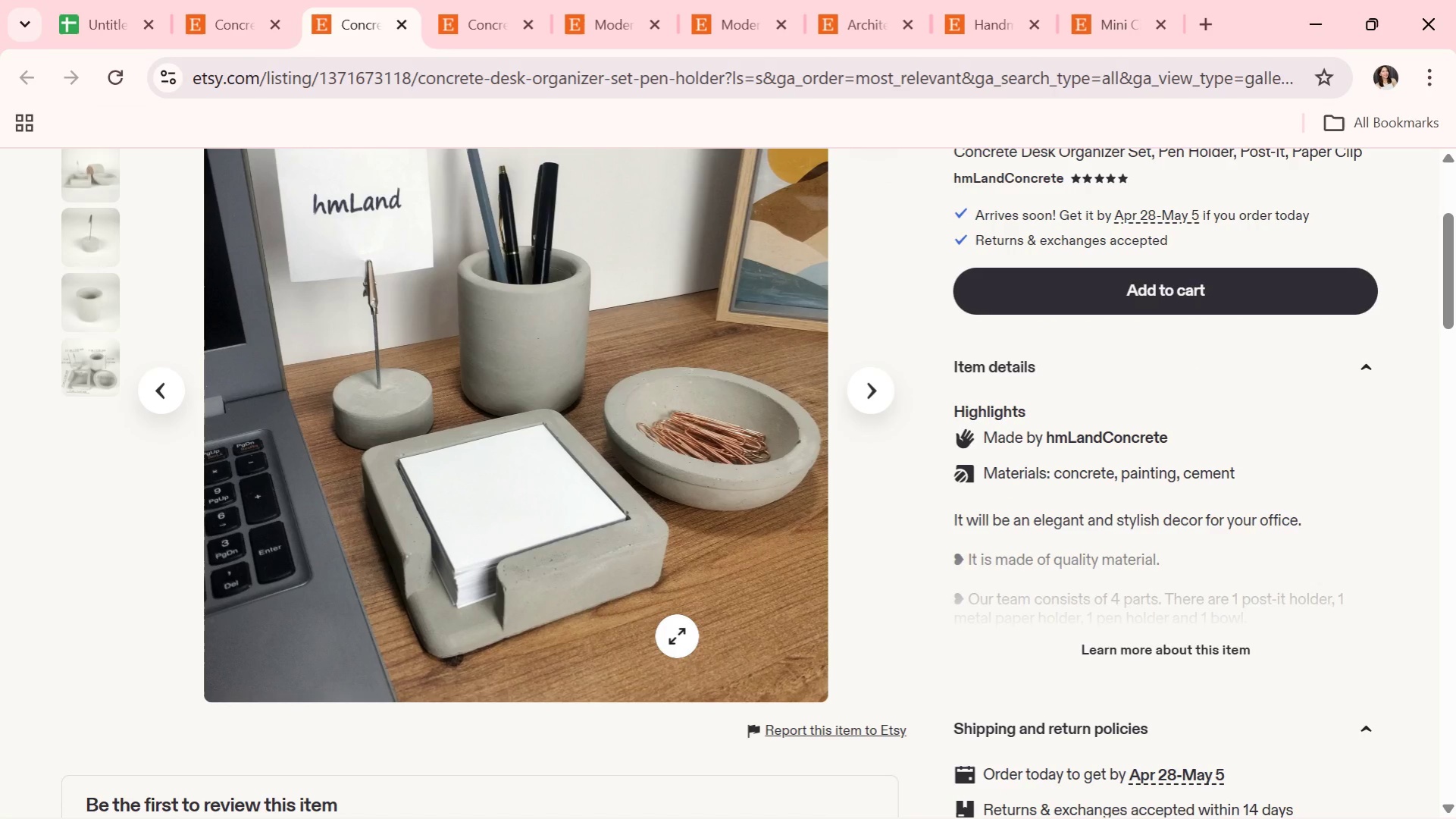 
scroll: coordinate [674, 644], scroll_direction: none, amount: 0.0
 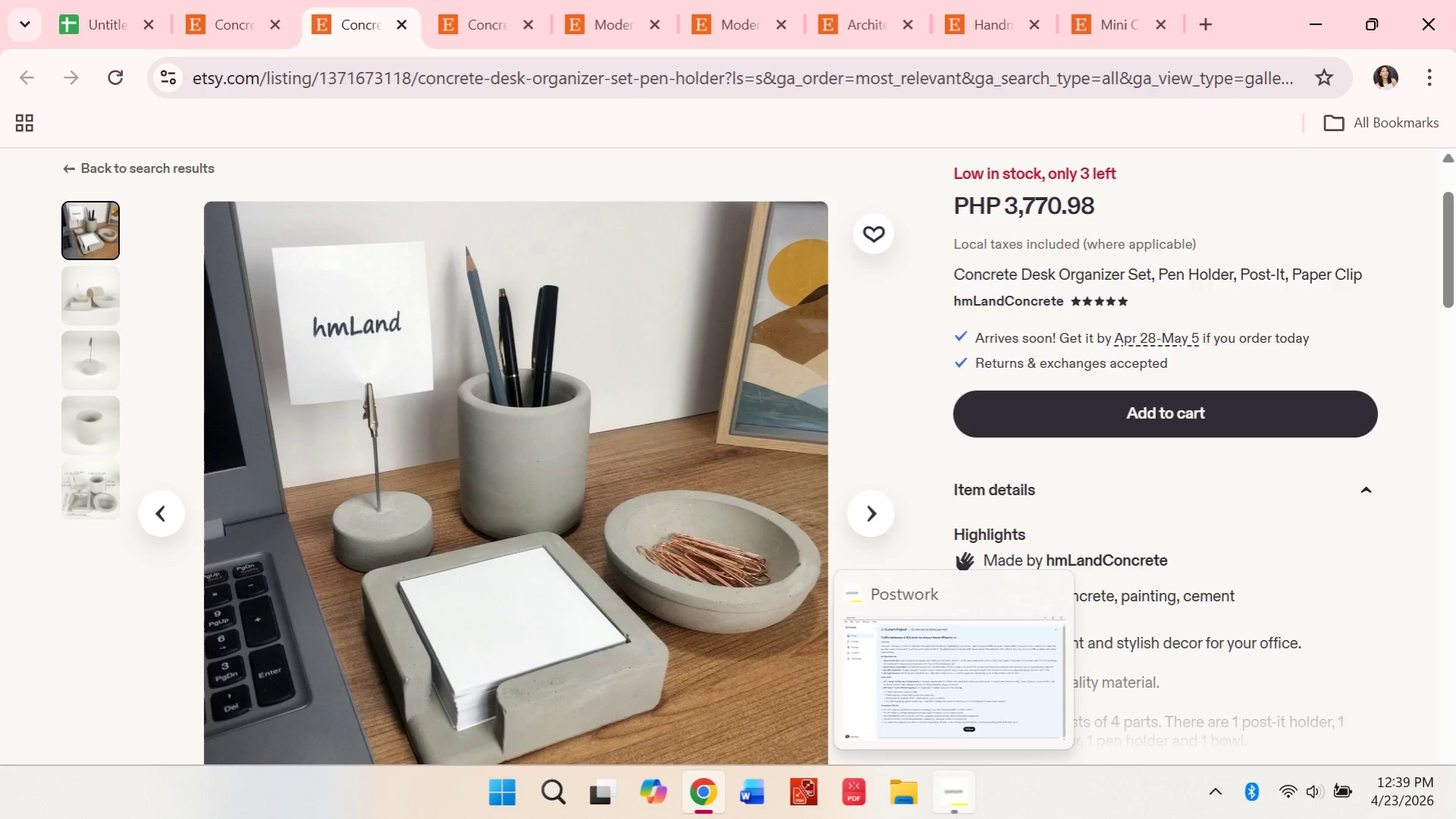 
left_click([872, 519])
 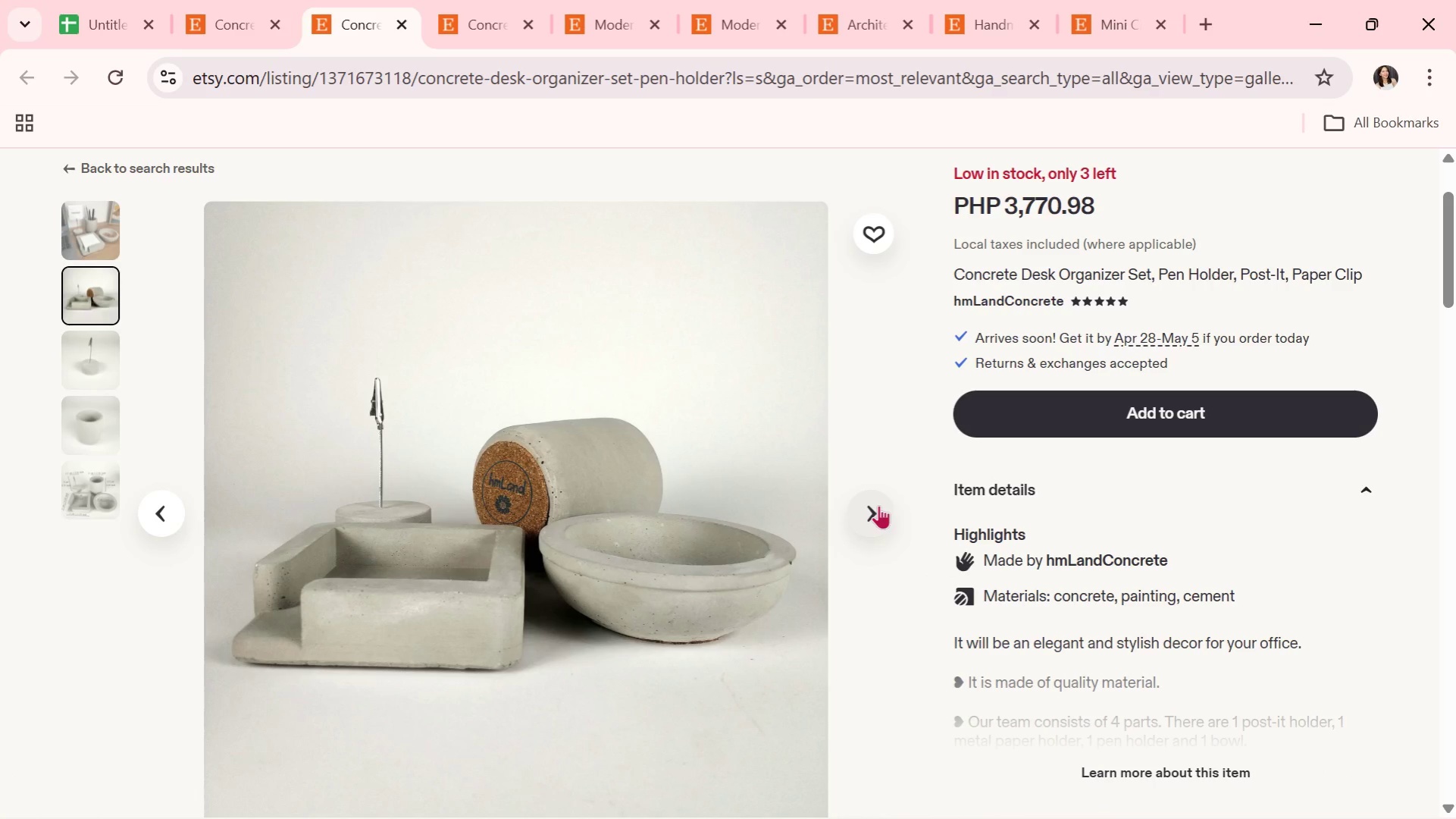 
left_click([878, 505])
 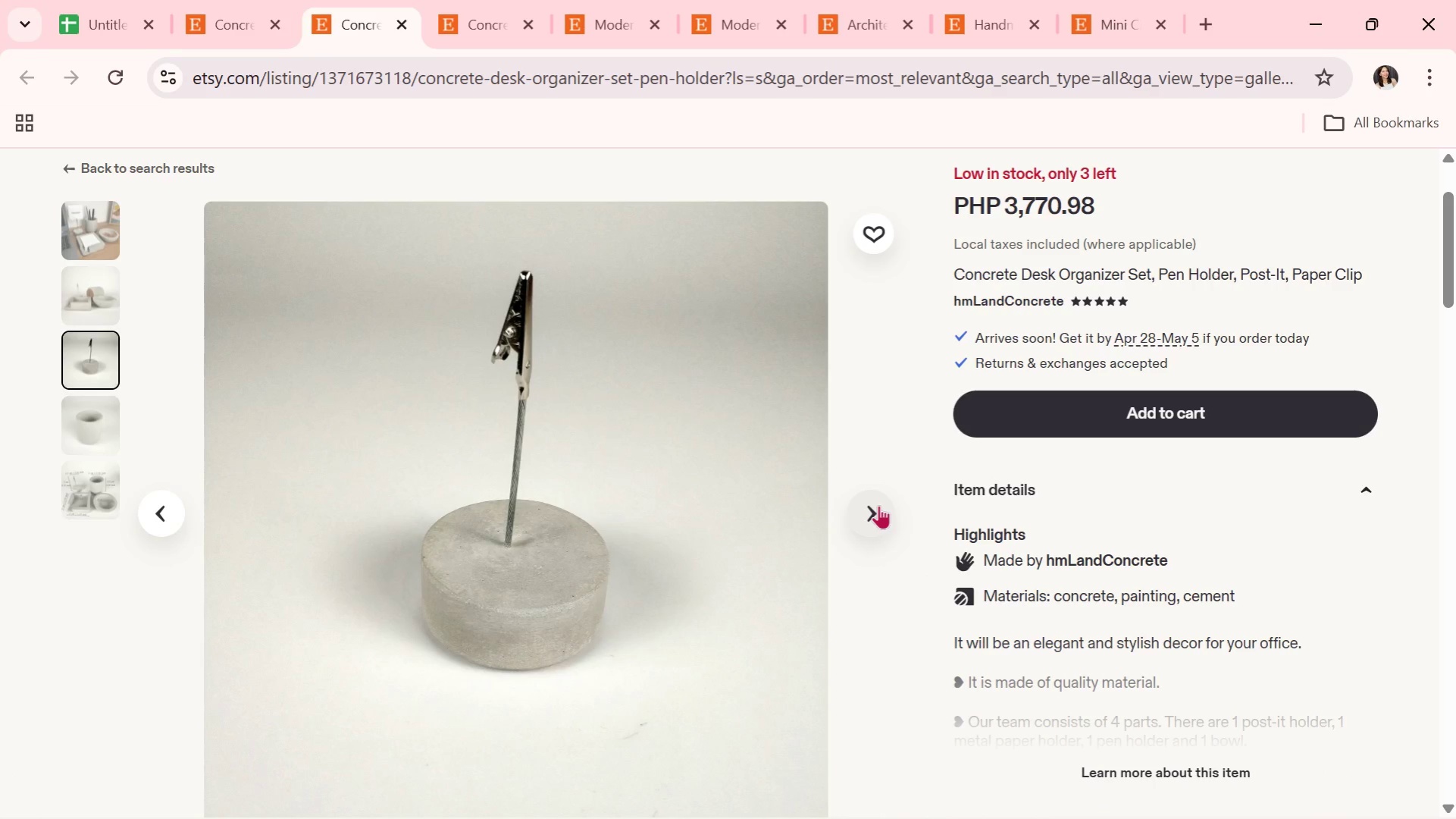 
left_click([878, 505])
 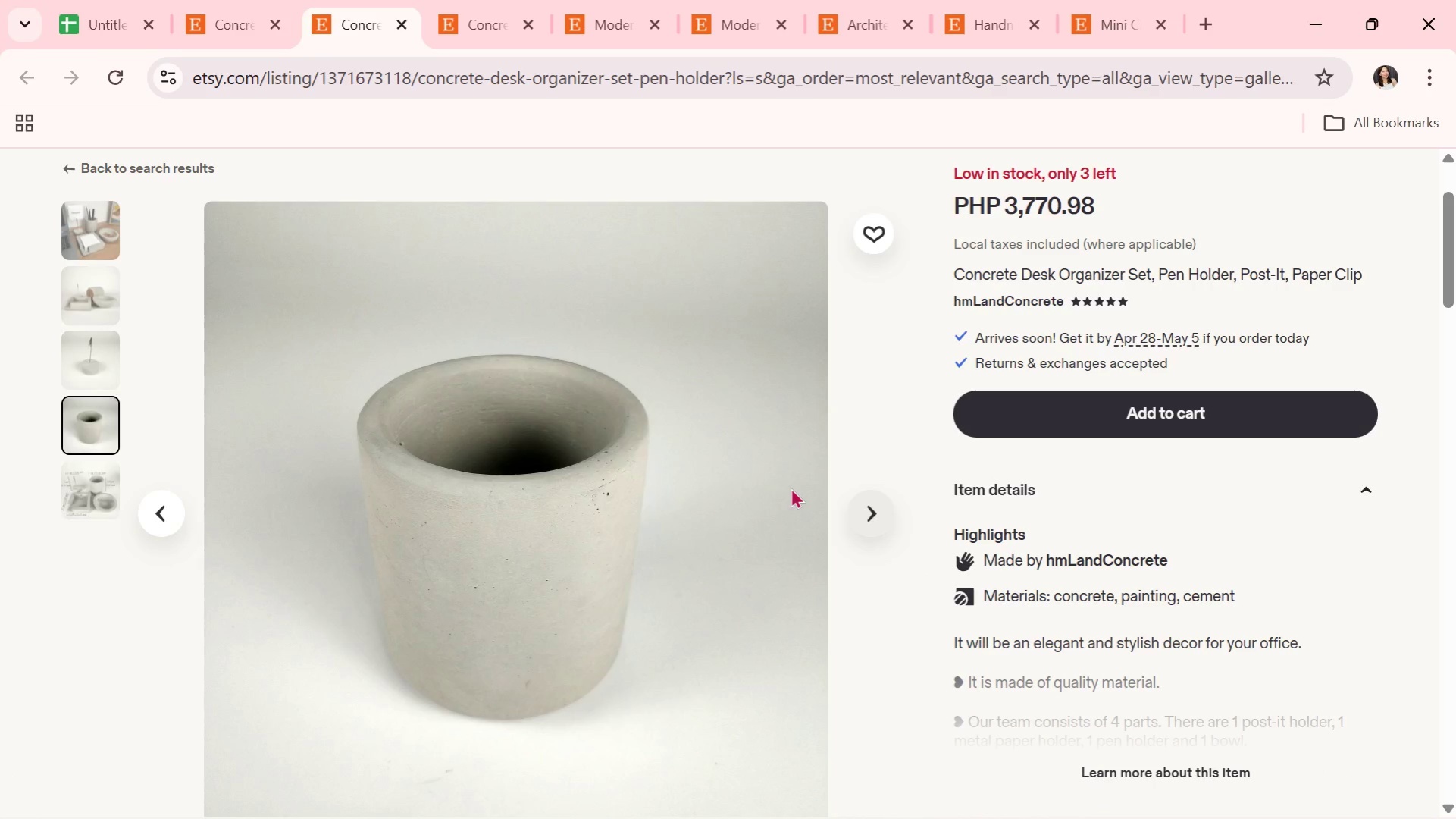 
left_click([108, 510])
 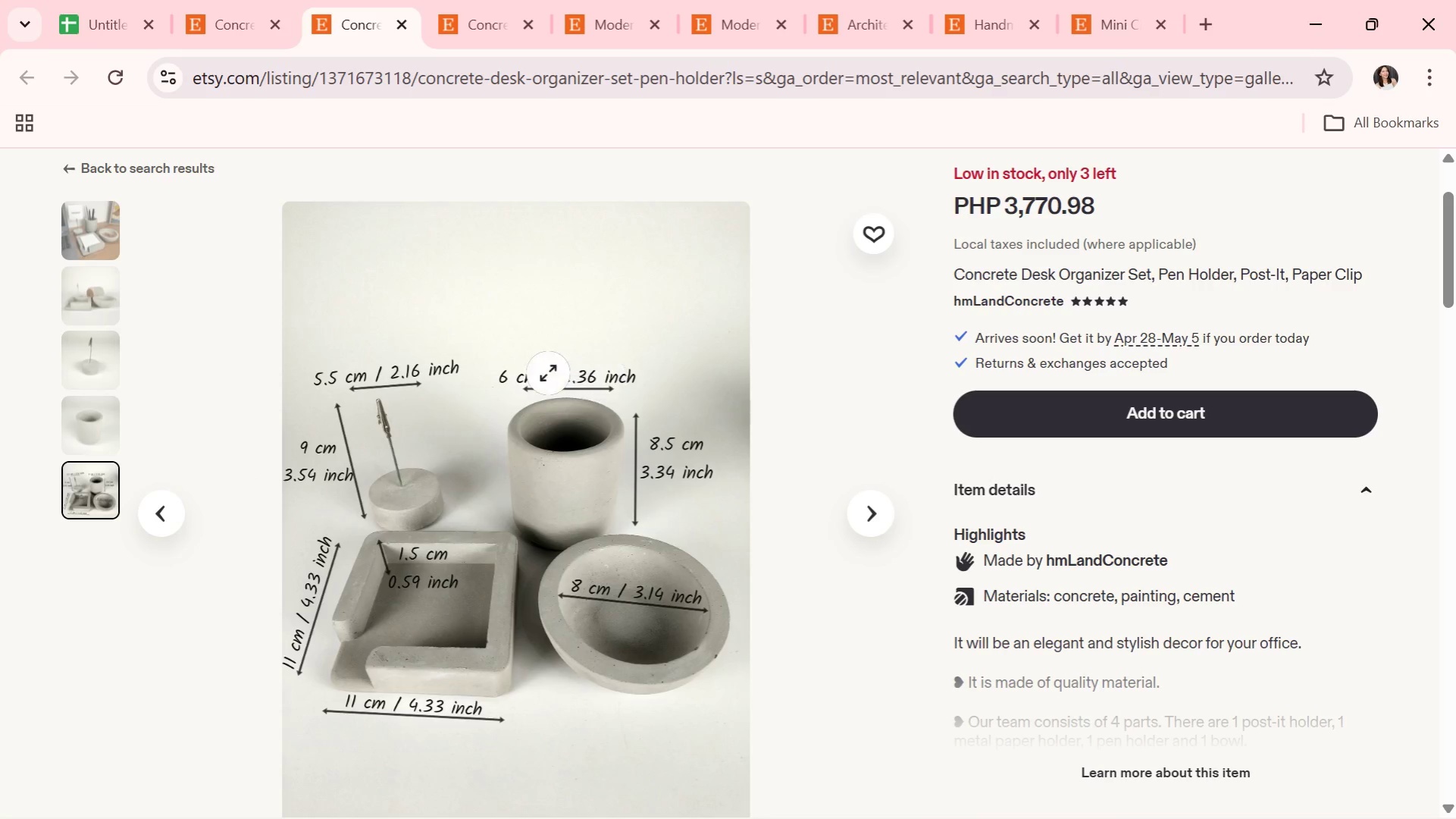 
left_click([77, 209])
 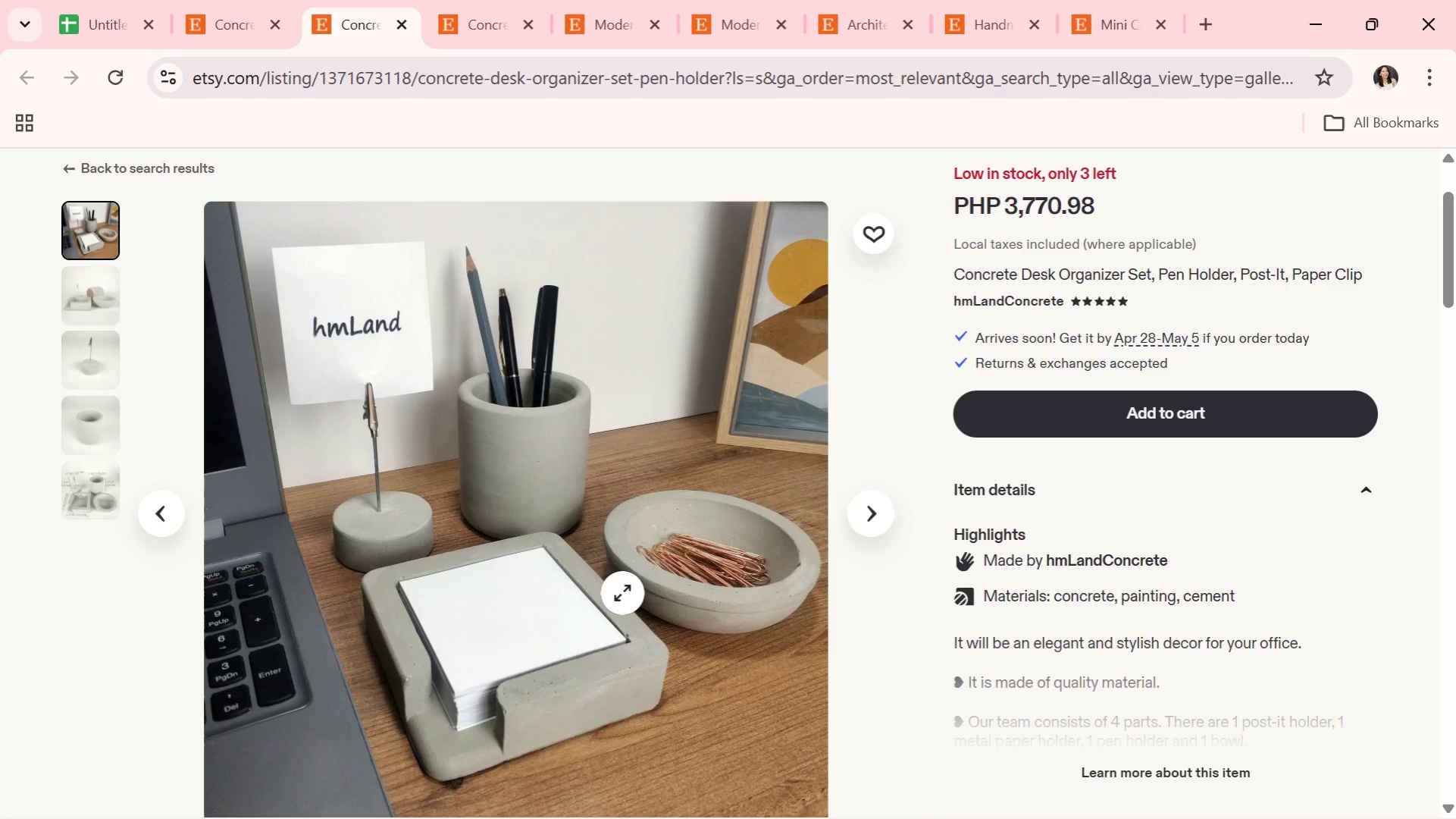 
left_click([402, 30])
 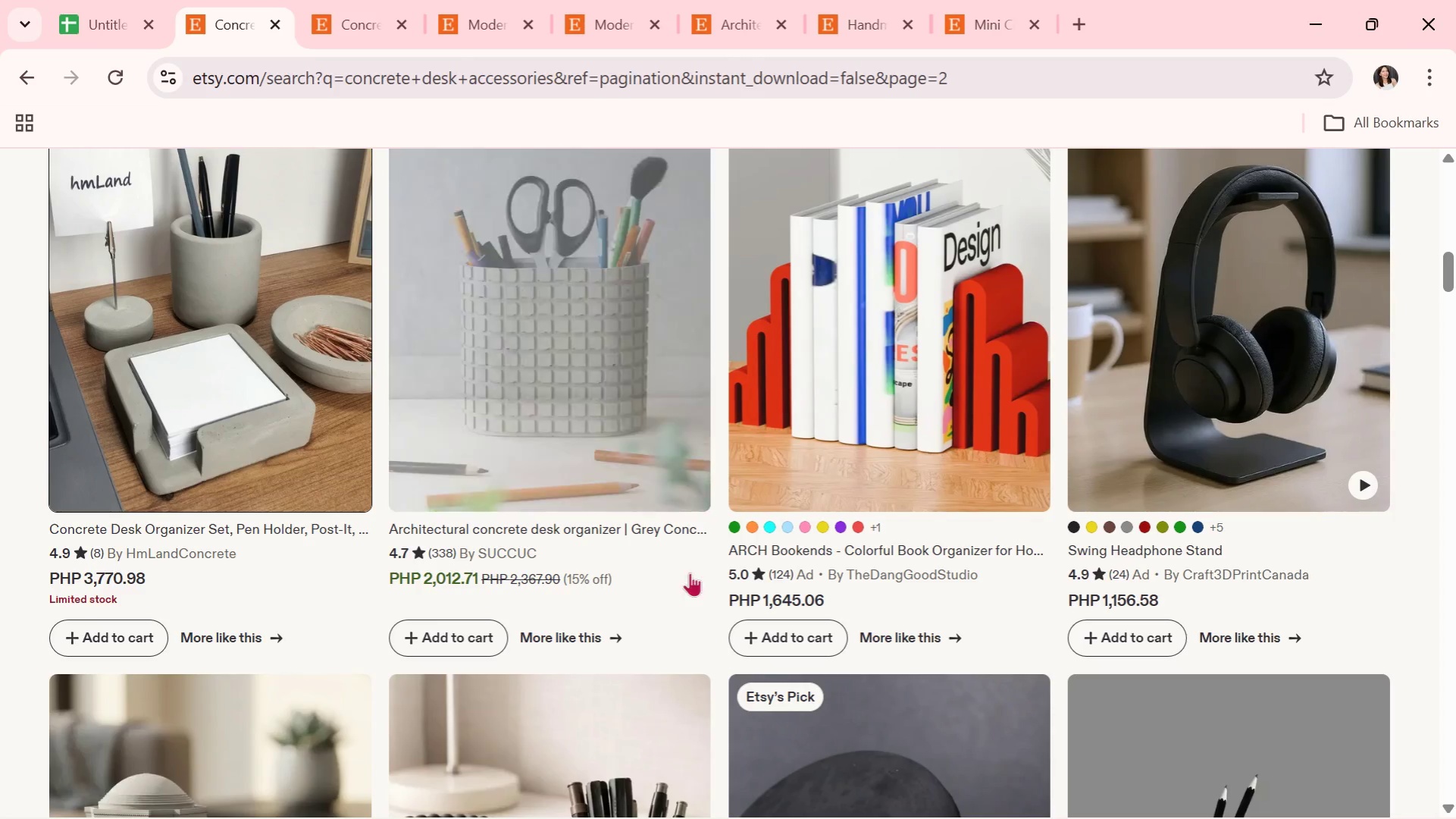 
scroll: coordinate [676, 632], scroll_direction: down, amount: 6.0
 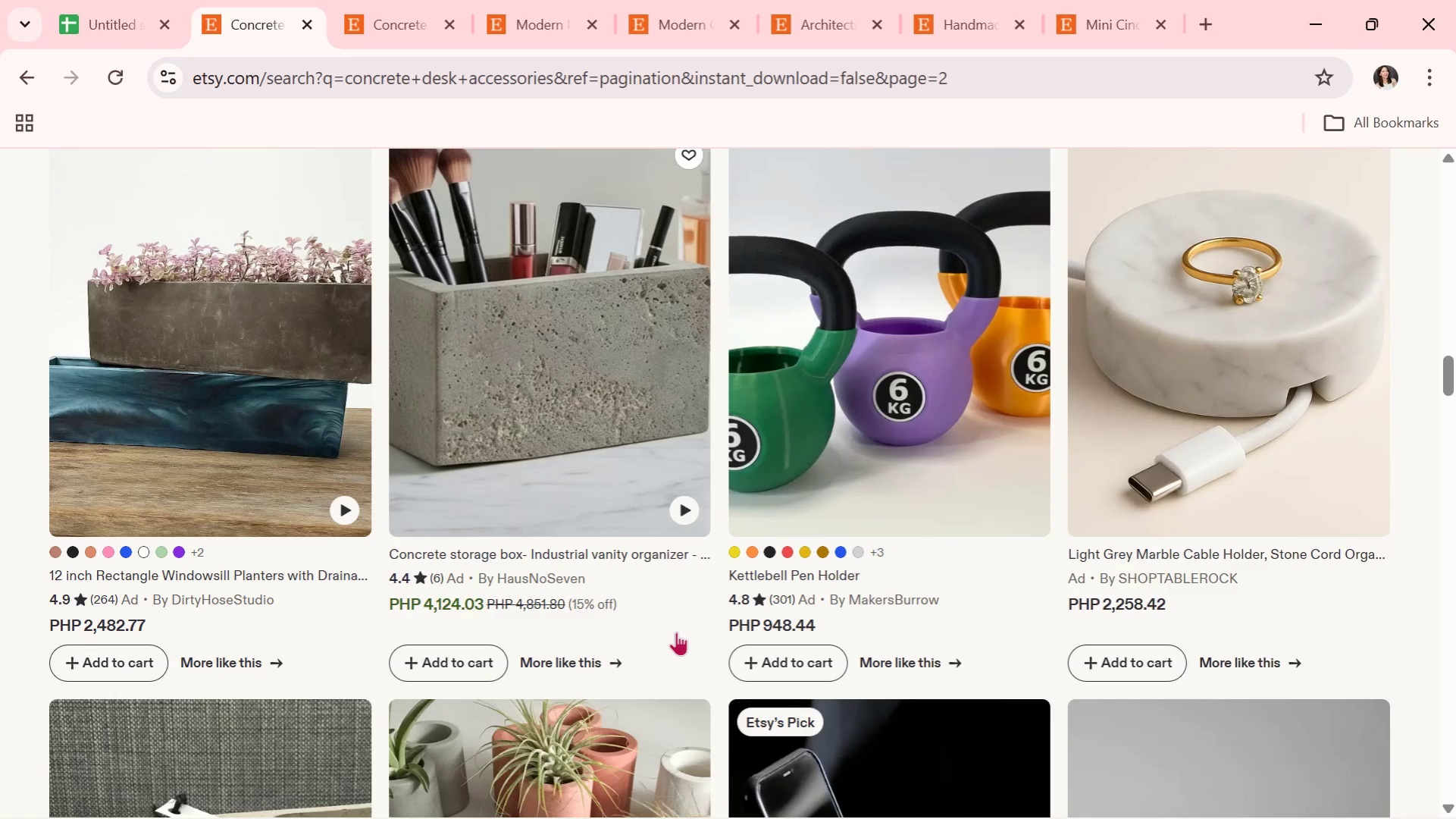 
left_click([828, 317])
 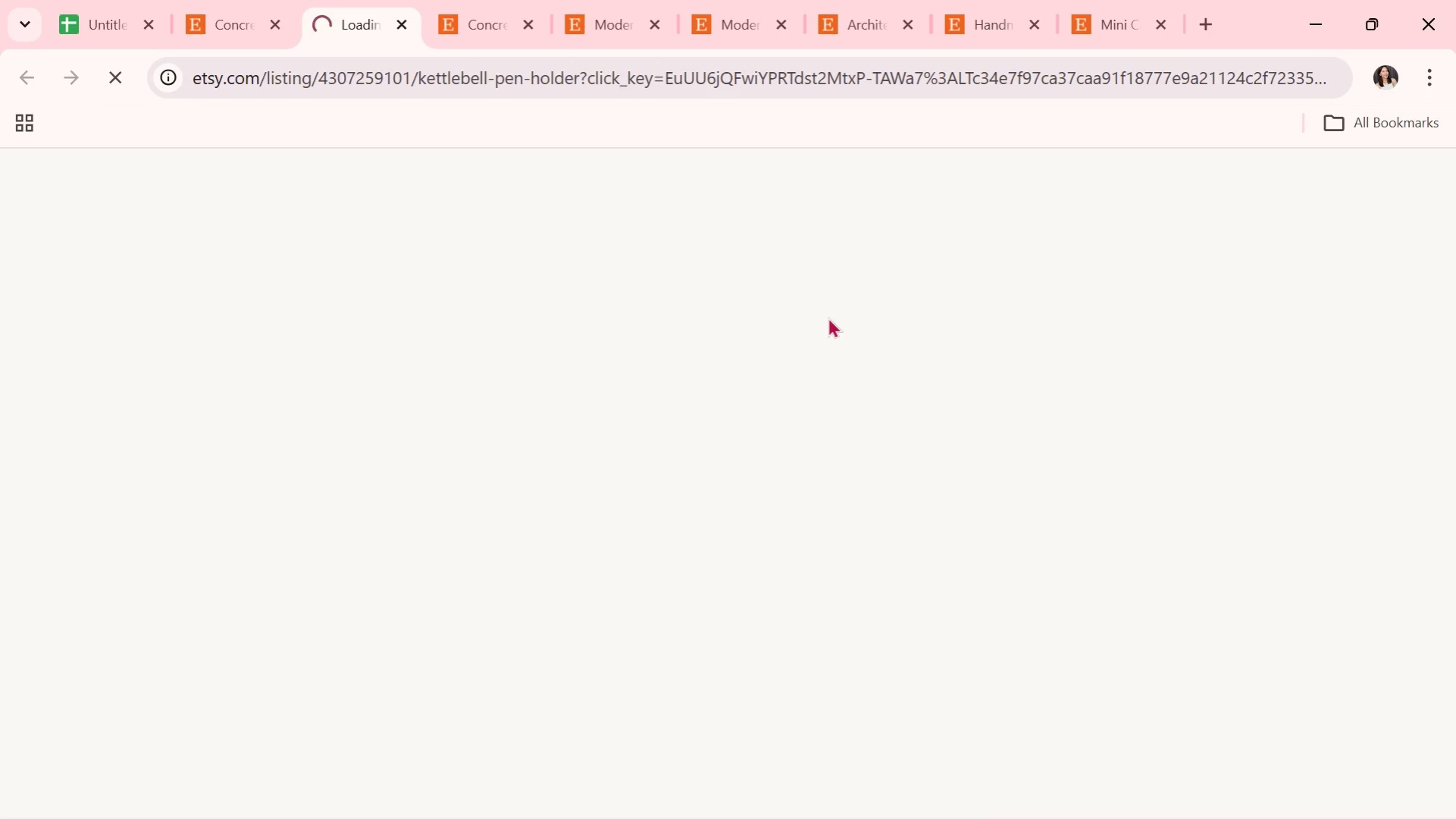 
scroll: coordinate [824, 328], scroll_direction: down, amount: 2.0
 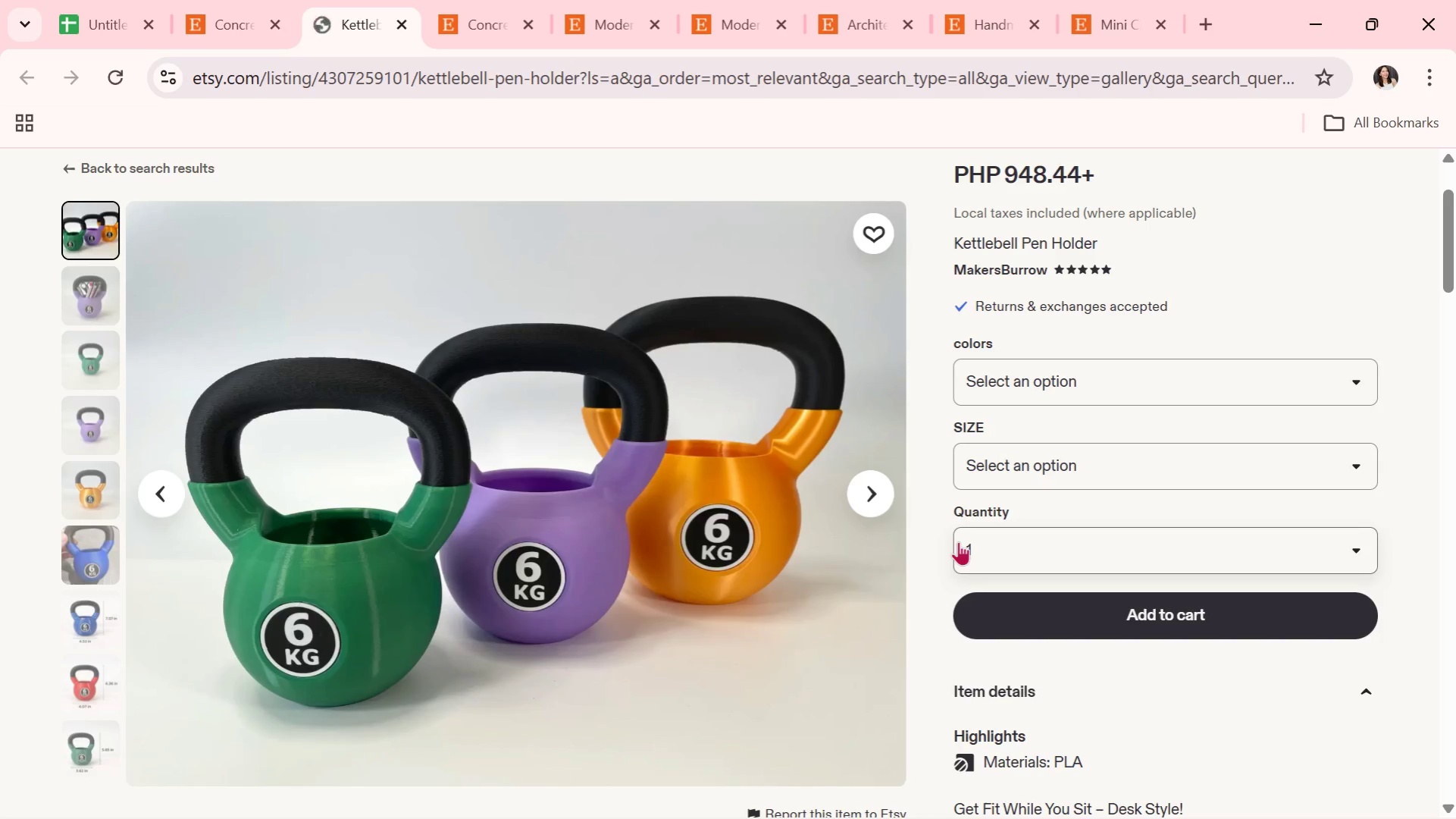 
mouse_move([895, 511])
 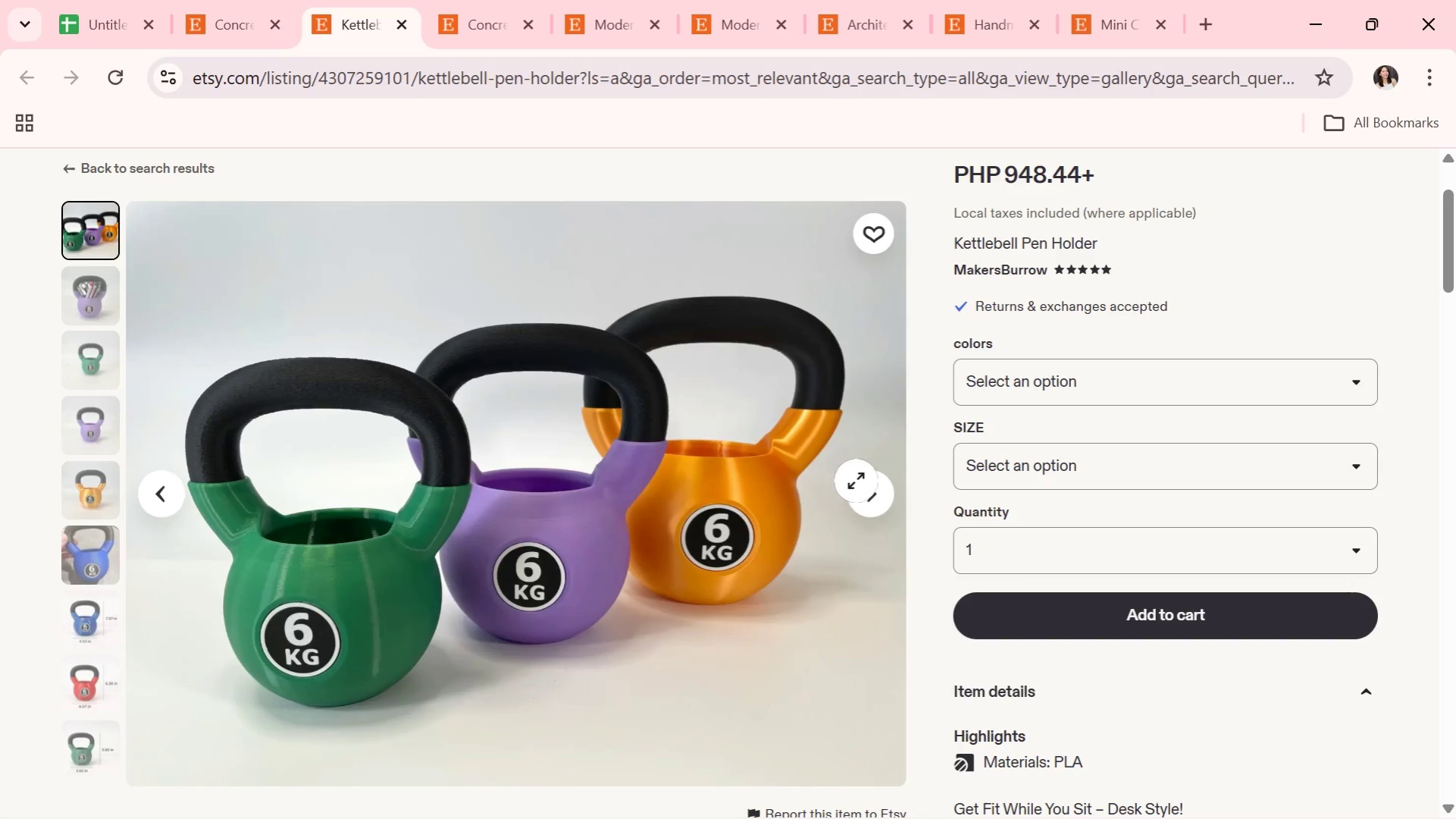 
left_click([874, 494])
 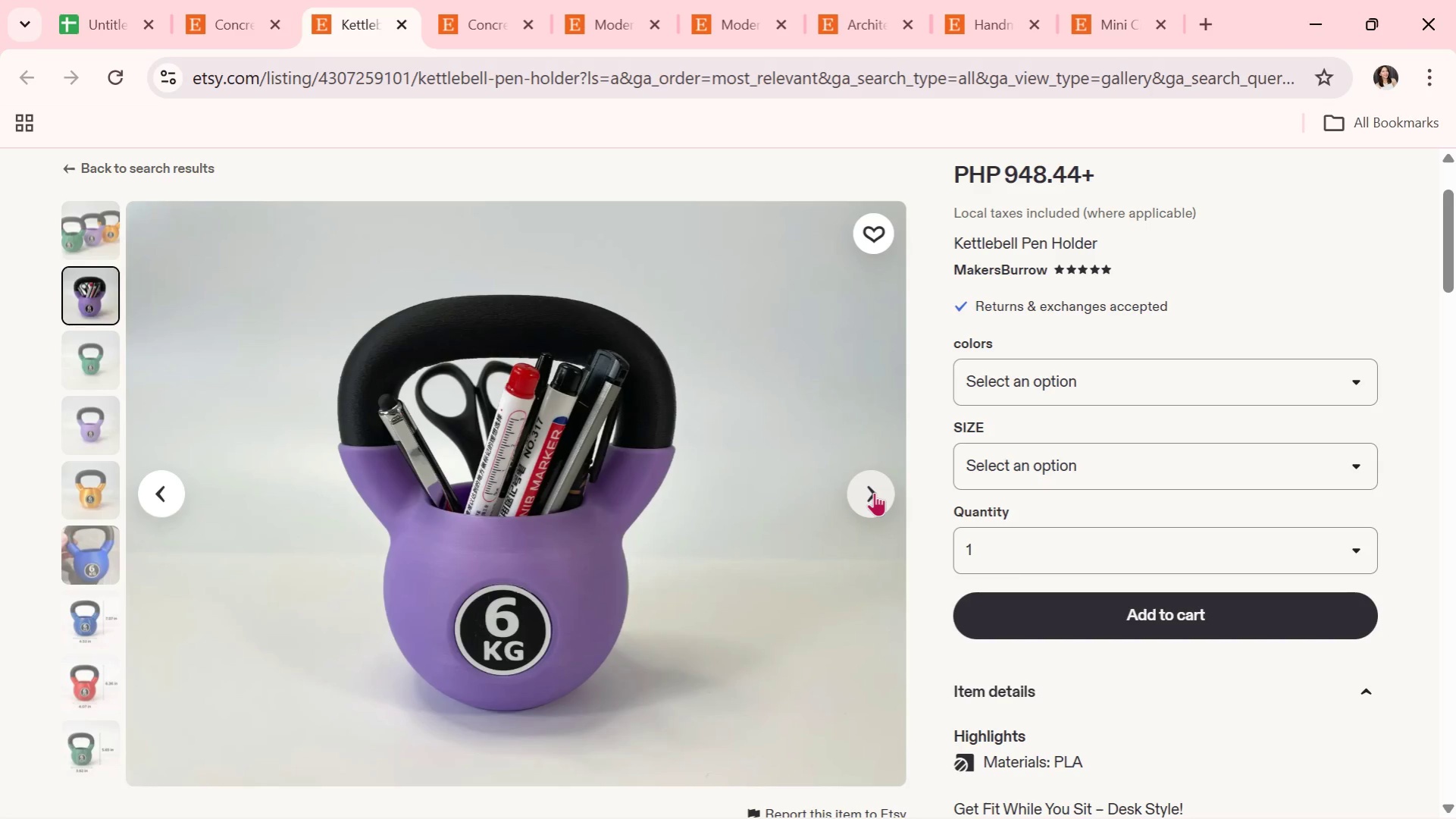 
wait(25.23)
 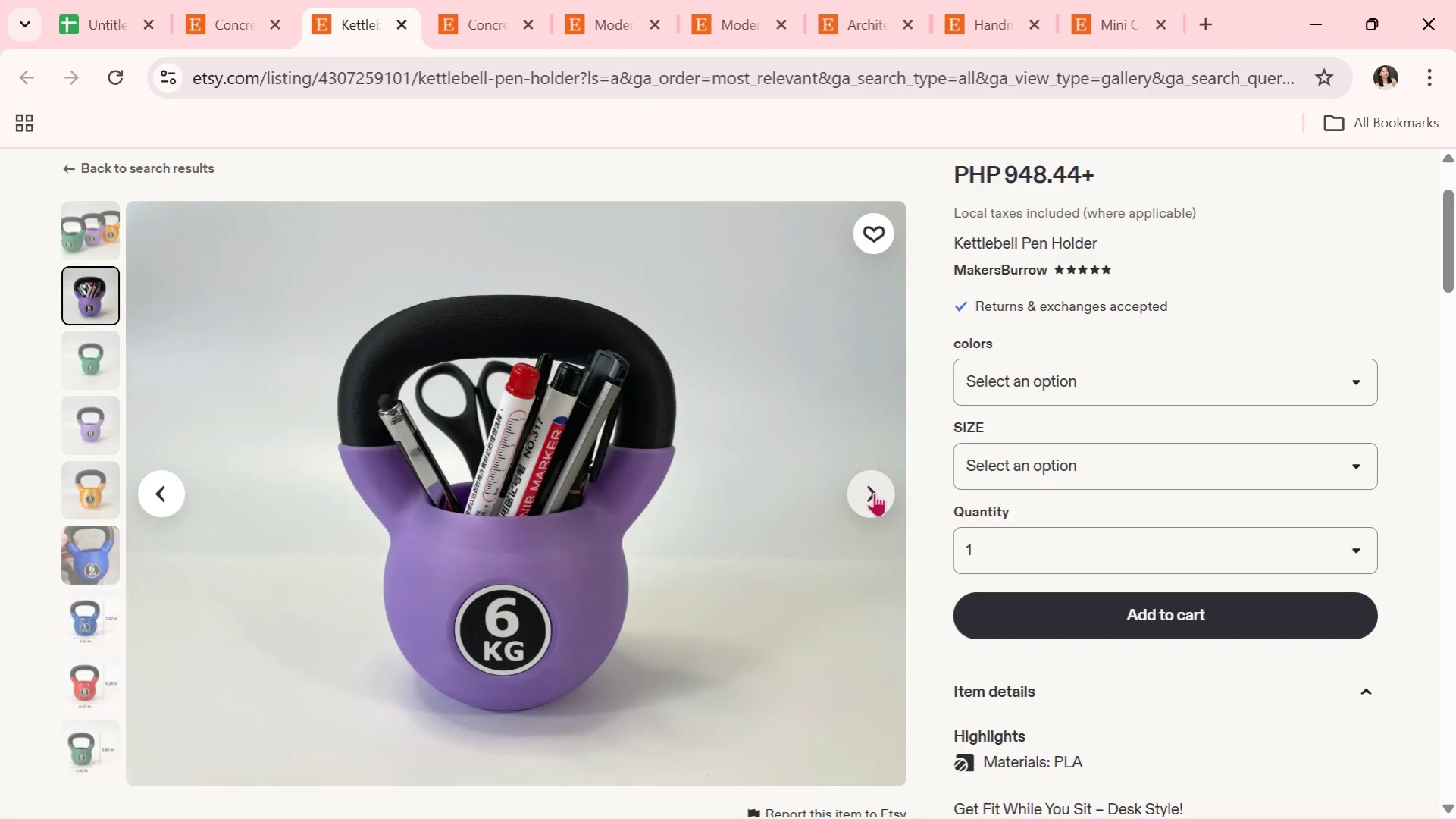 
left_click([867, 486])
 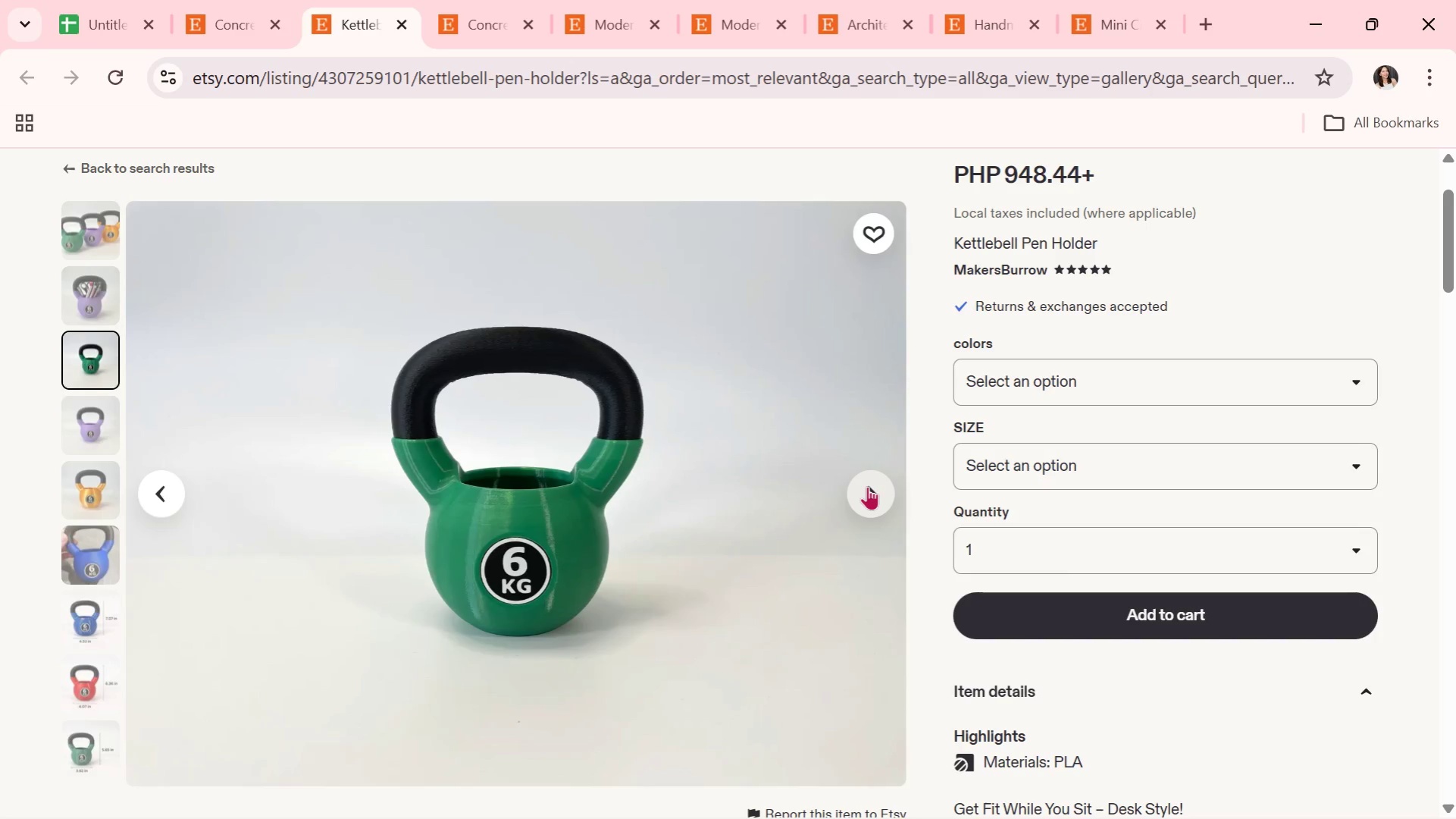 
wait(5.53)
 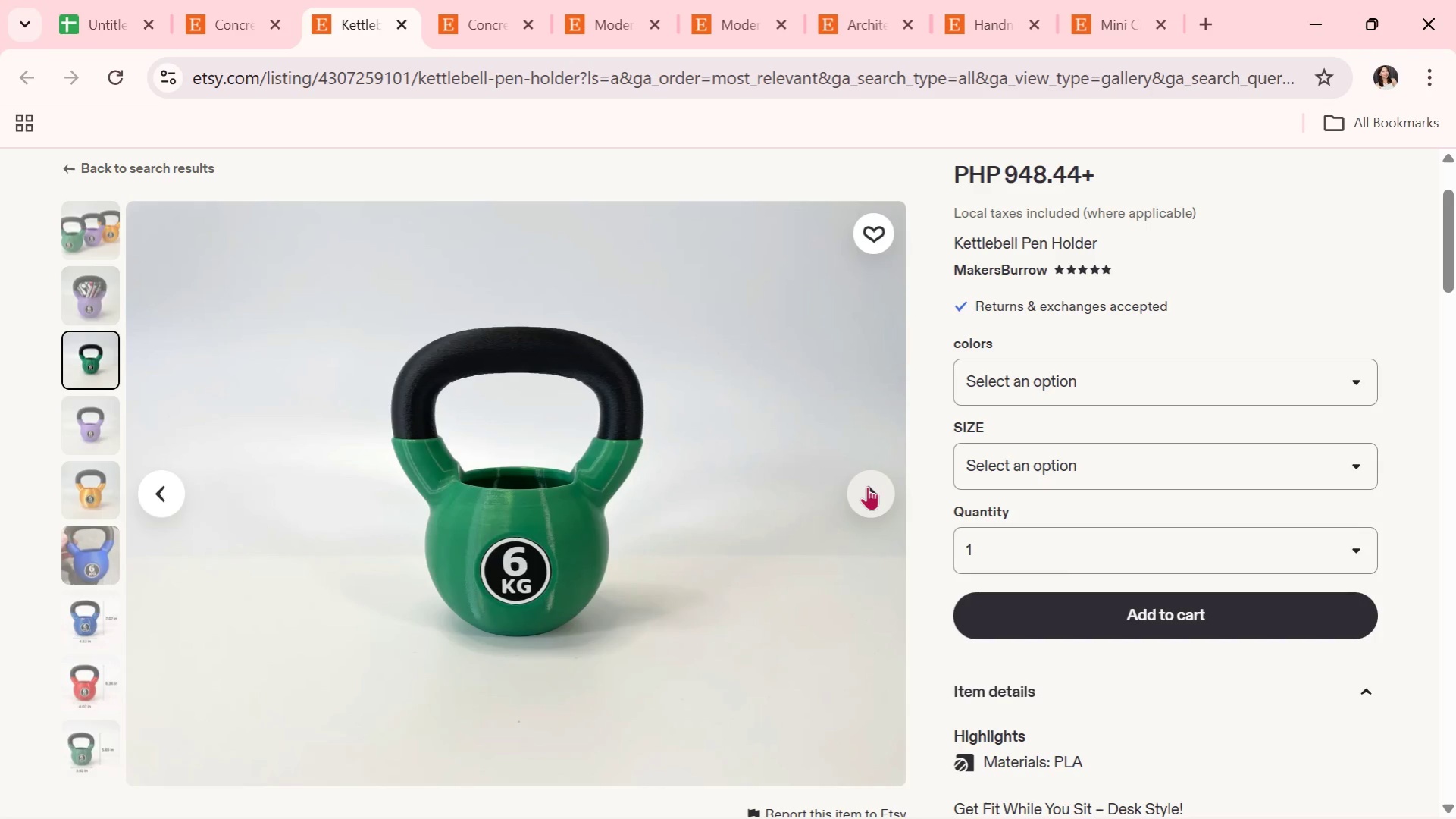 
left_click([866, 493])
 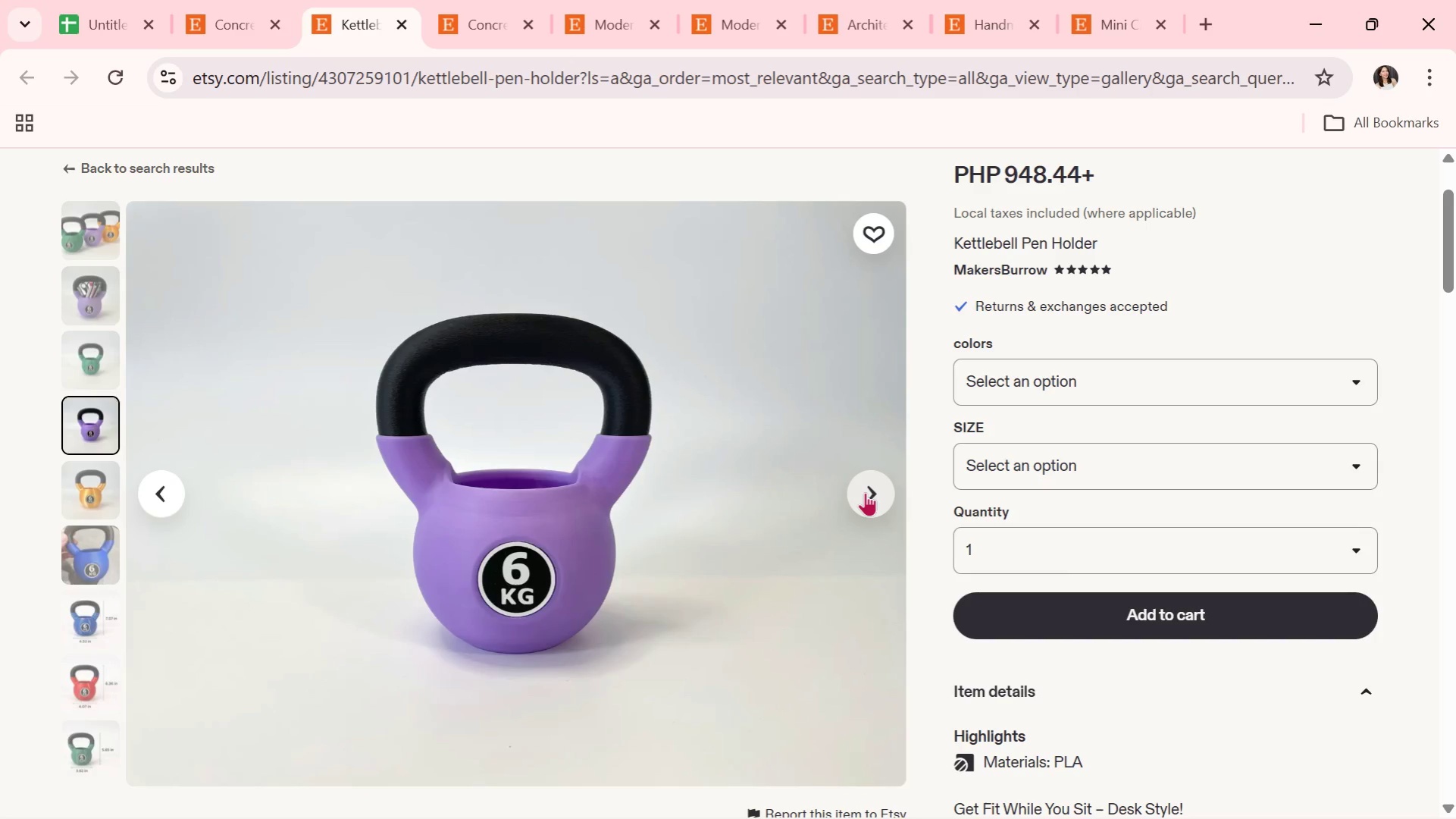 
wait(9.61)
 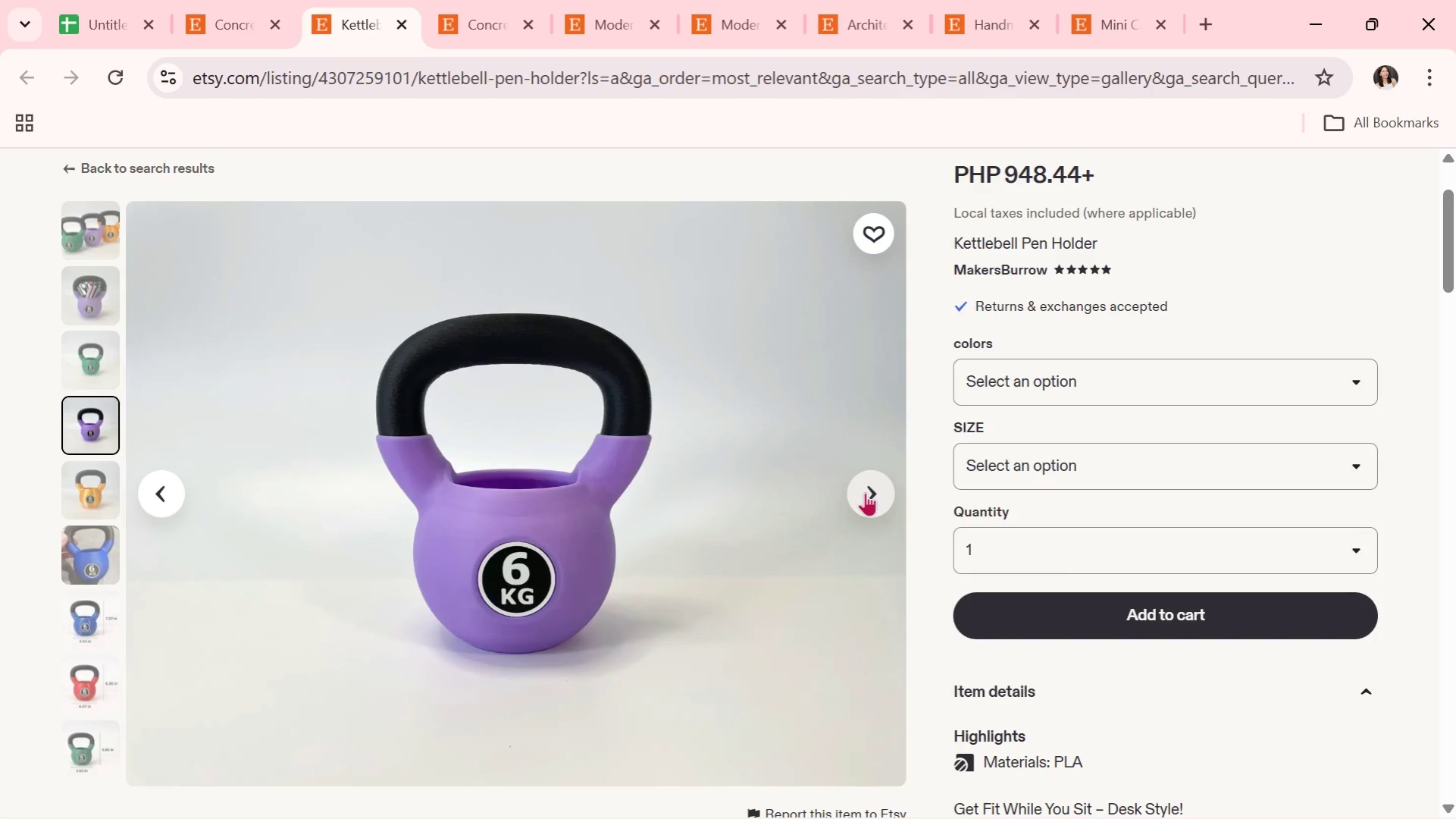 
left_click([867, 487])
 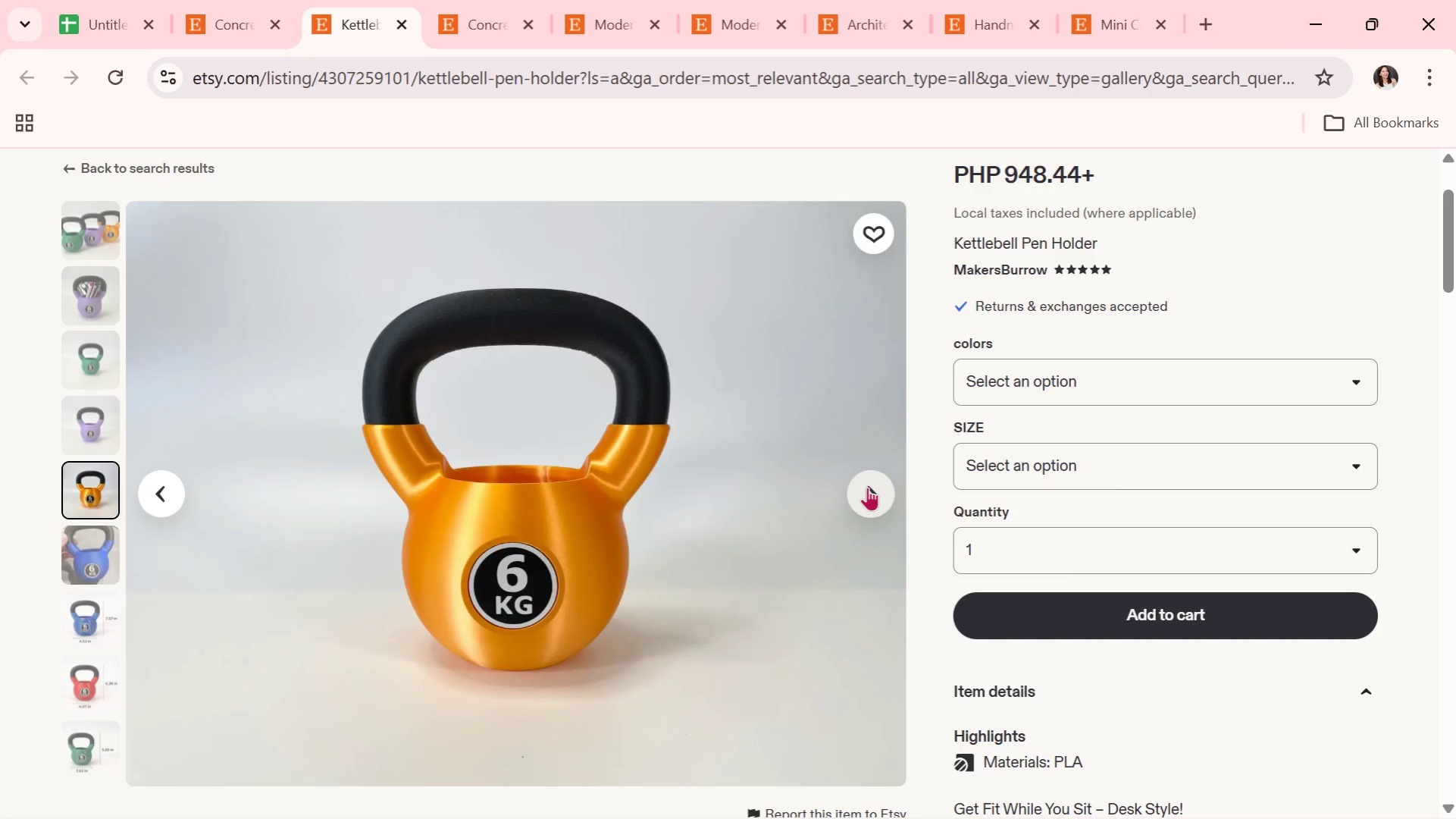 
wait(11.66)
 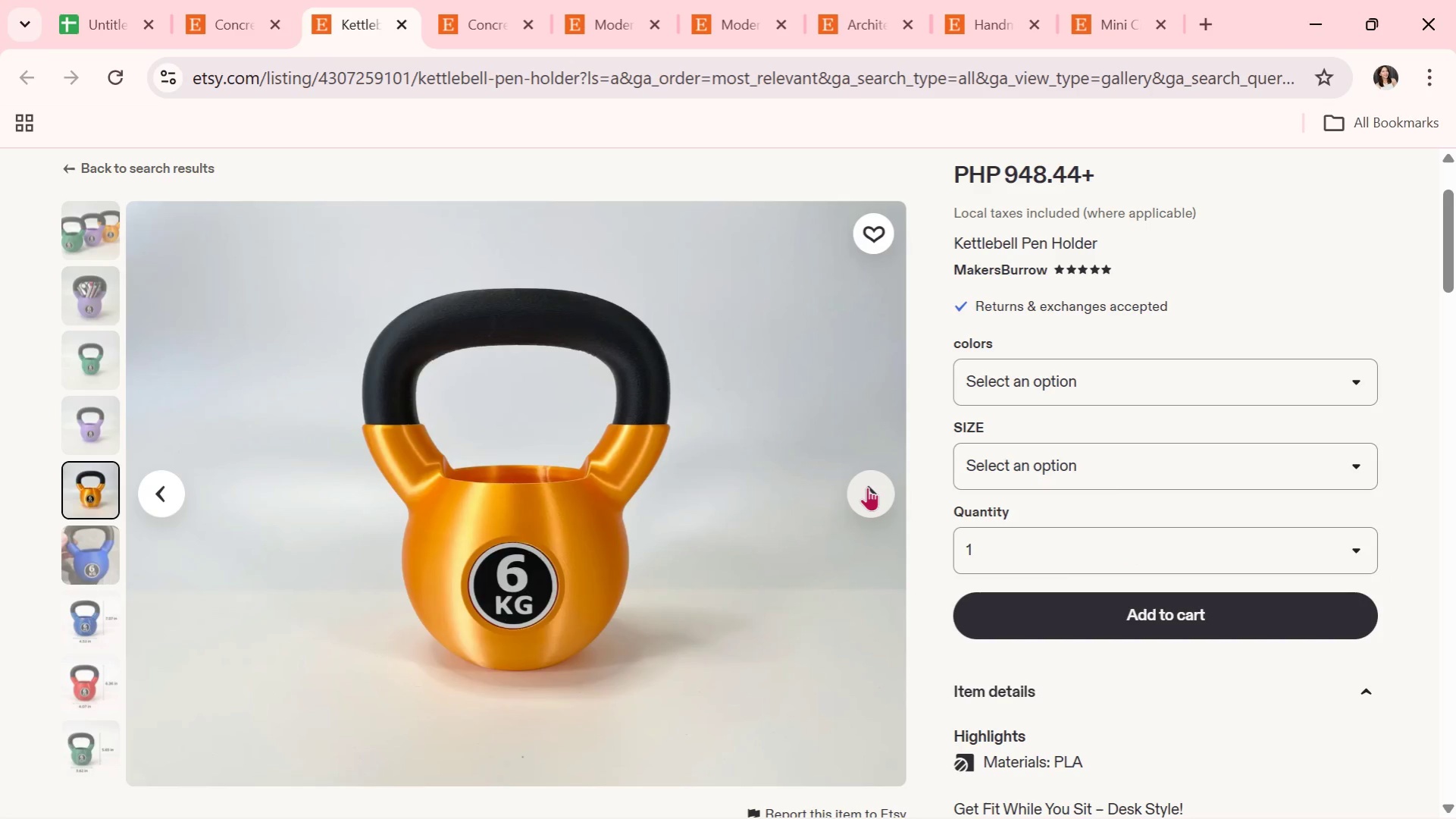 
left_click([867, 487])
 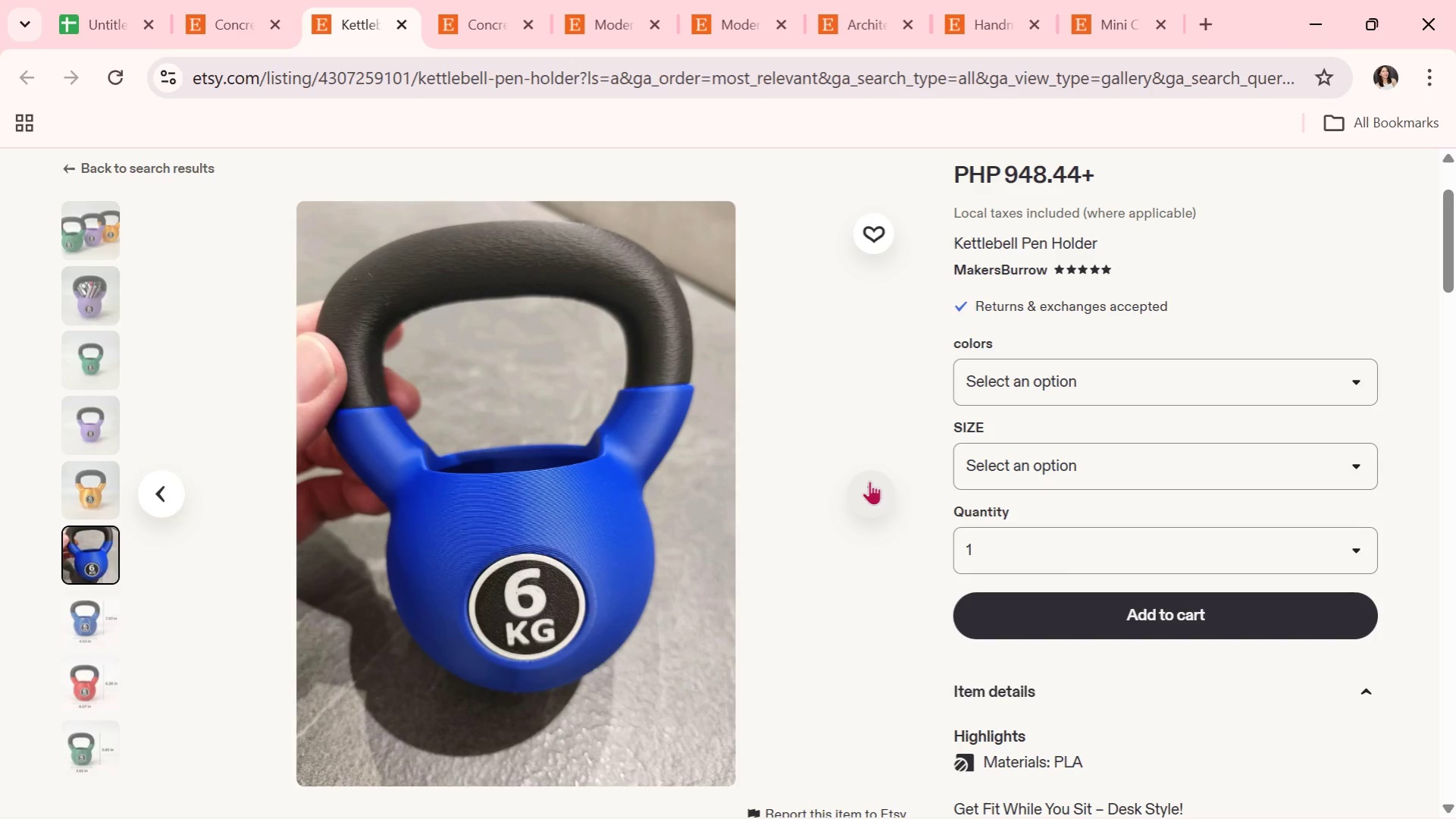 
wait(10.94)
 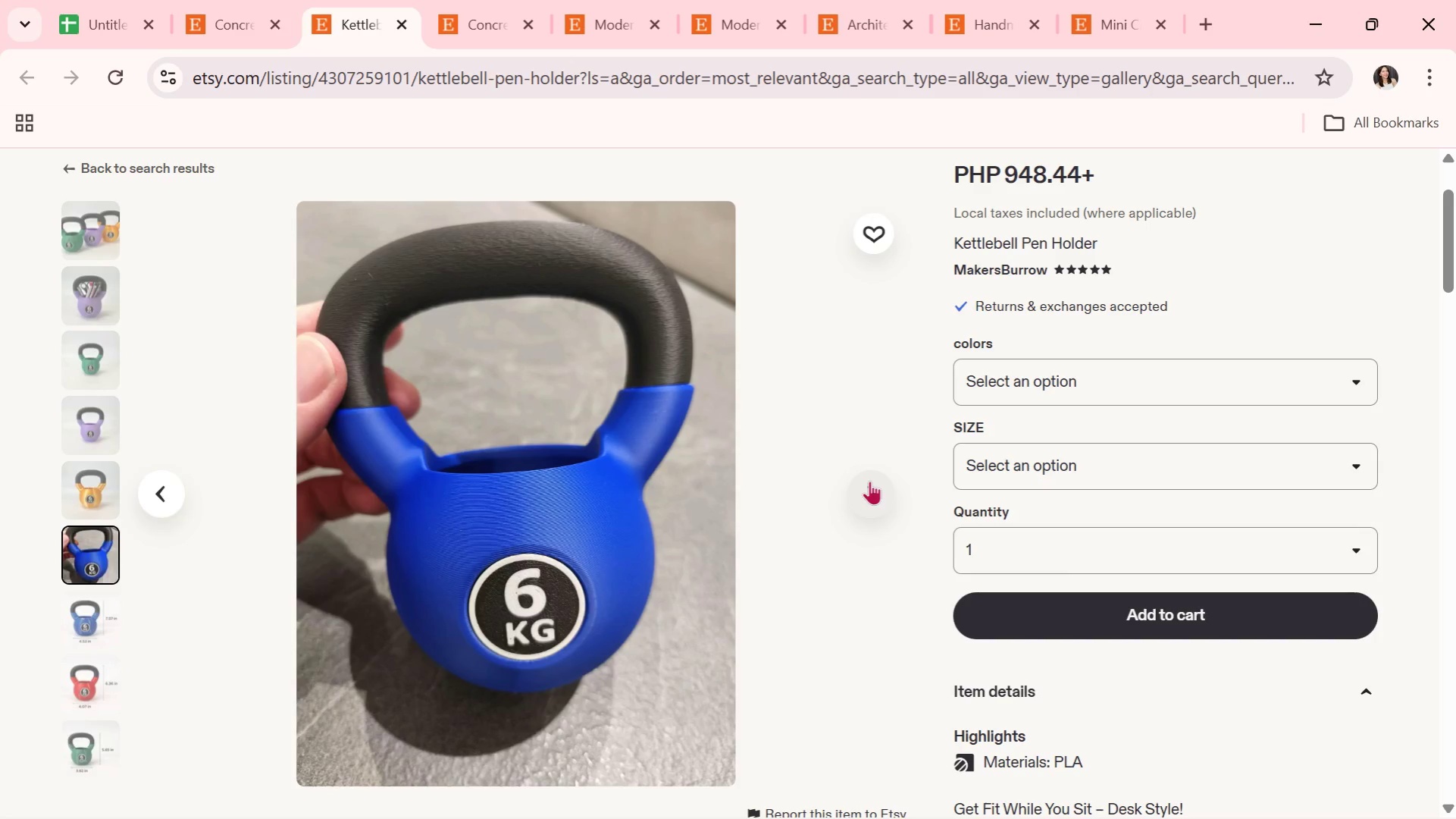 
left_click([880, 486])
 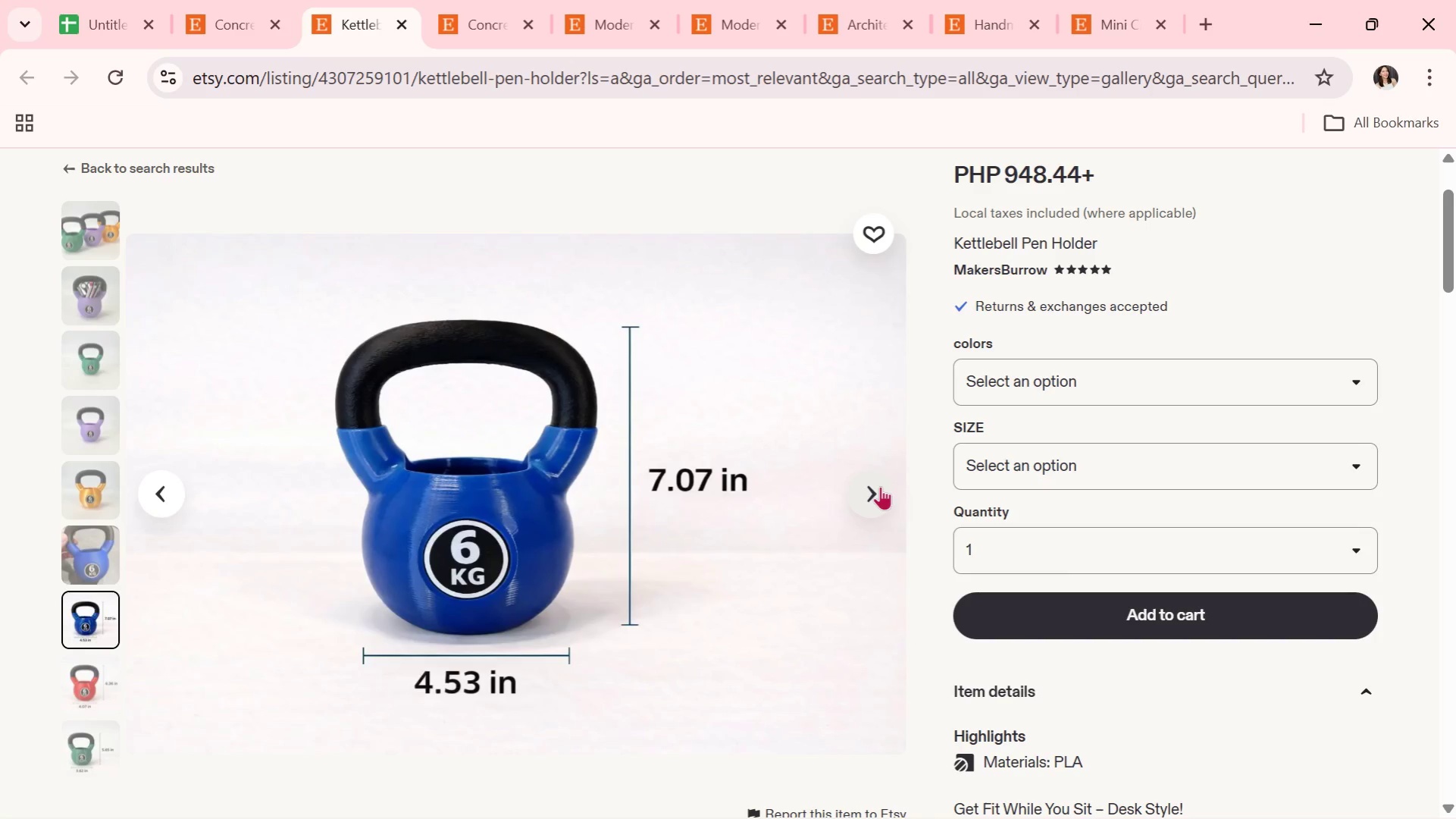 
left_click([877, 489])
 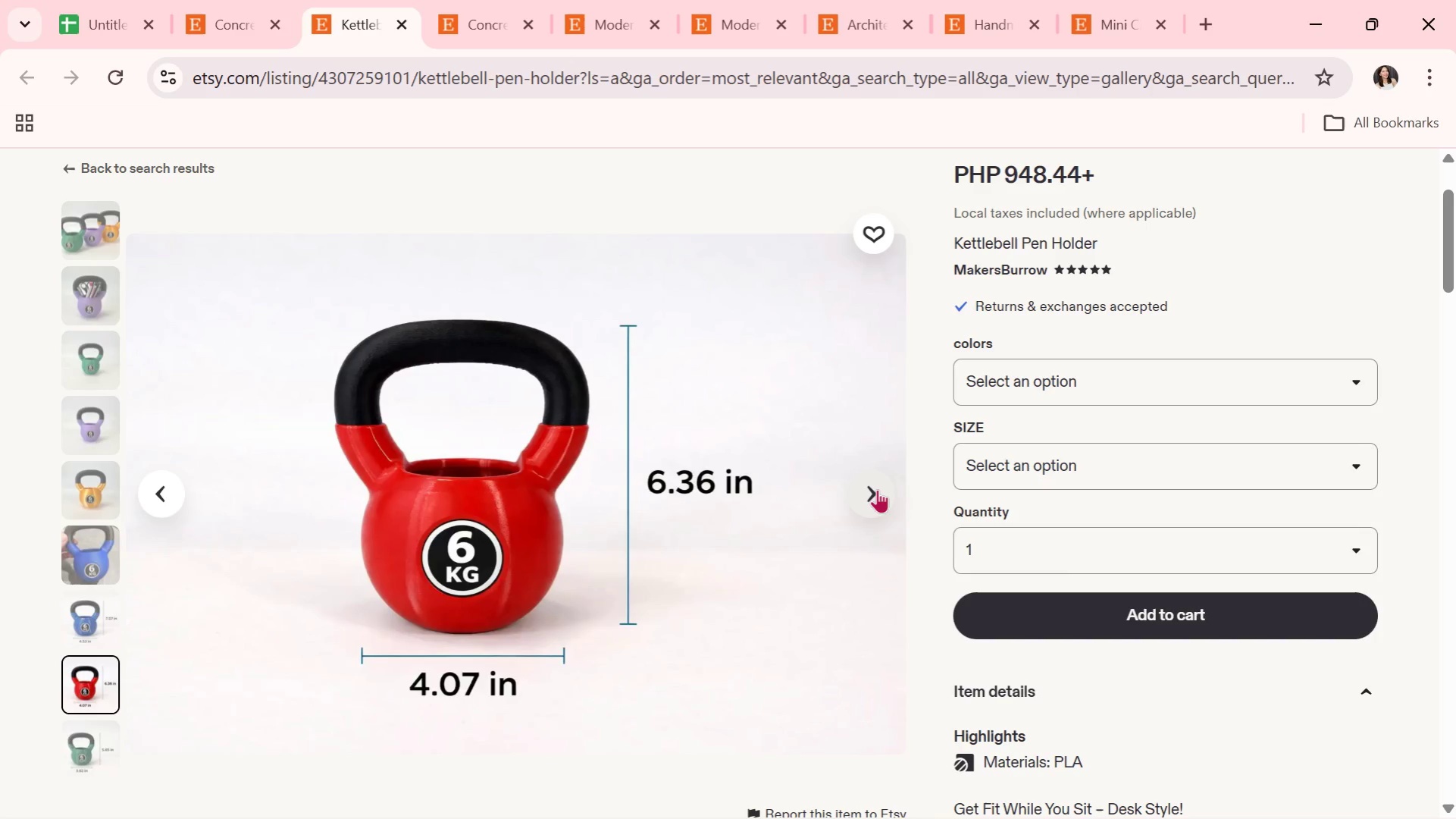 
left_click([877, 489])
 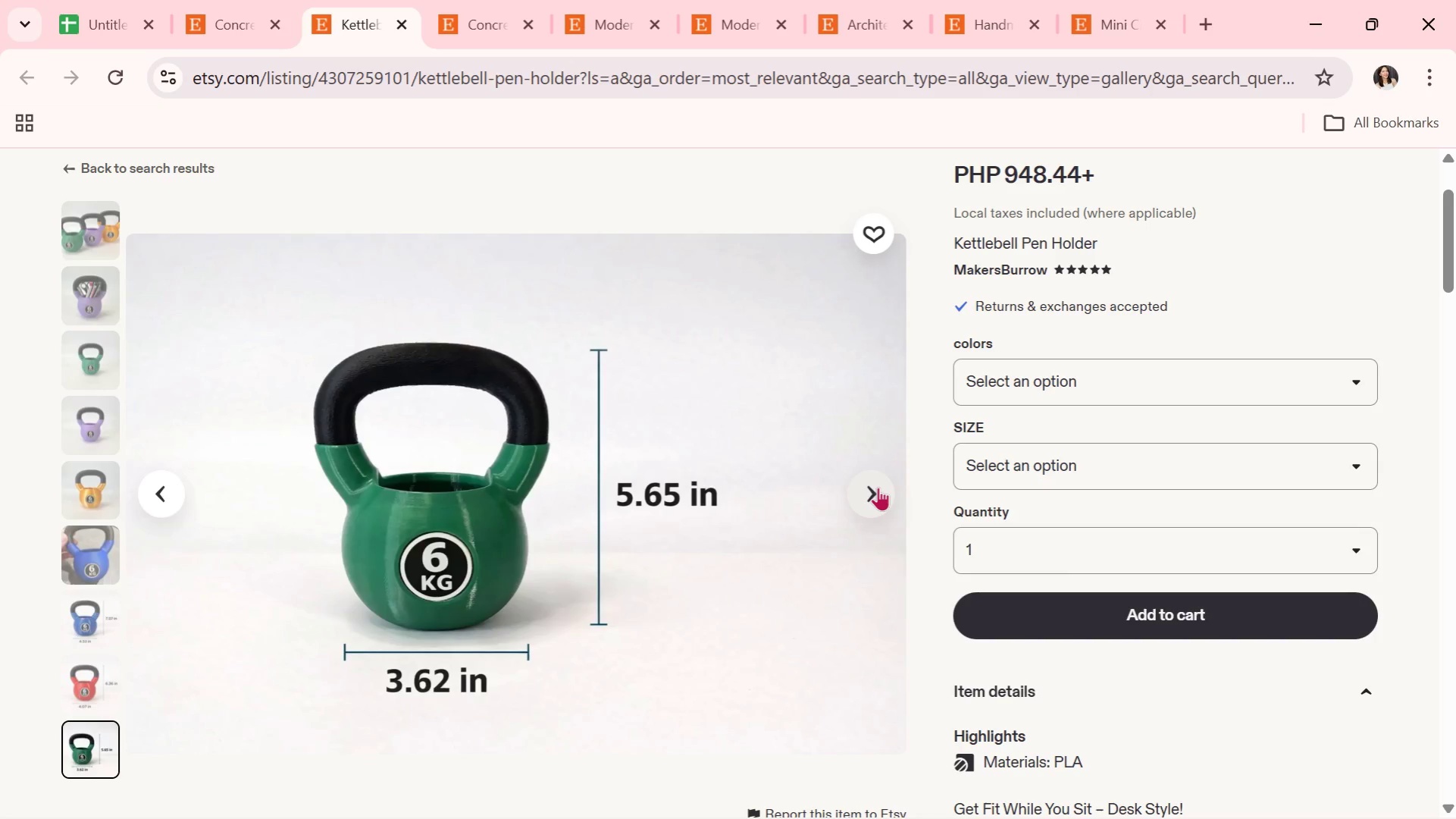 
wait(13.62)
 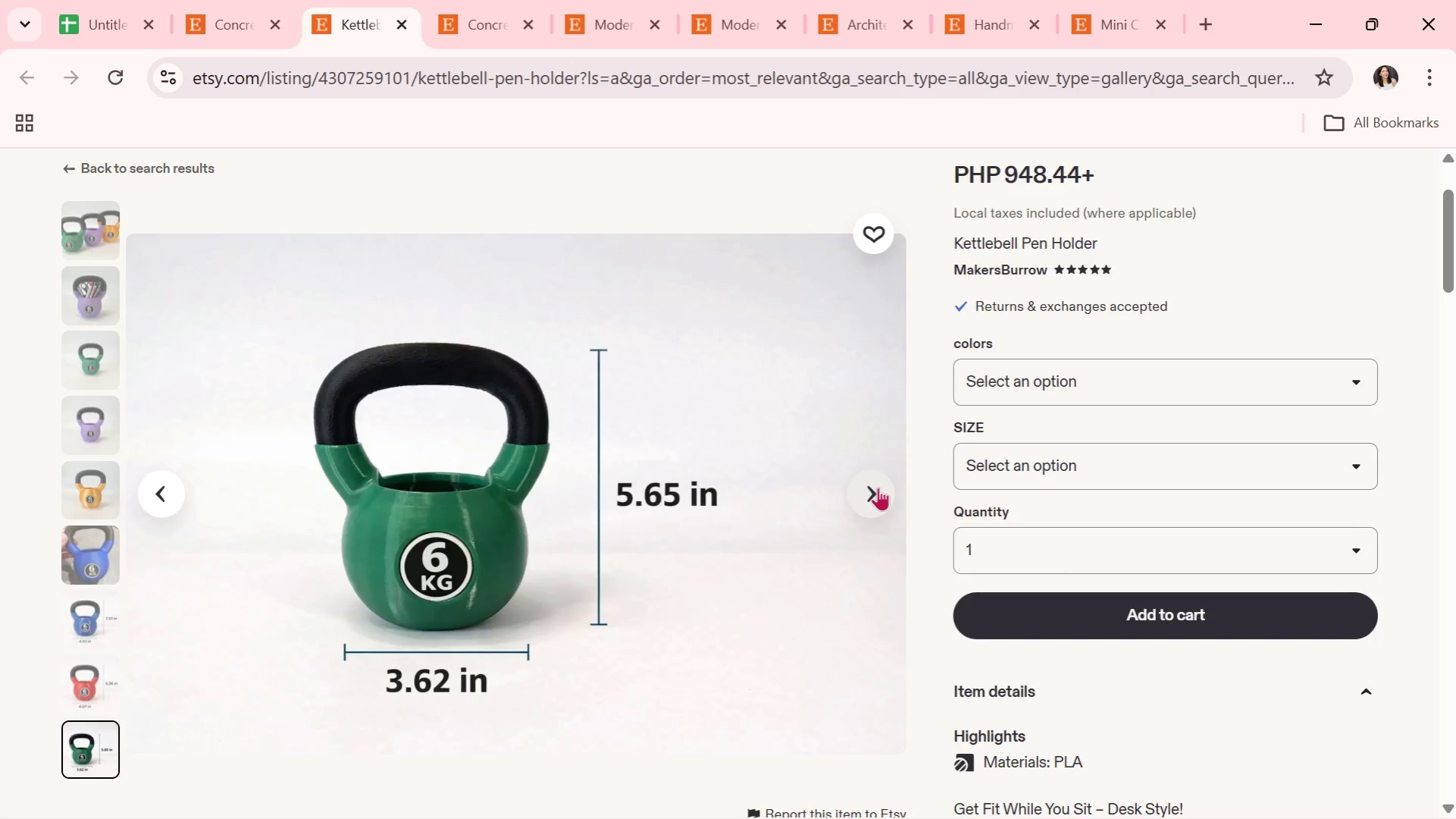 
left_click([858, 500])
 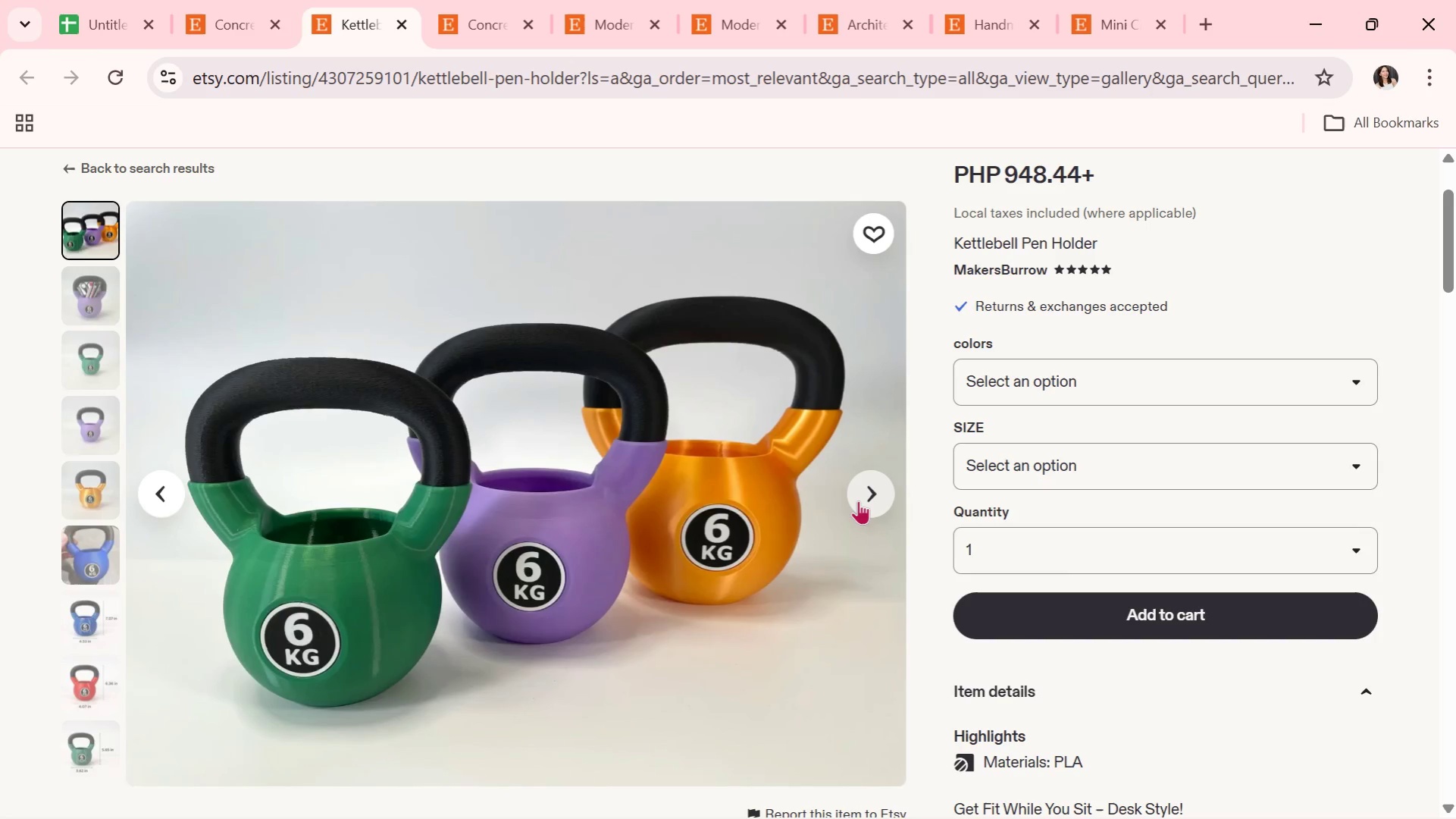 
left_click([858, 500])
 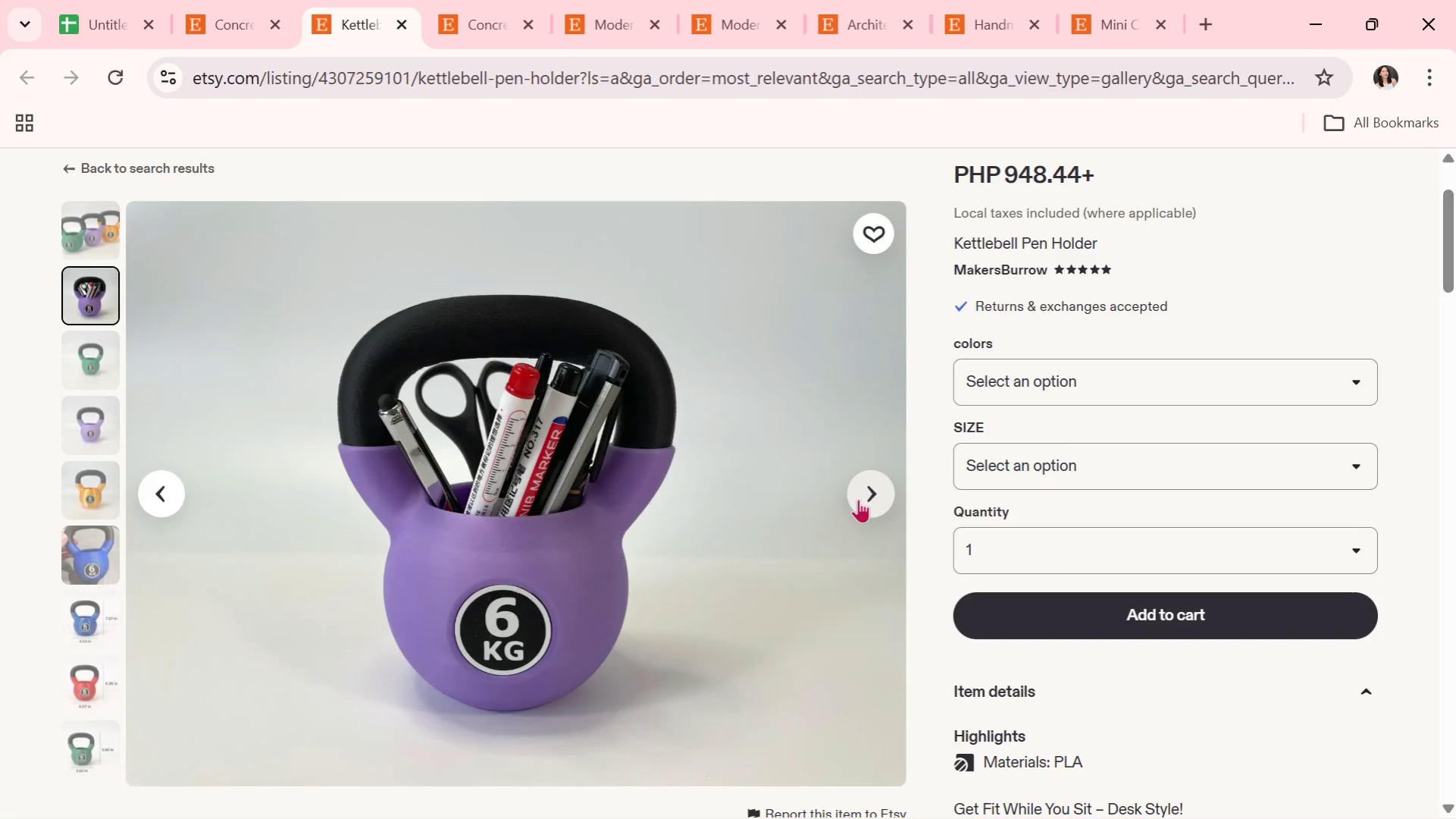 
wait(10.95)
 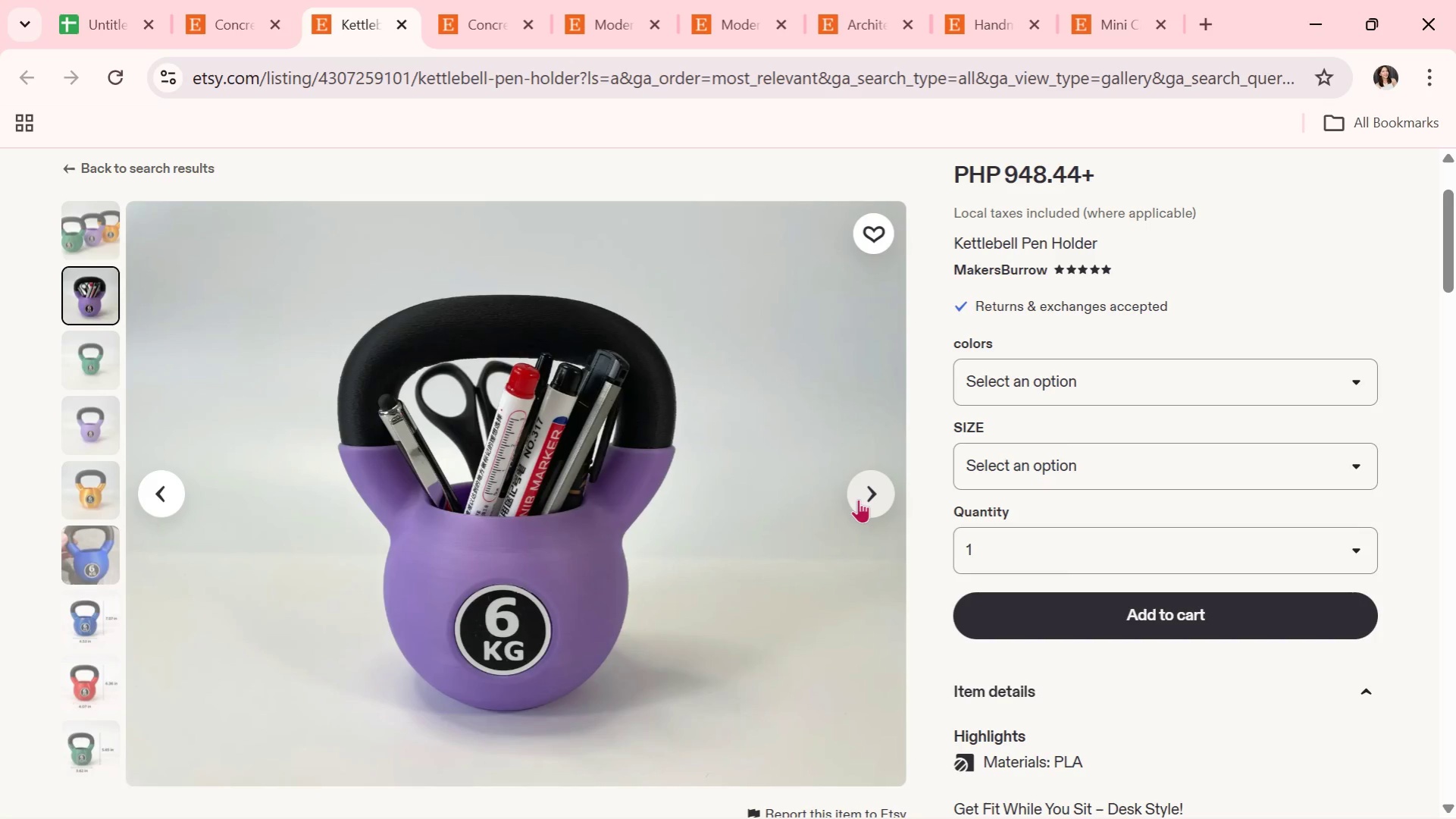 
left_click([858, 499])
 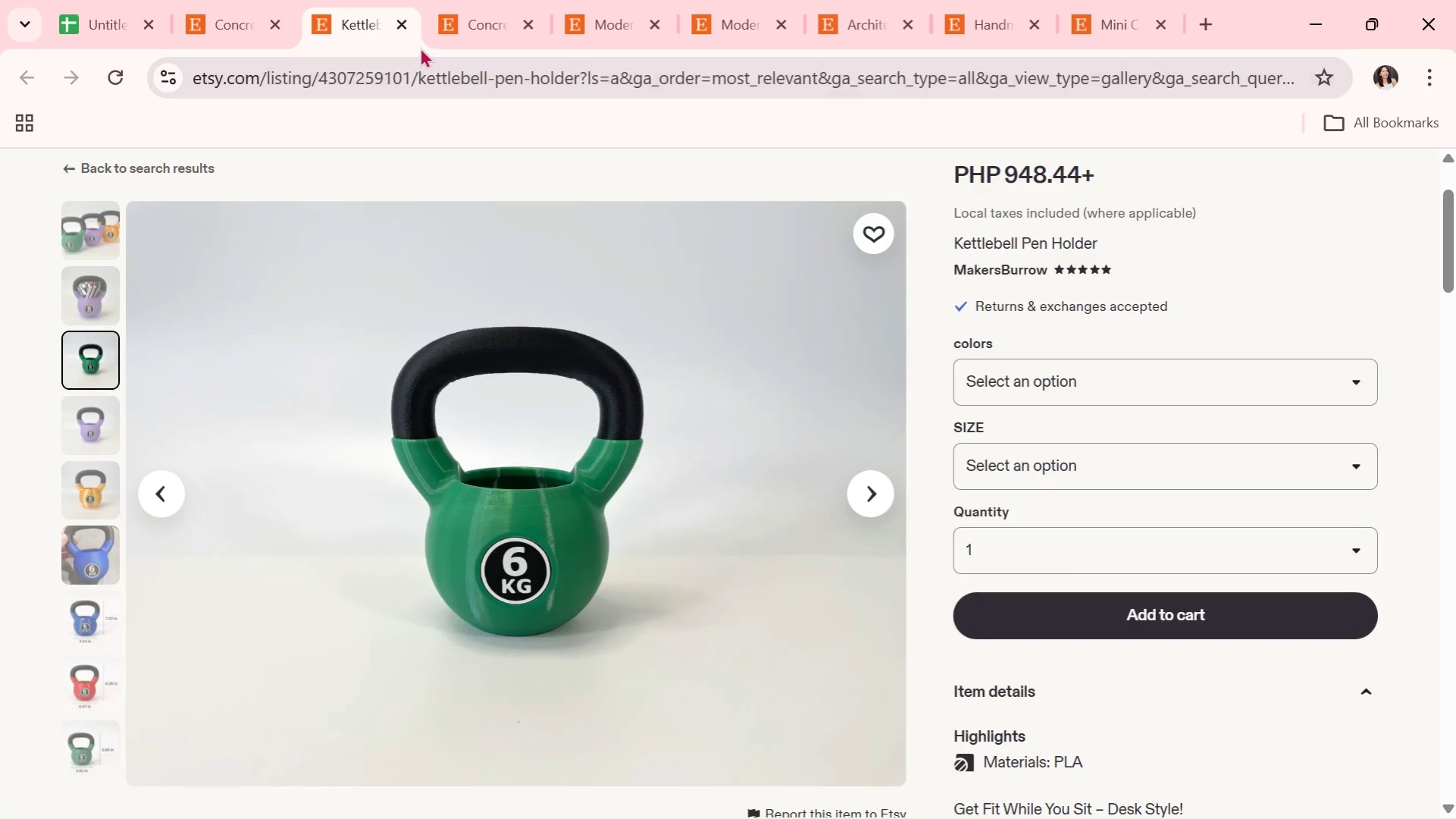 
left_click([409, 32])
 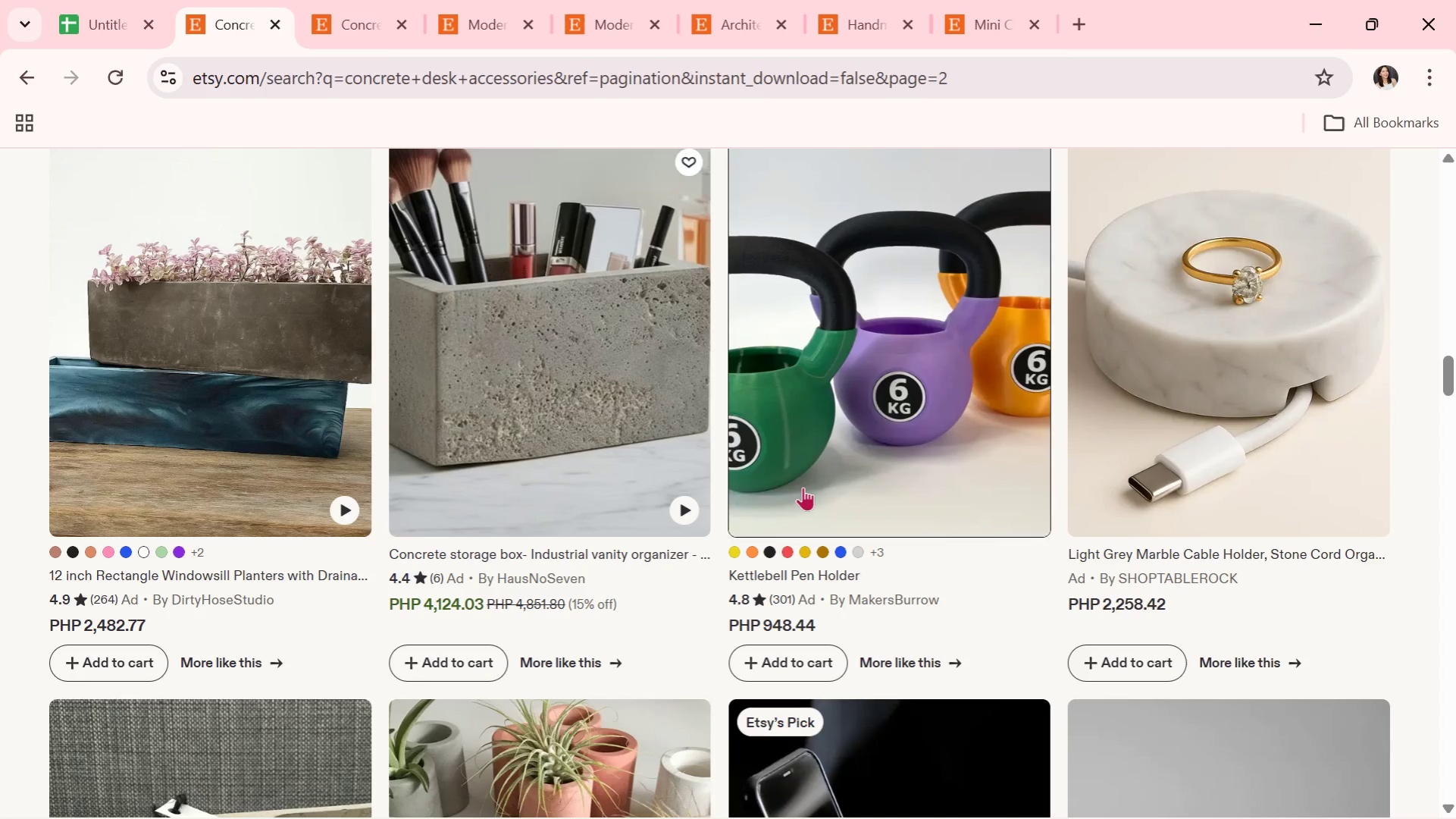 
scroll: coordinate [829, 572], scroll_direction: down, amount: 3.0
 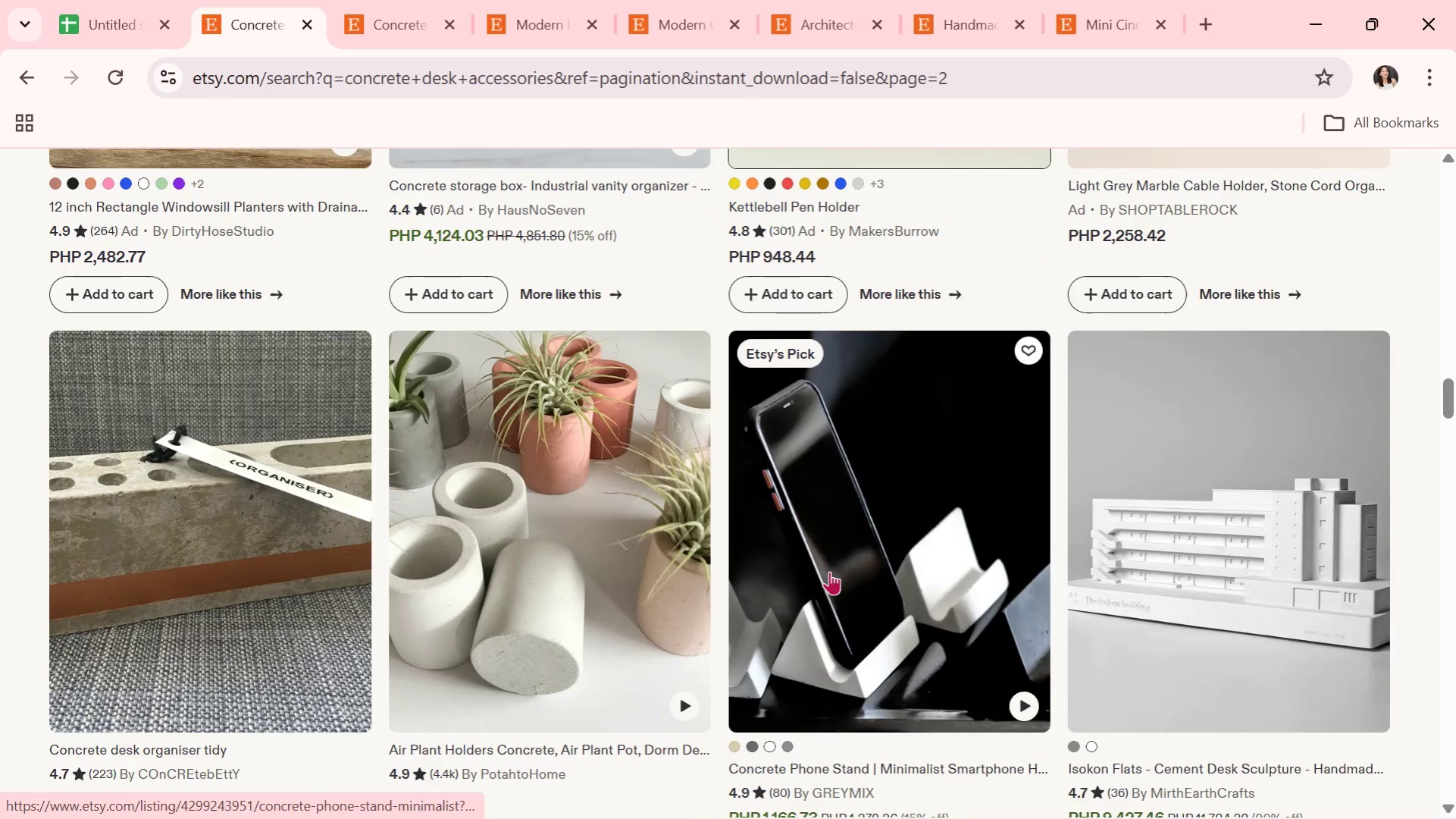 
scroll: coordinate [831, 570], scroll_direction: up, amount: 2.0
 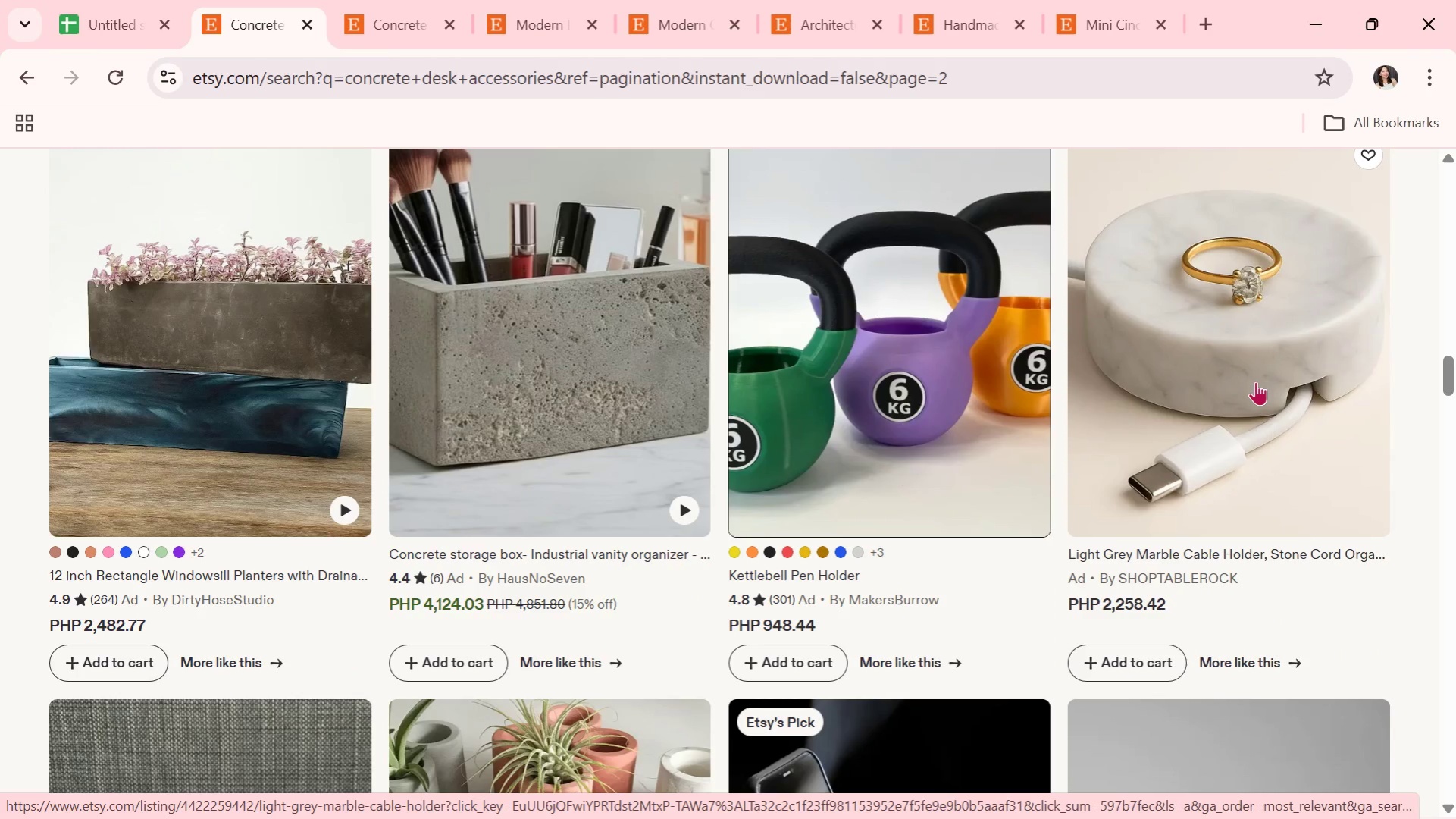 
wait(5.87)
 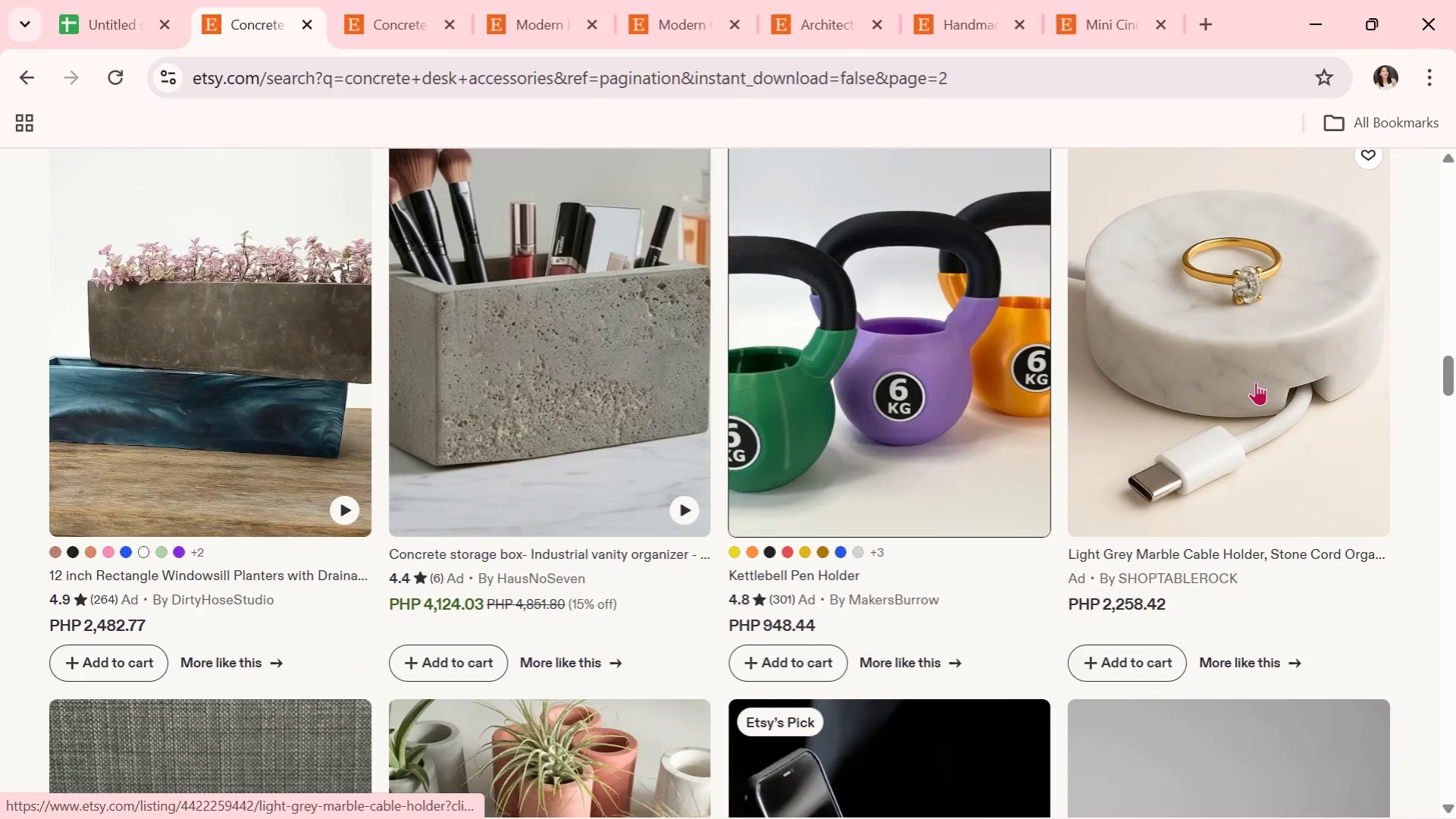 
scroll: coordinate [1113, 399], scroll_direction: down, amount: 8.0
 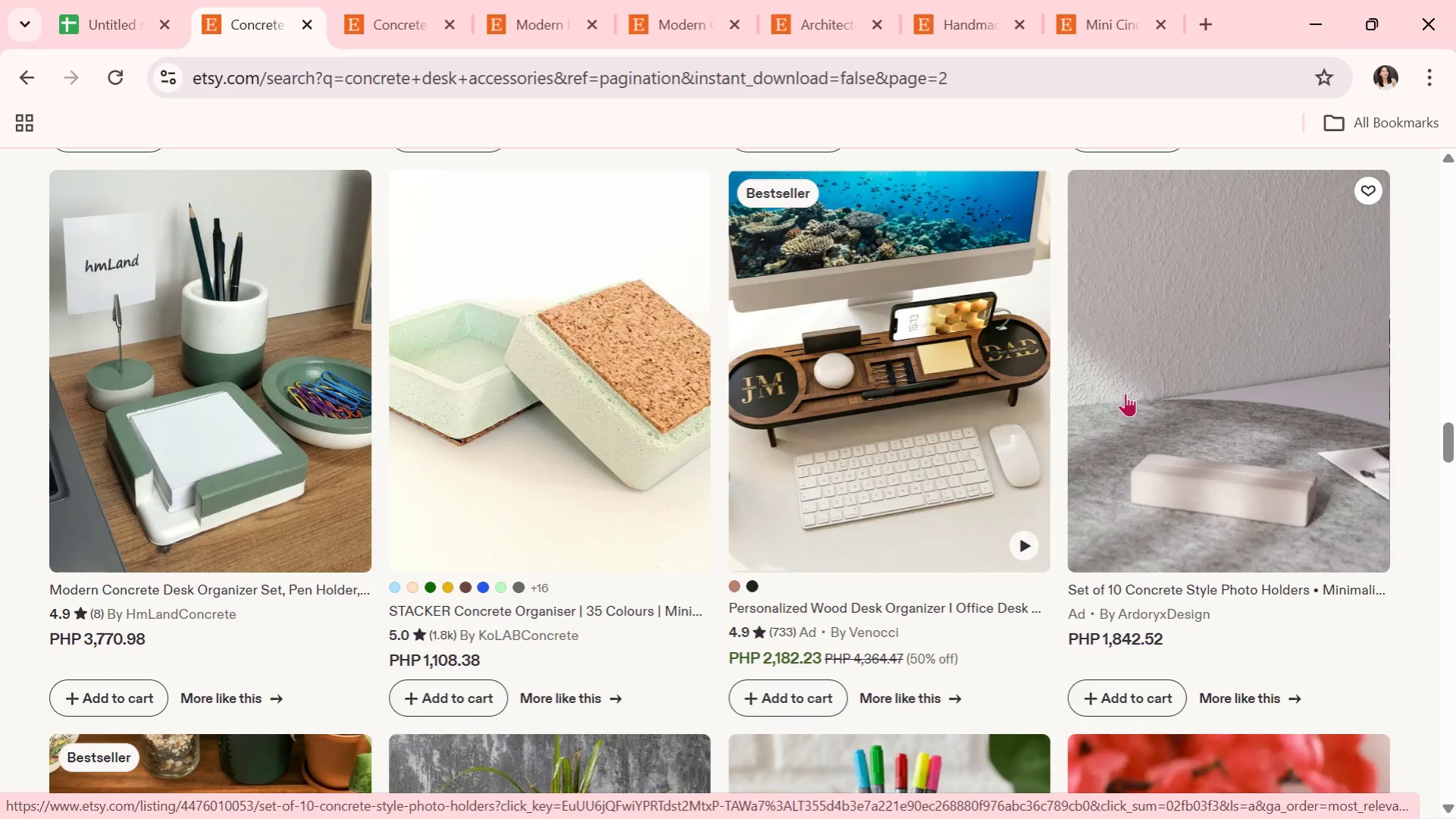 
left_click([1125, 393])
 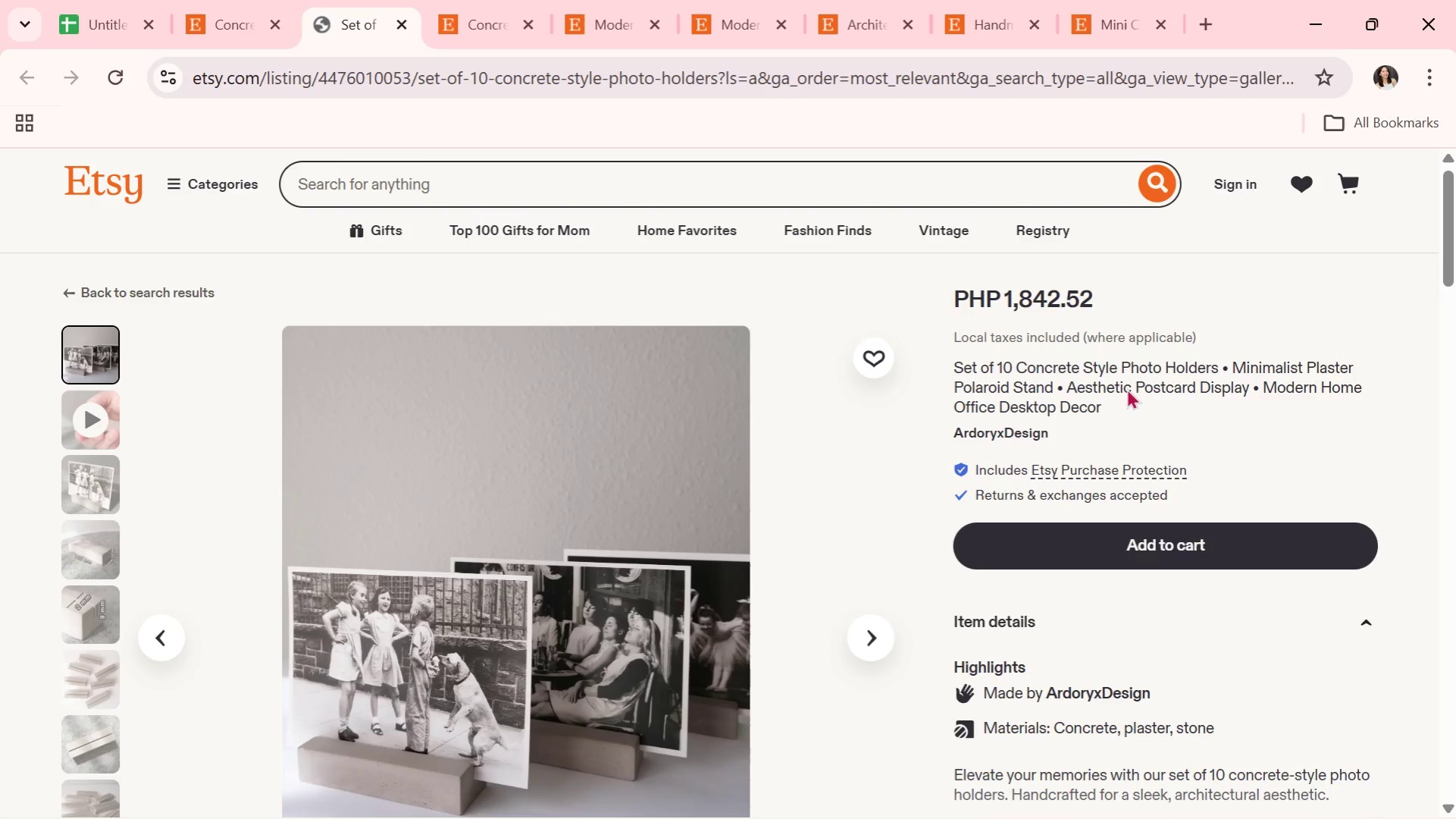 
scroll: coordinate [1126, 388], scroll_direction: down, amount: 1.0
 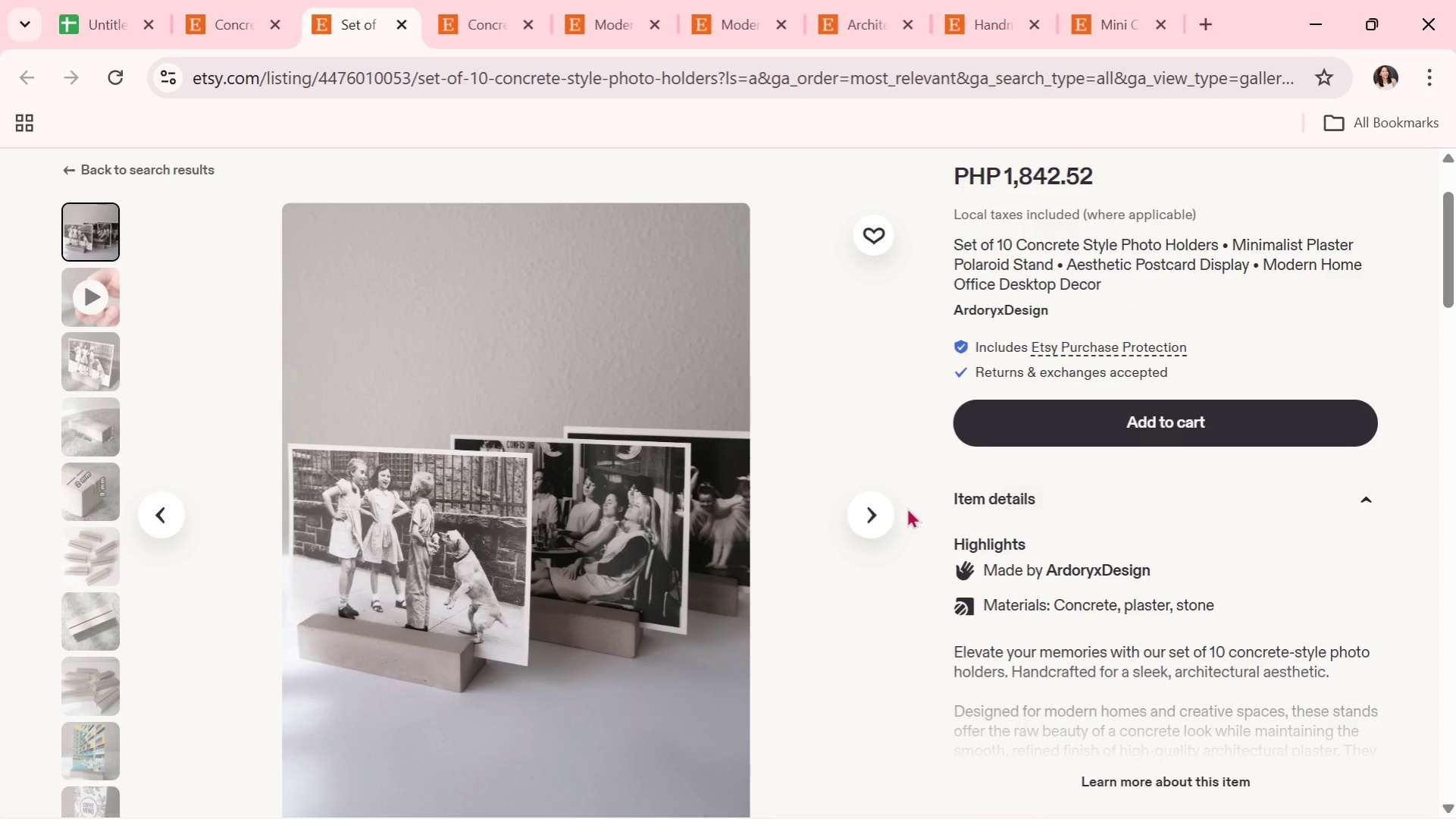 
left_click([881, 513])
 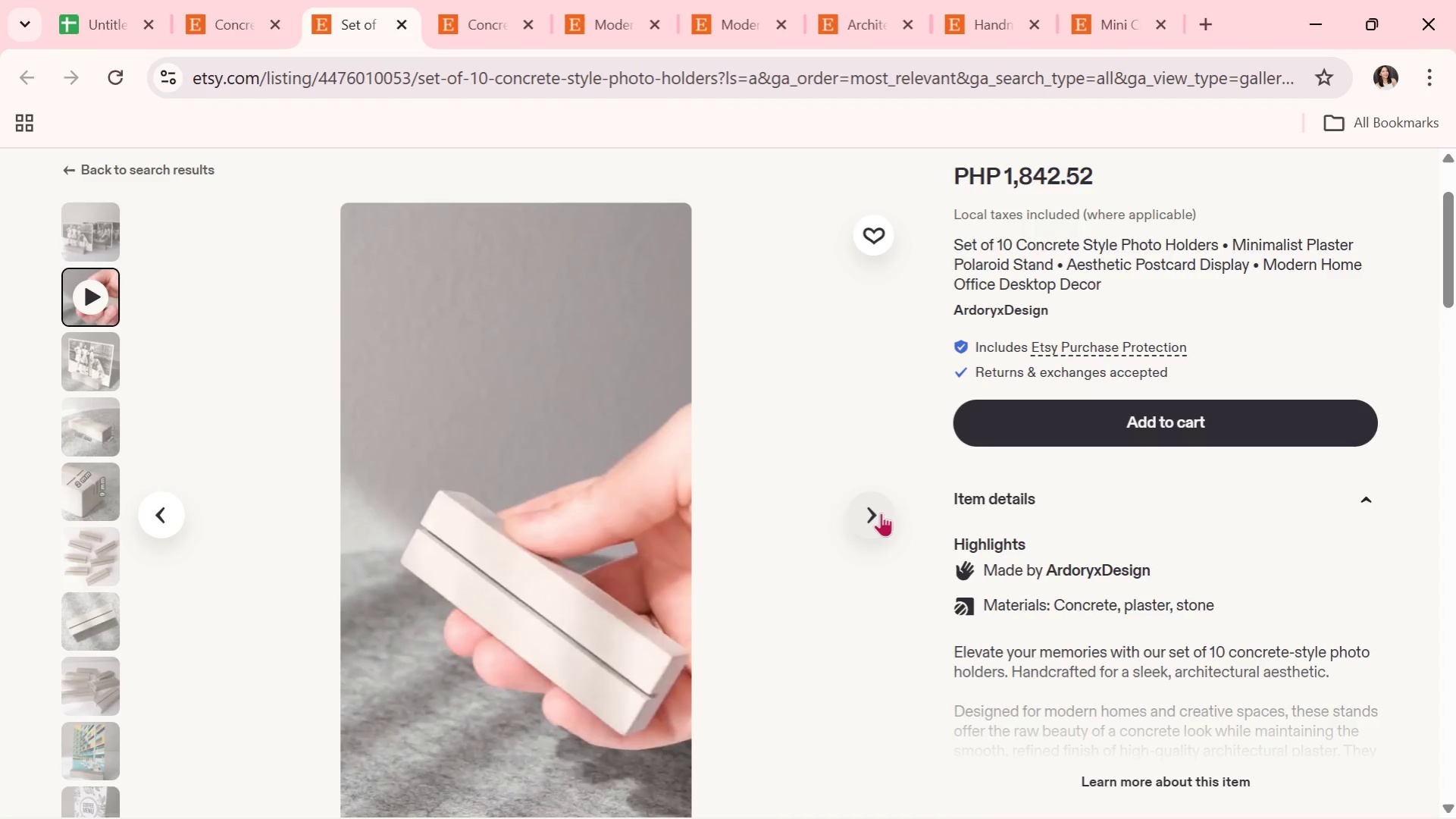 
wait(6.88)
 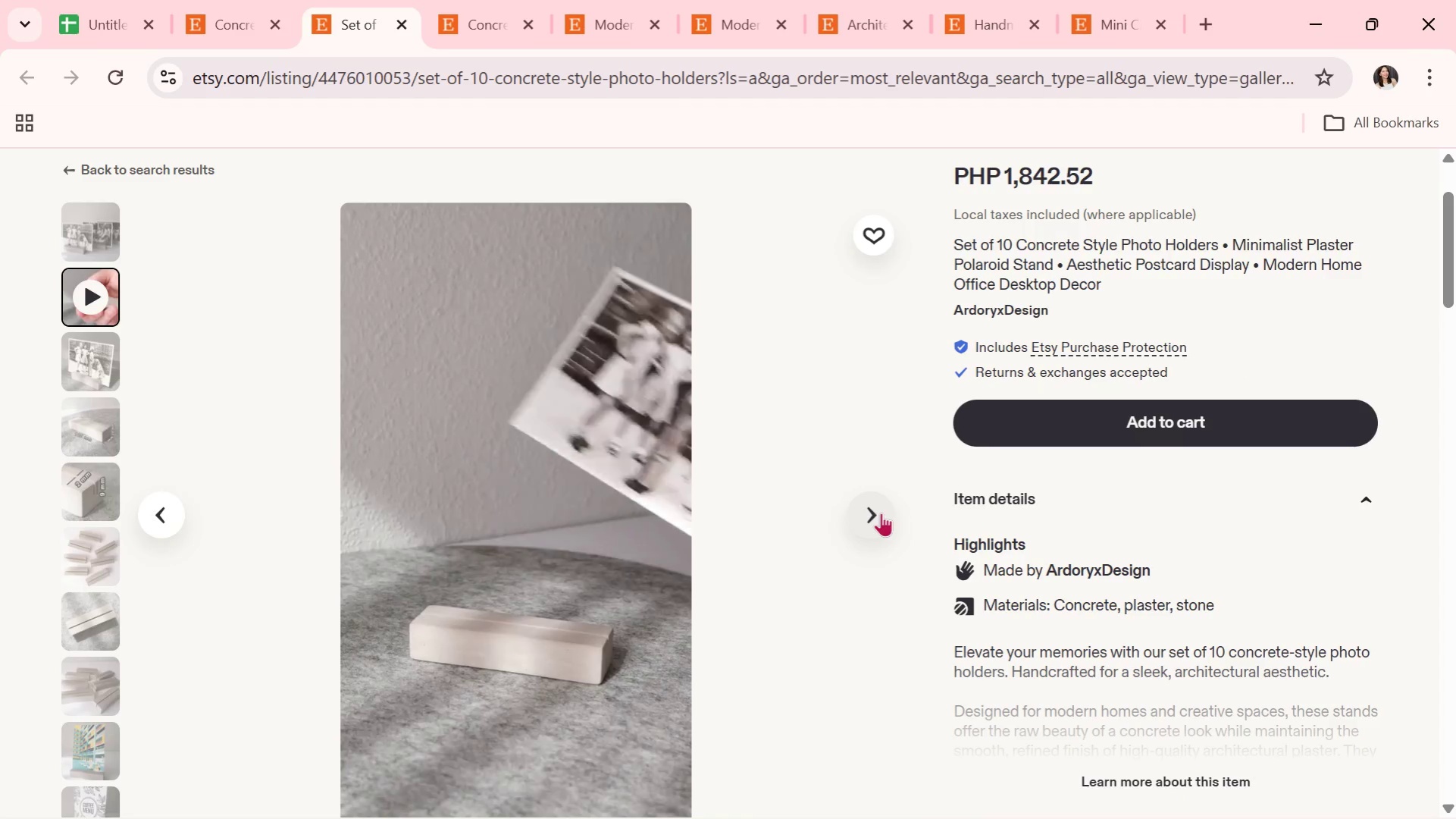 
left_click([881, 513])
 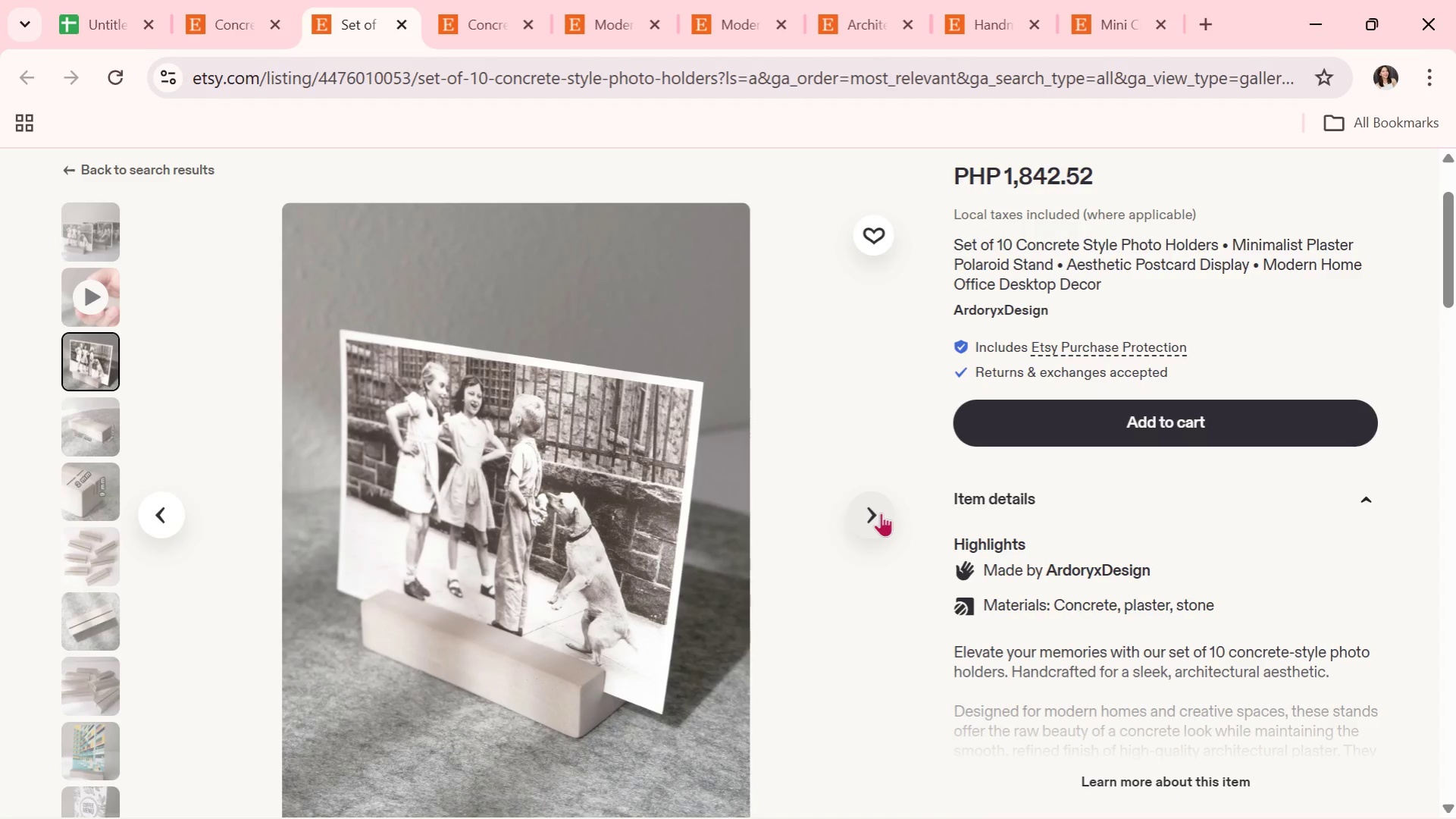 
wait(8.23)
 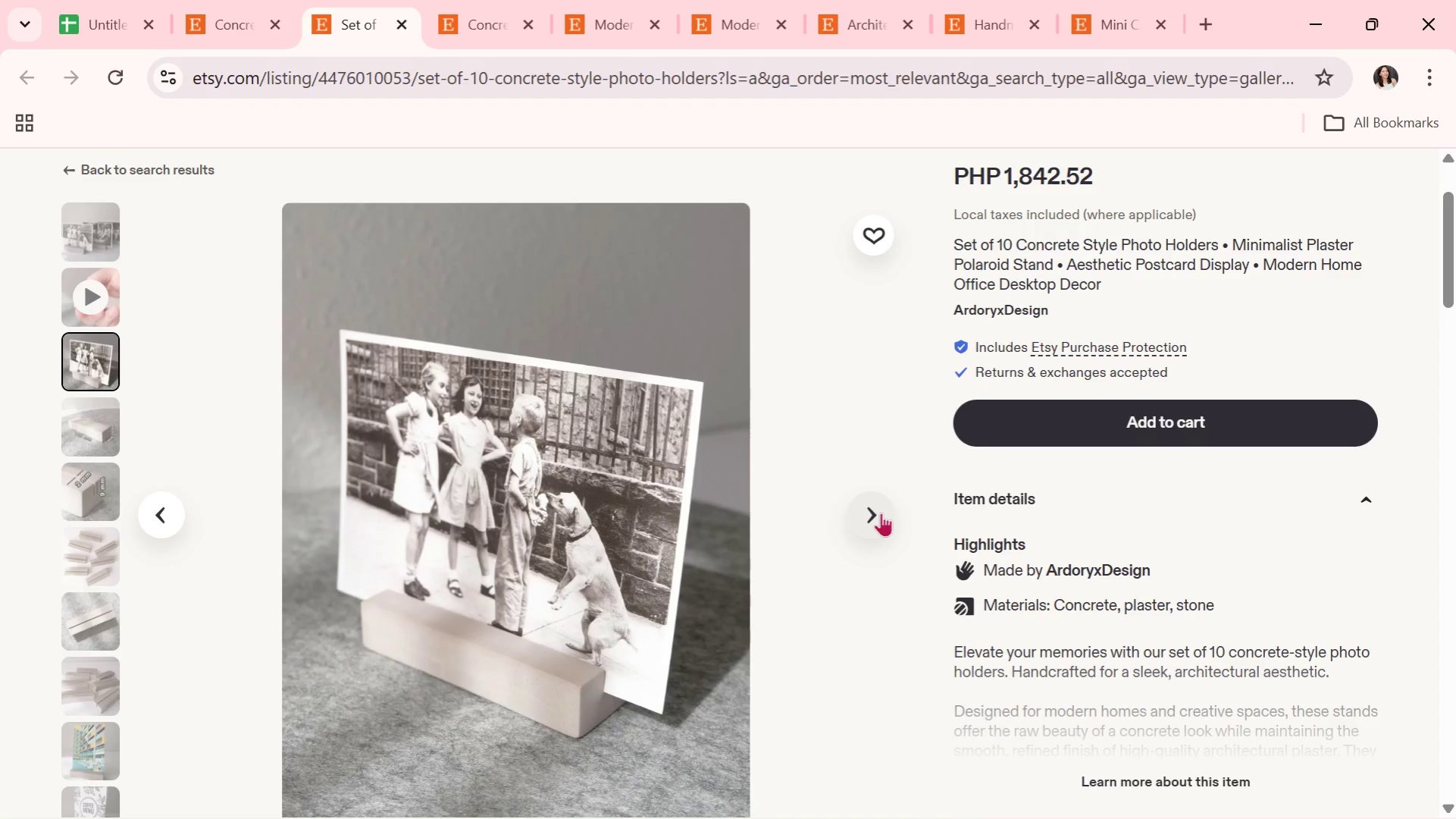 
left_click([881, 513])
 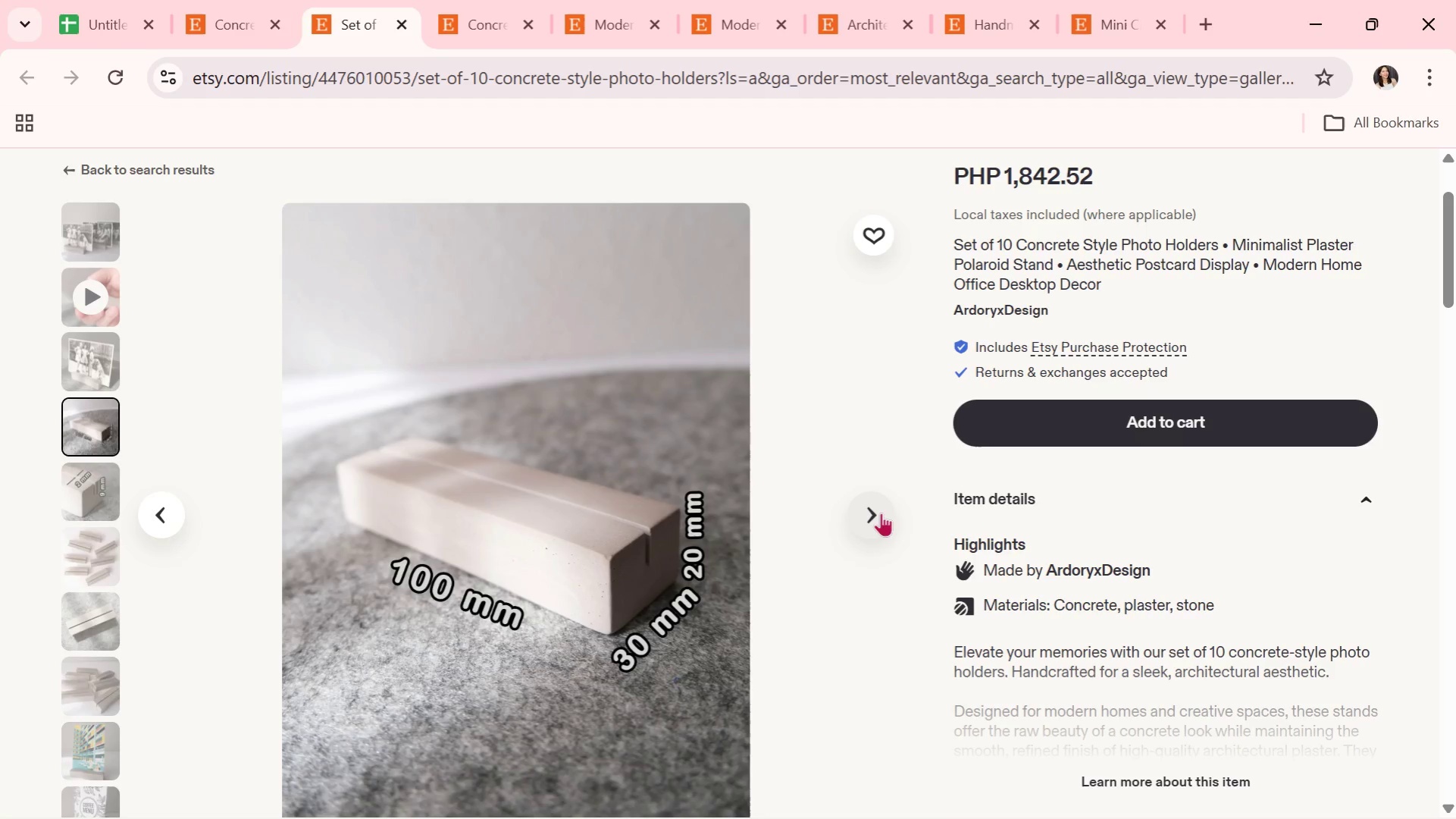 
left_click([881, 513])
 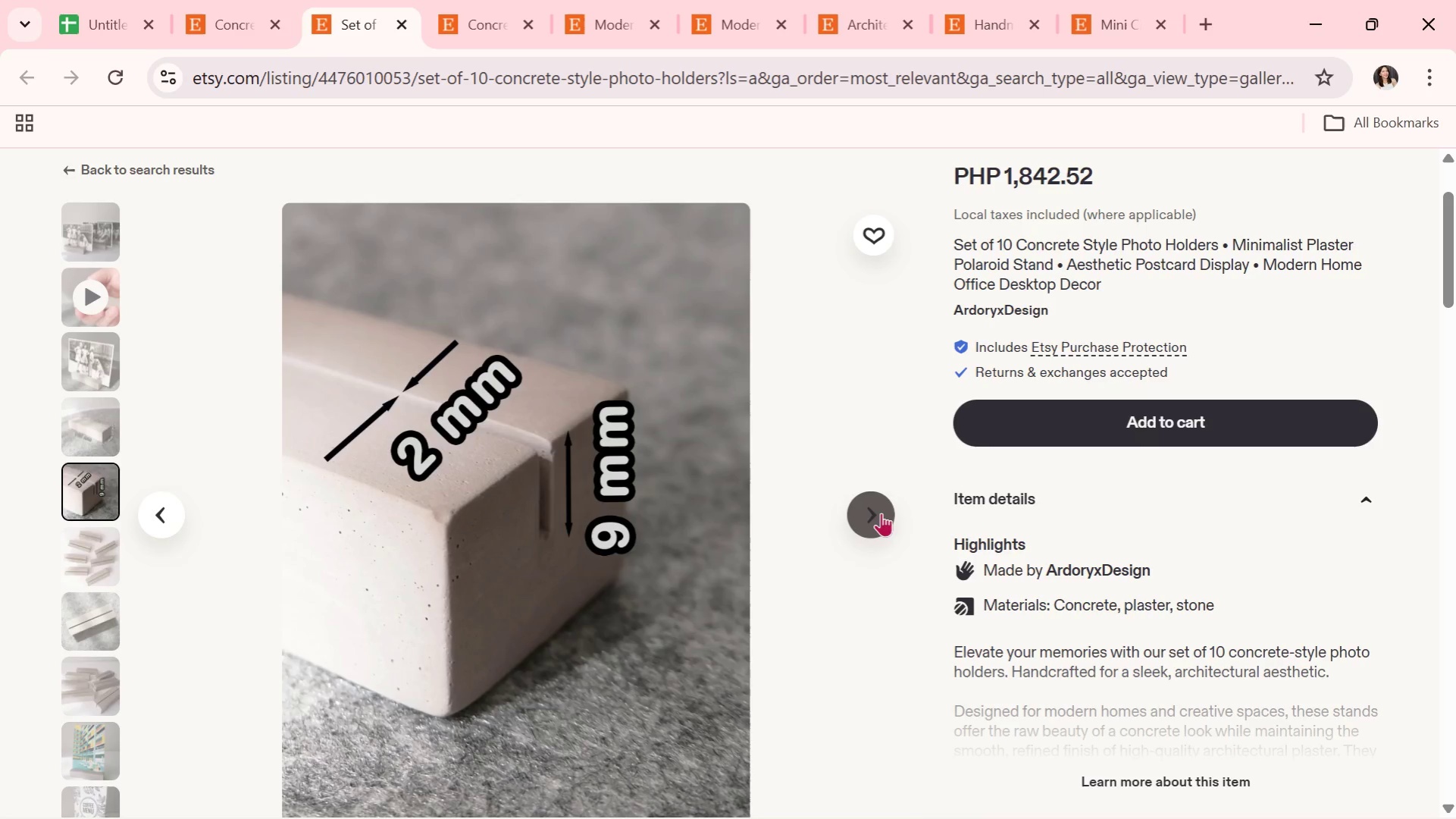 
left_click([881, 513])
 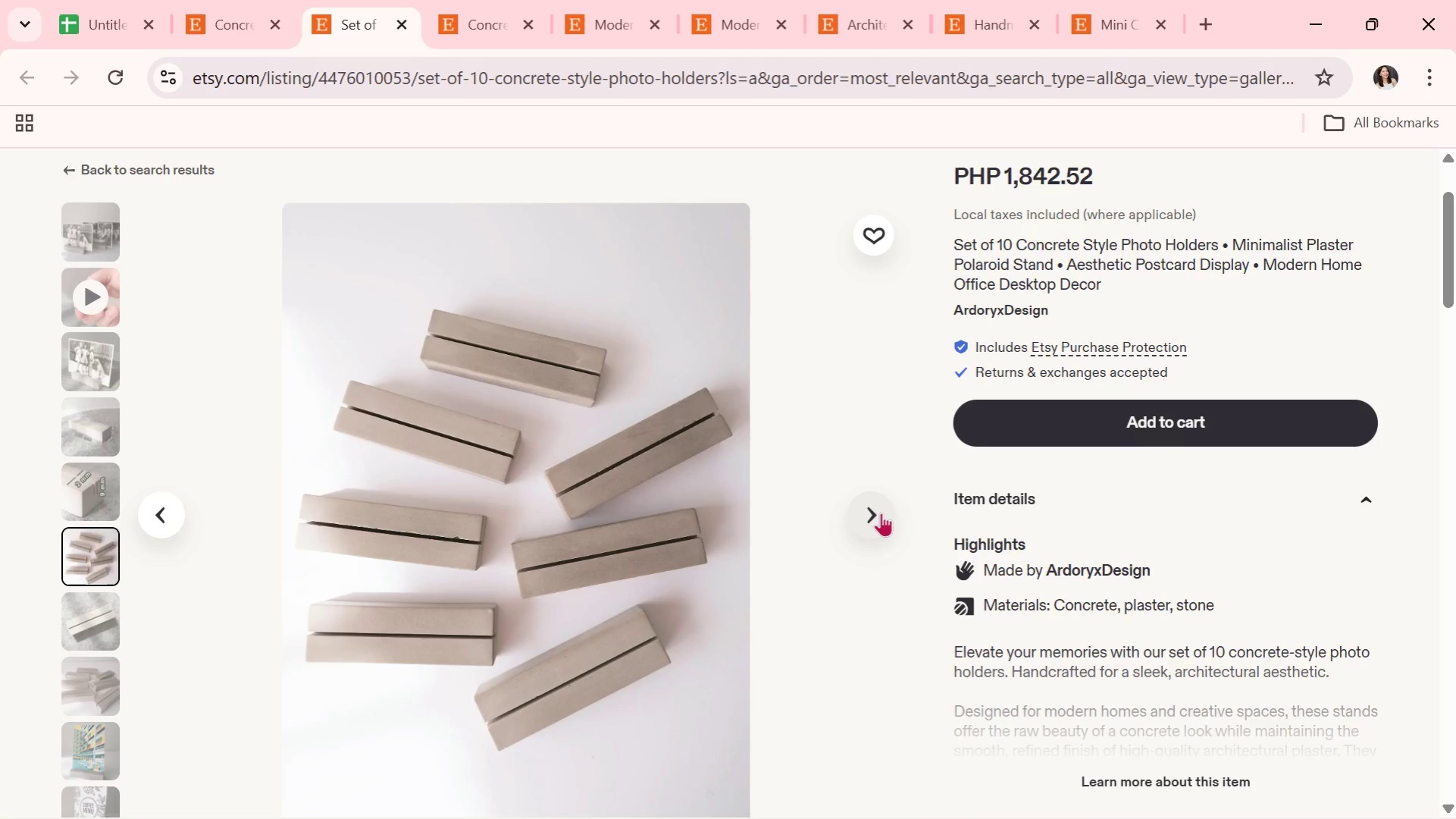 
wait(5.05)
 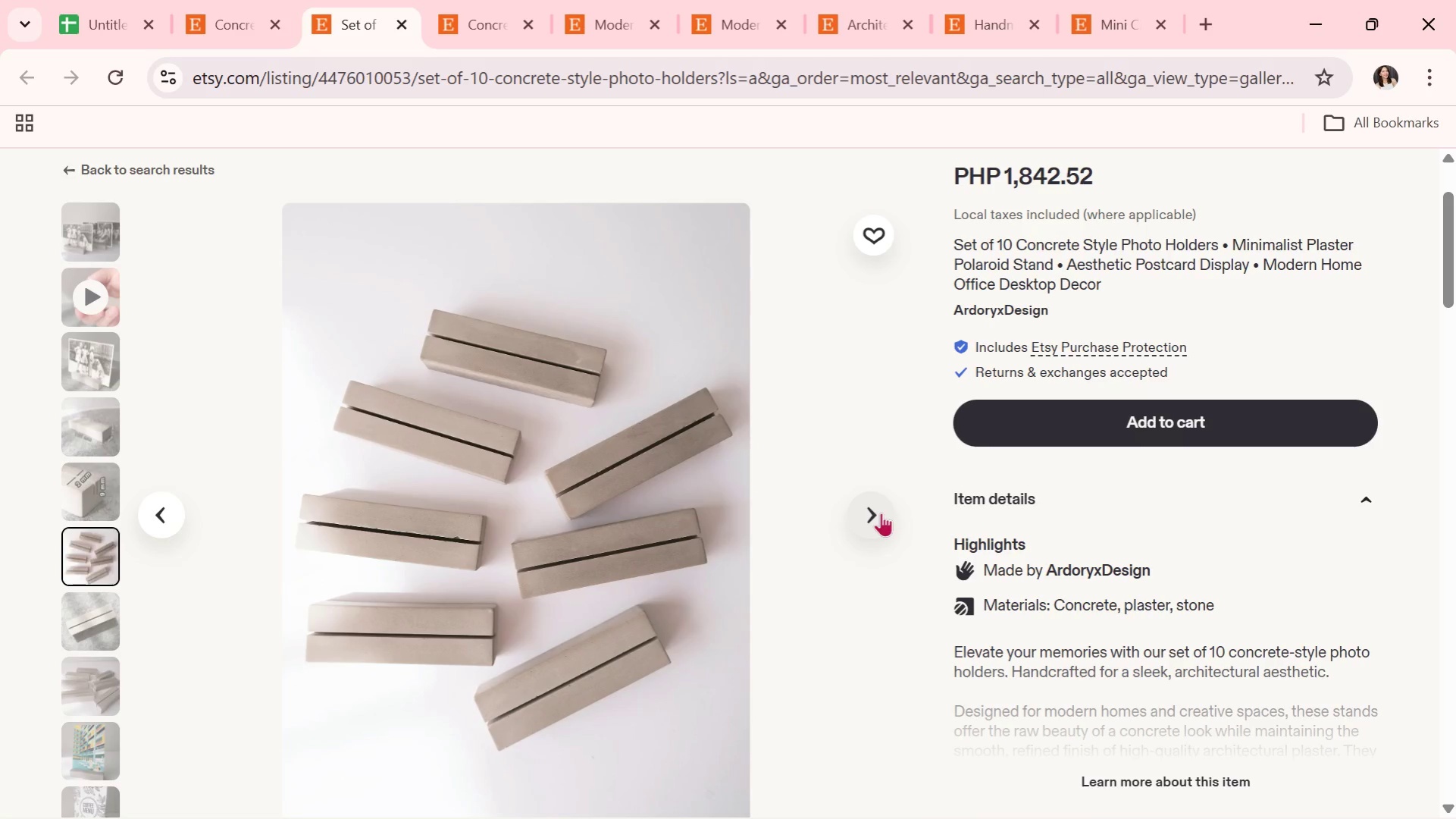 
left_click([881, 513])
 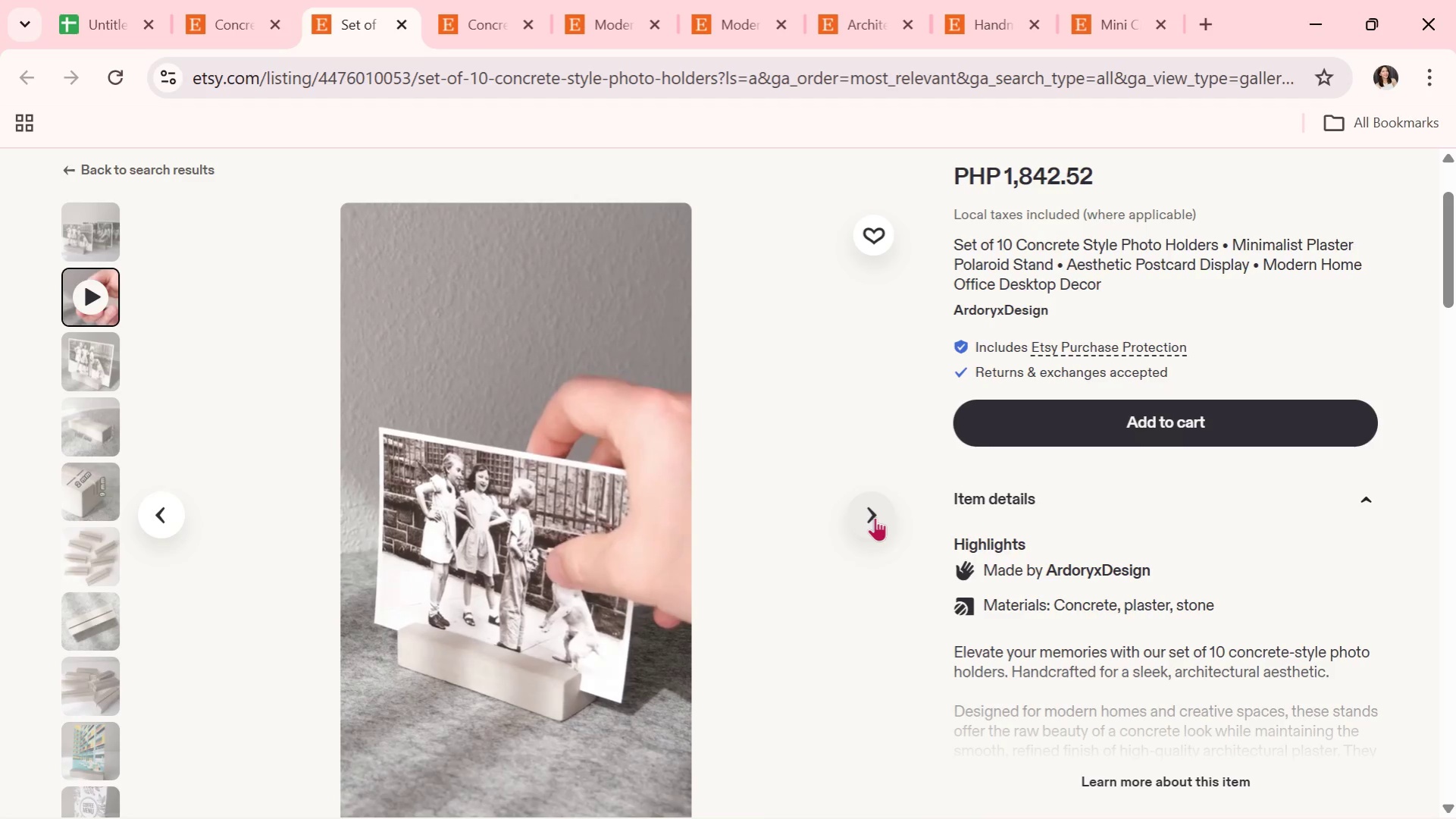 
wait(20.08)
 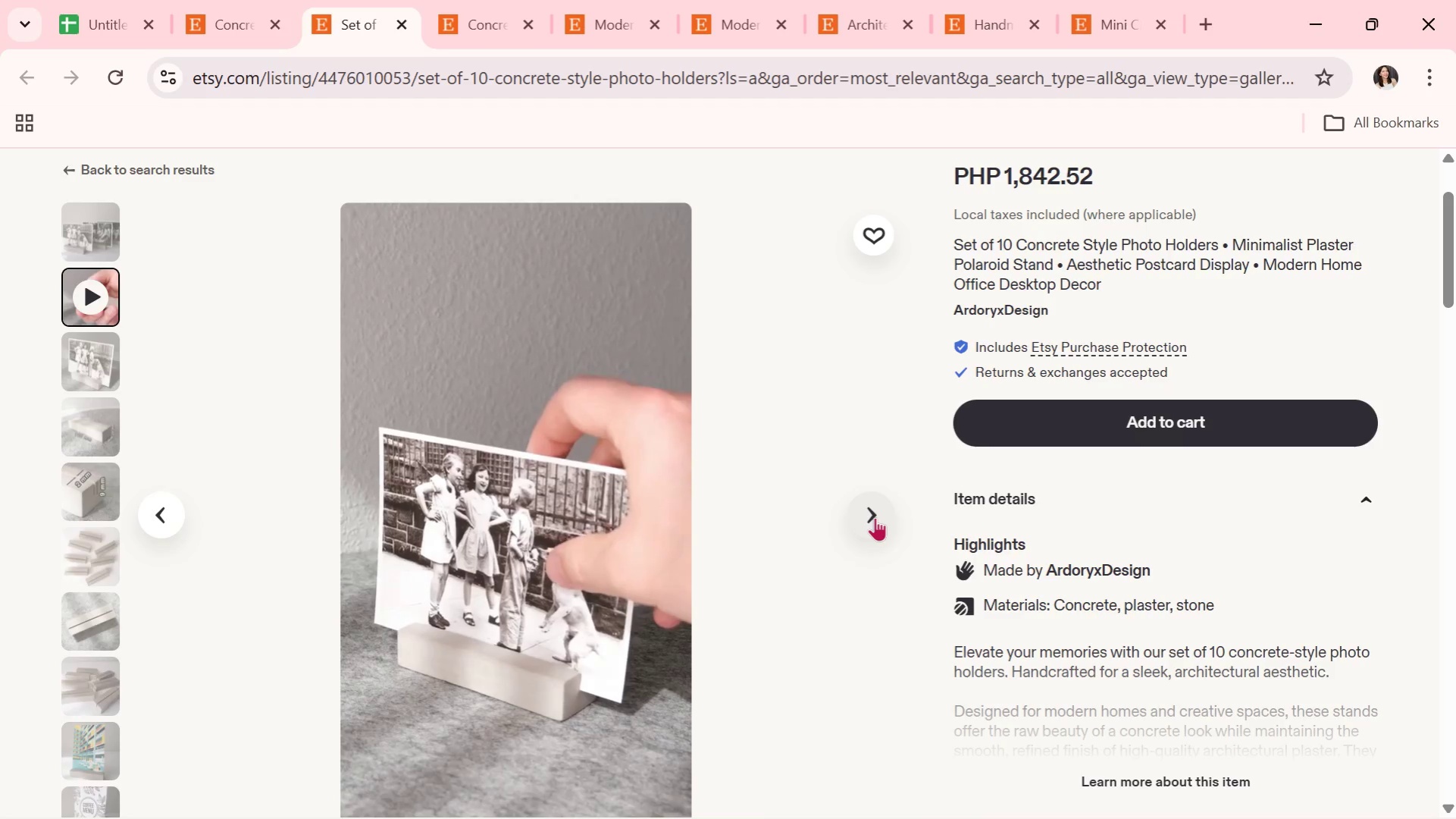 
double_click([409, 19])
 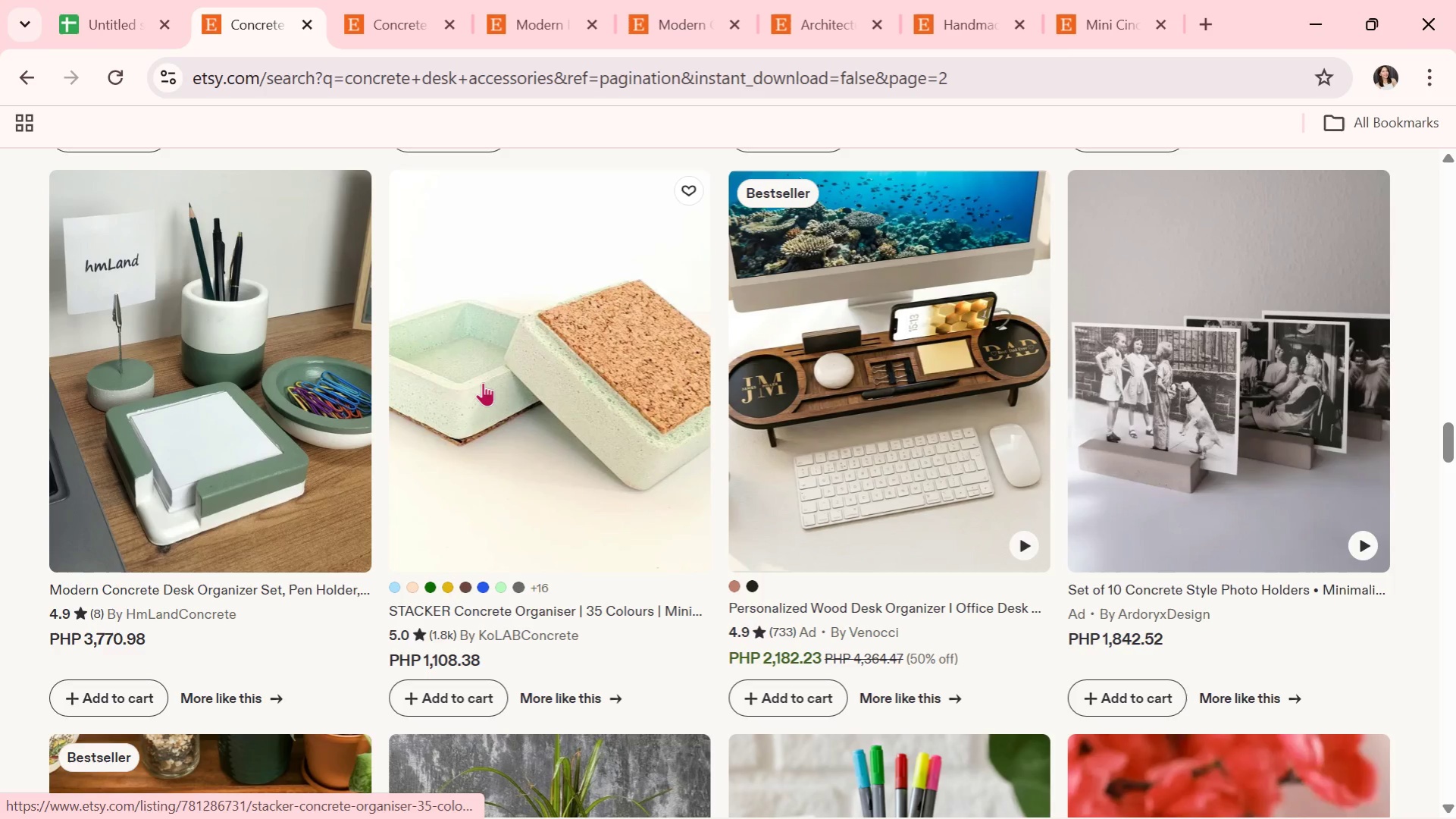 
scroll: coordinate [682, 411], scroll_direction: down, amount: 4.0
 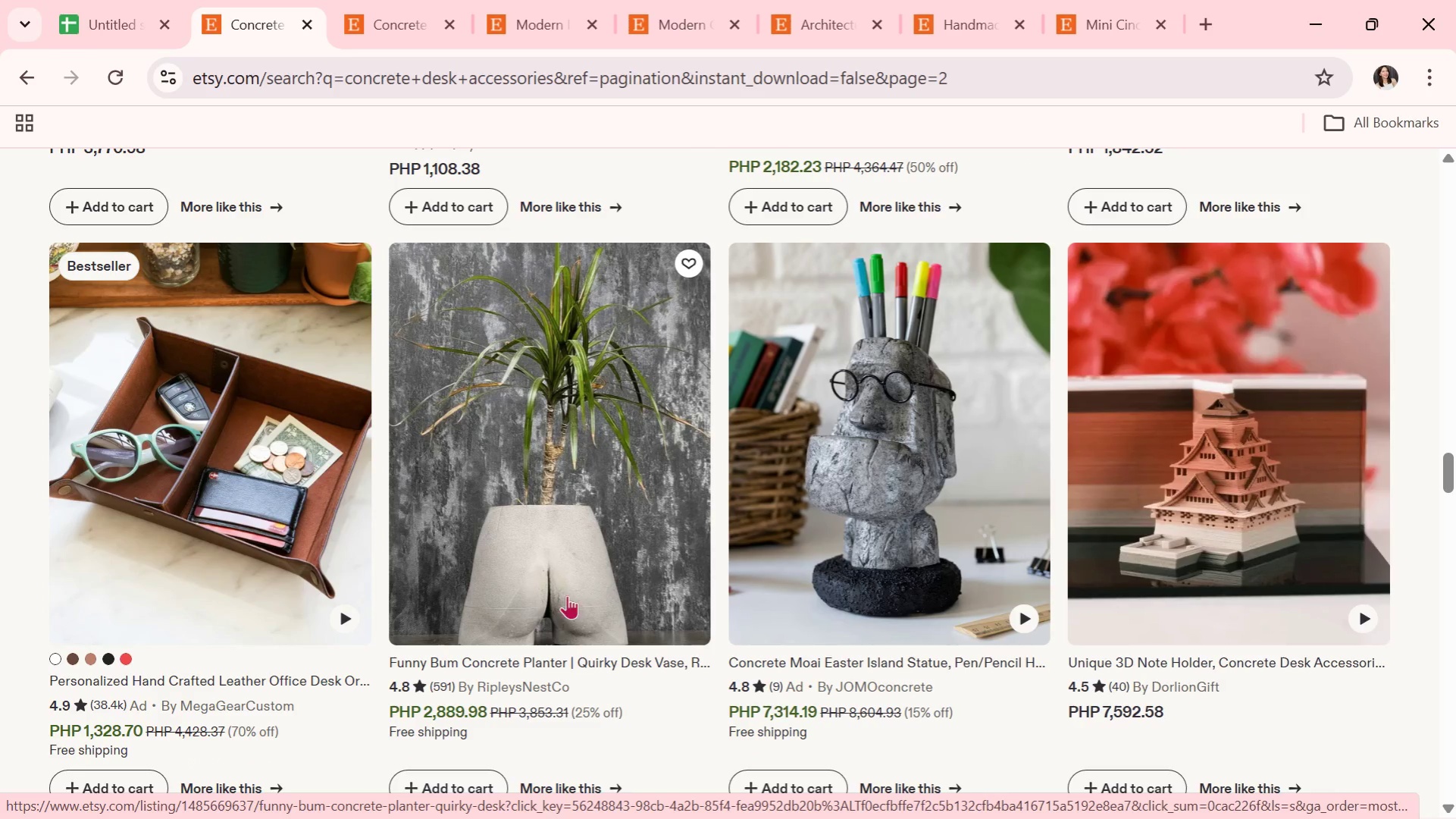 
wait(6.79)
 